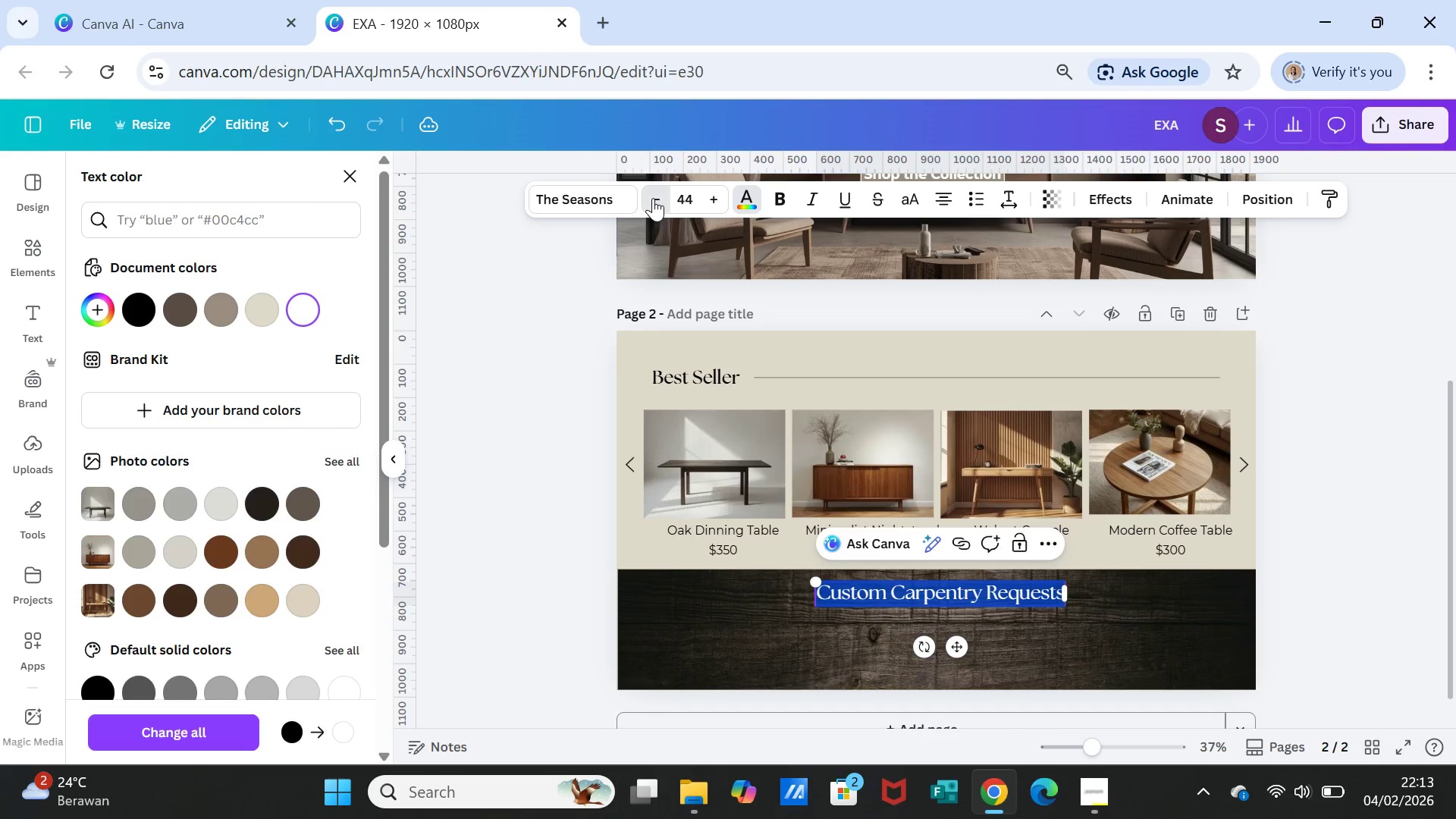 
triple_click([653, 198])
 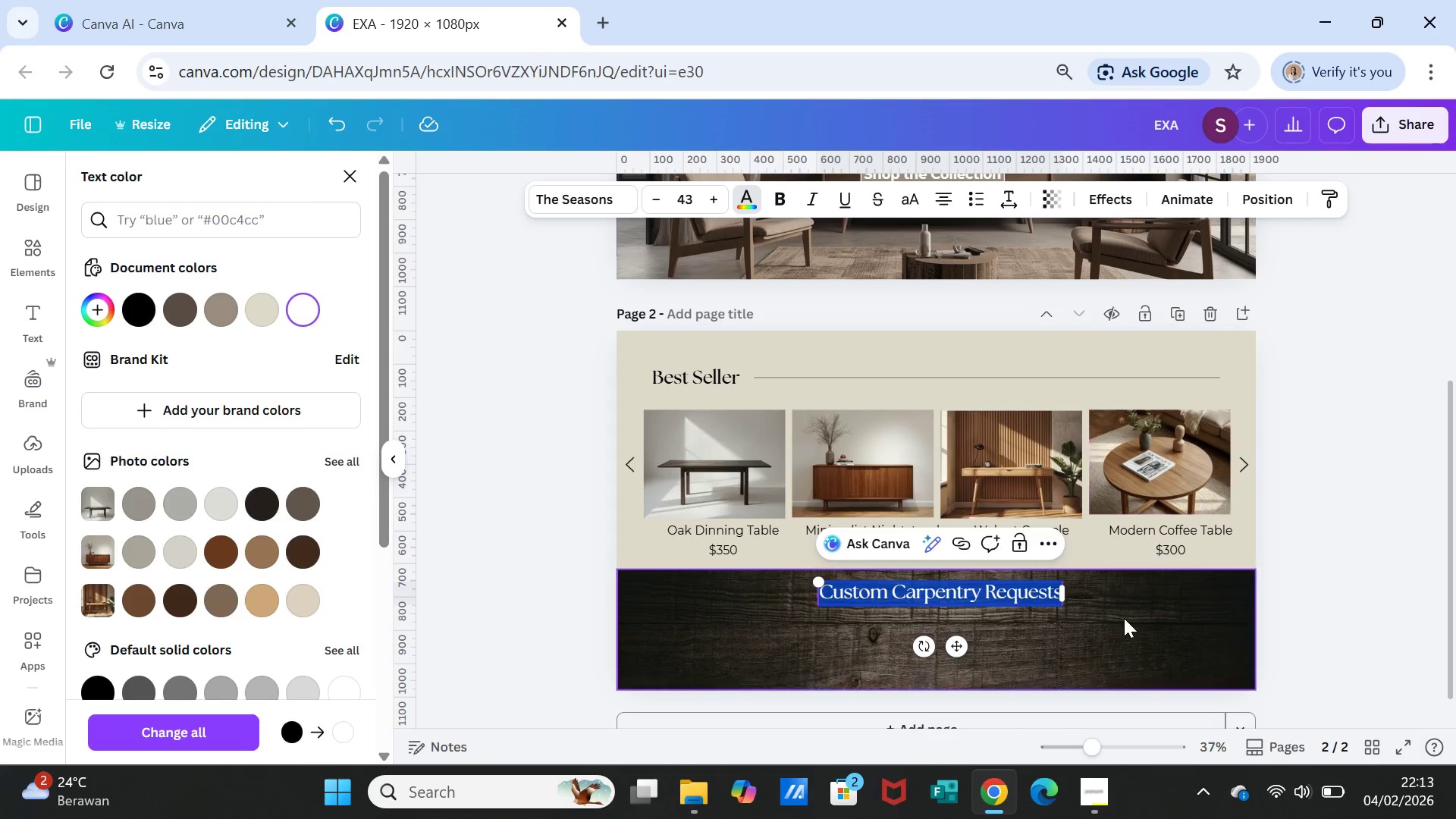 
left_click([1123, 623])
 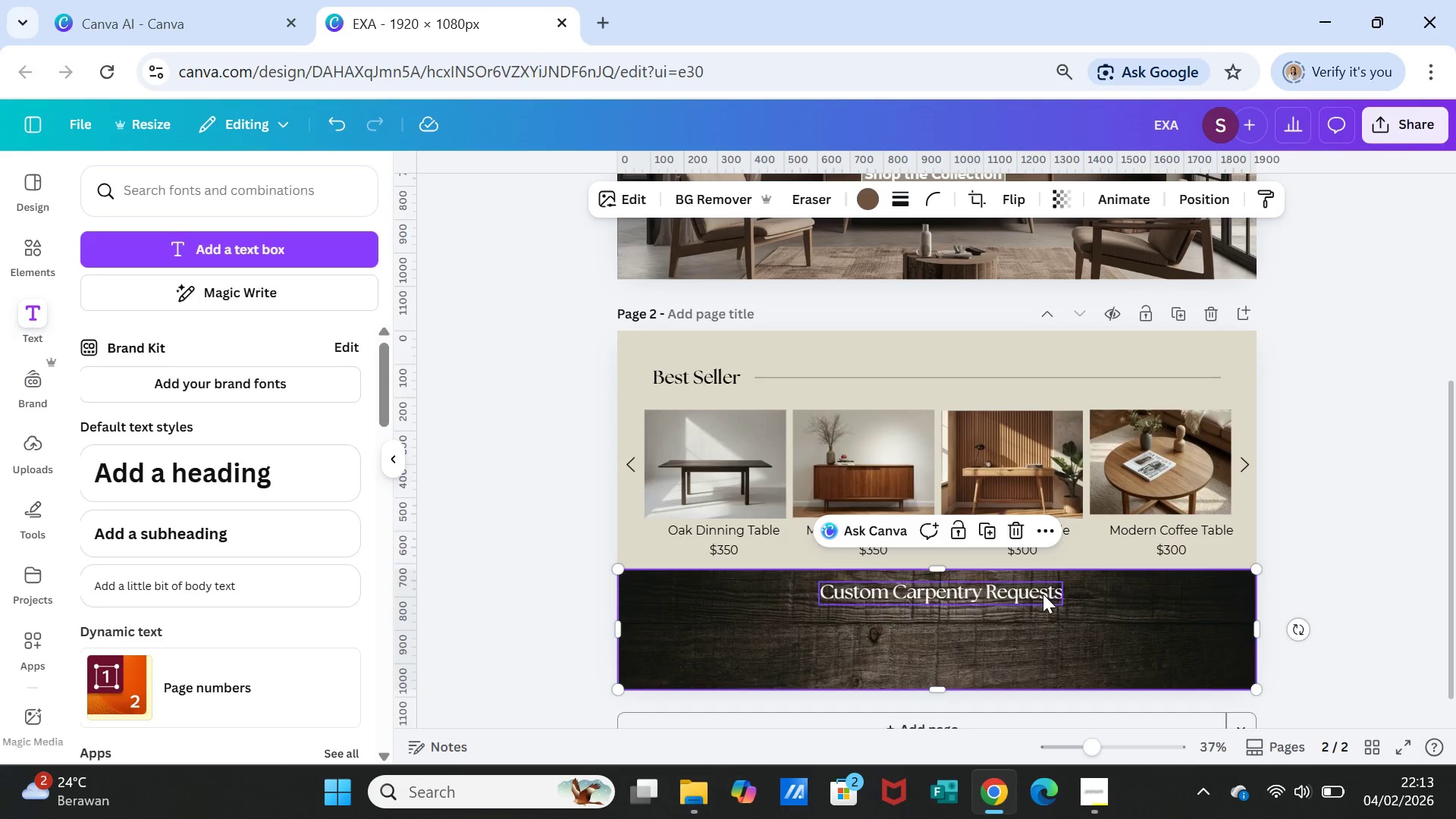 
left_click([1042, 593])
 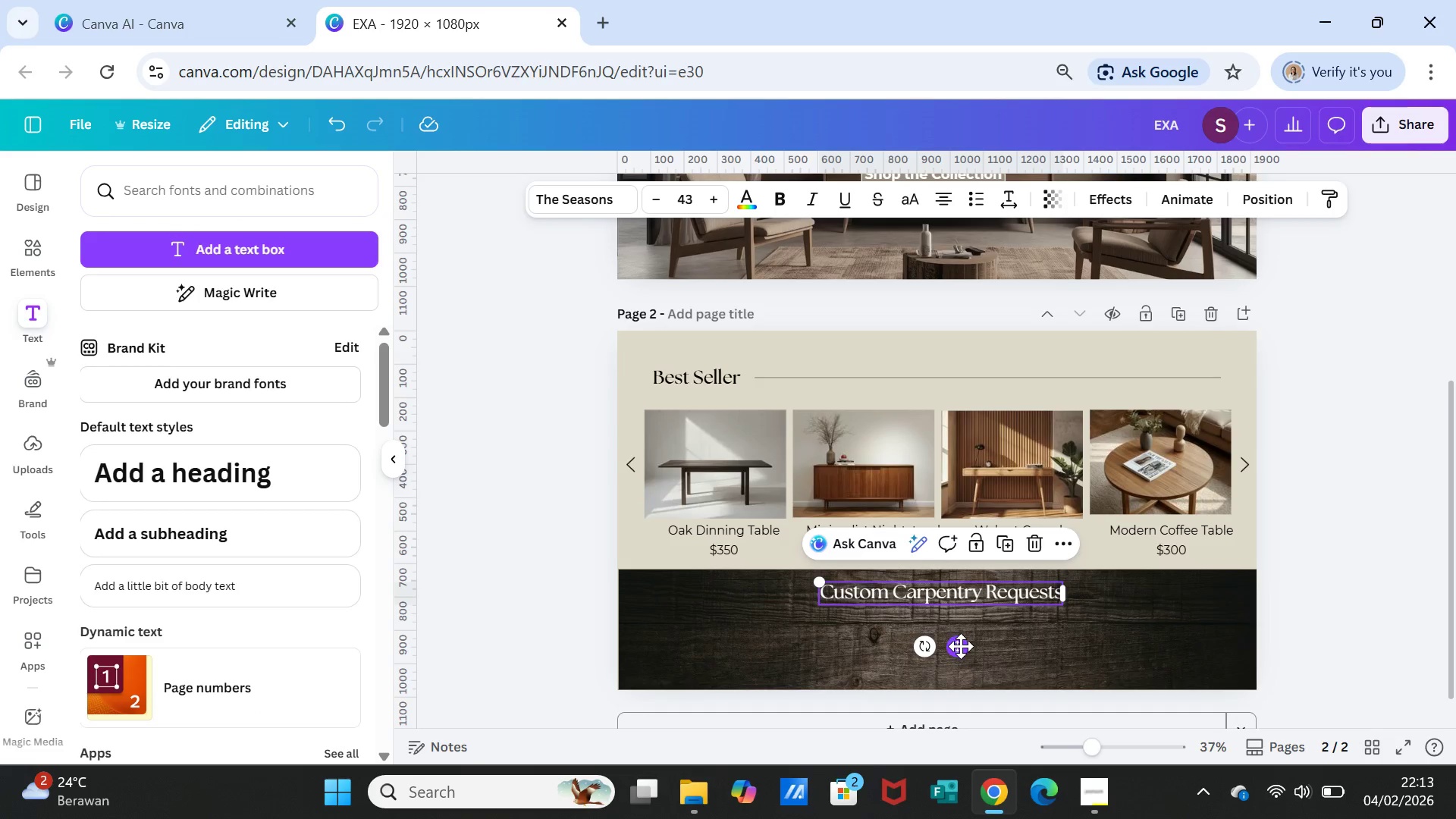 
left_click_drag(start_coordinate=[961, 646], to_coordinate=[962, 655])
 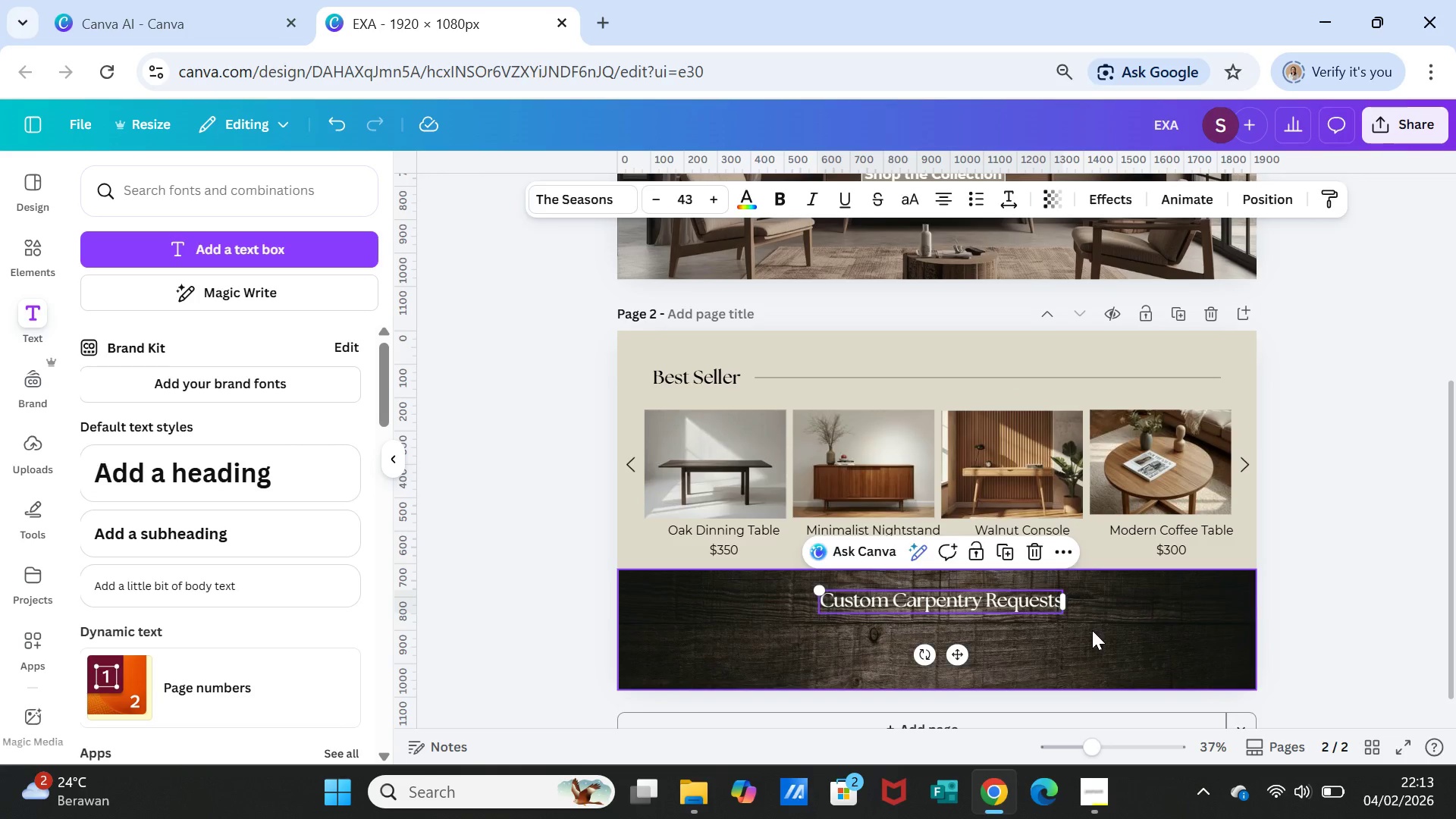 
left_click([1092, 630])
 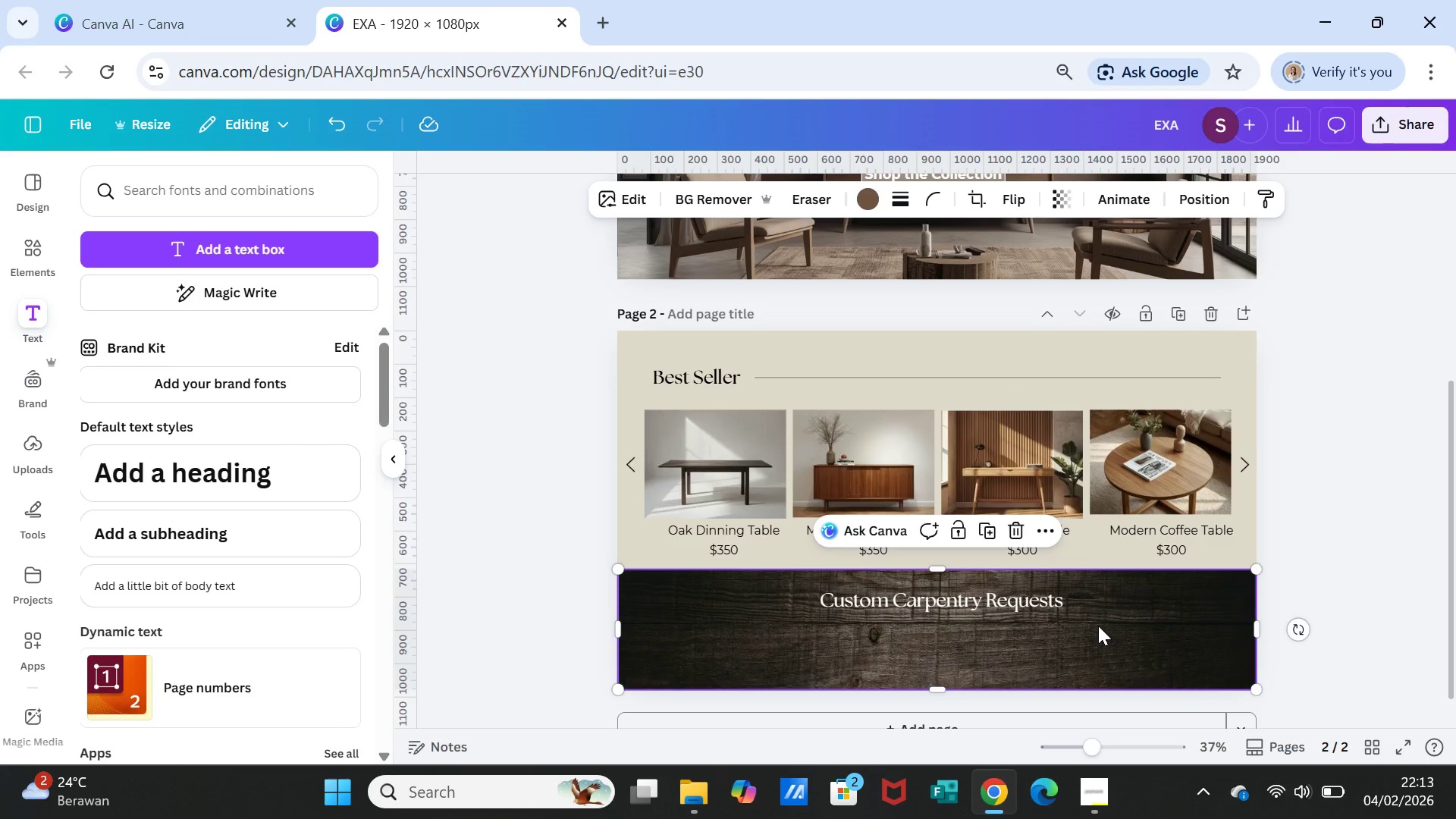 
wait(11.31)
 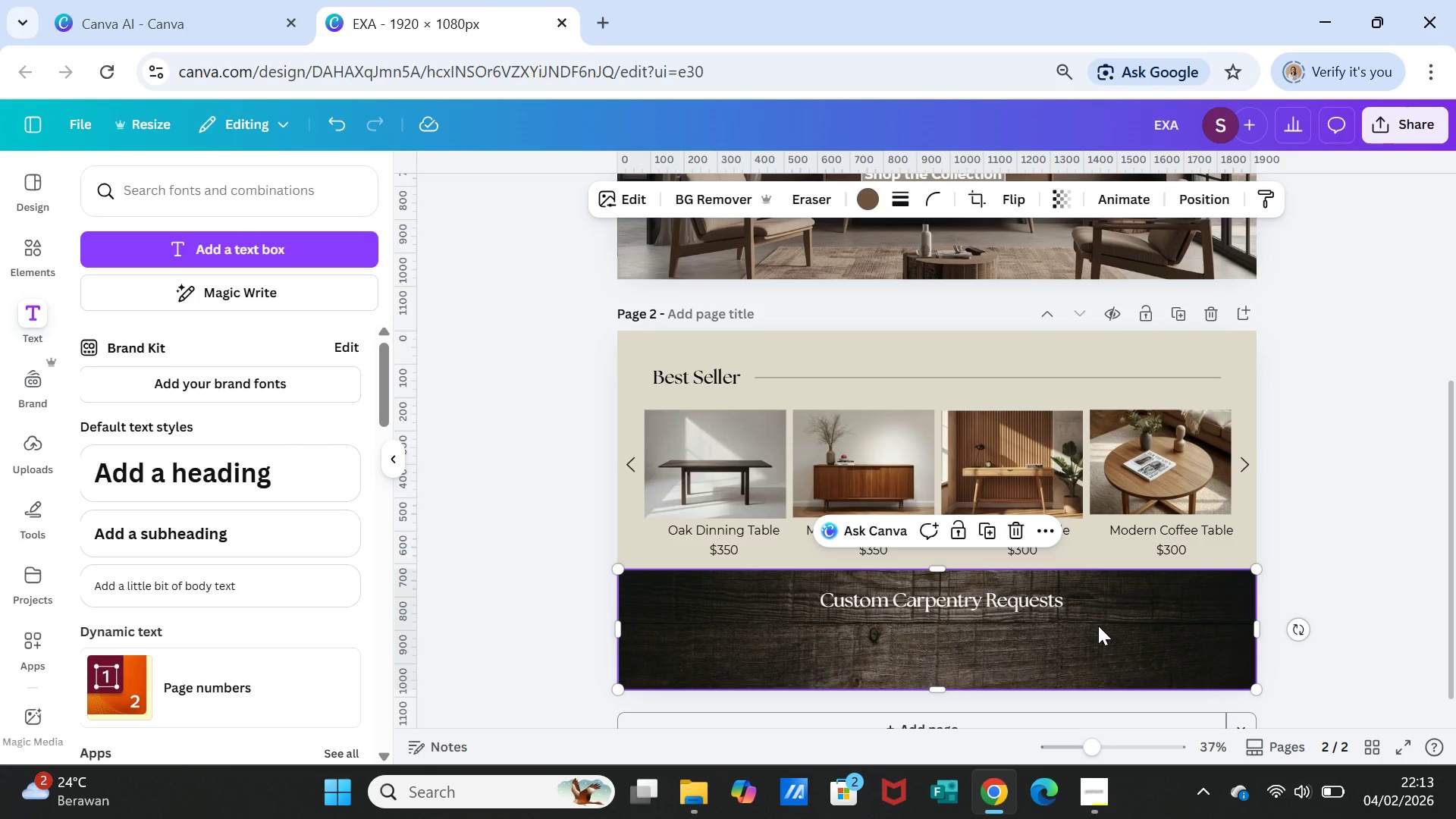 
scroll: coordinate [1050, 587], scroll_direction: up, amount: 2.0
 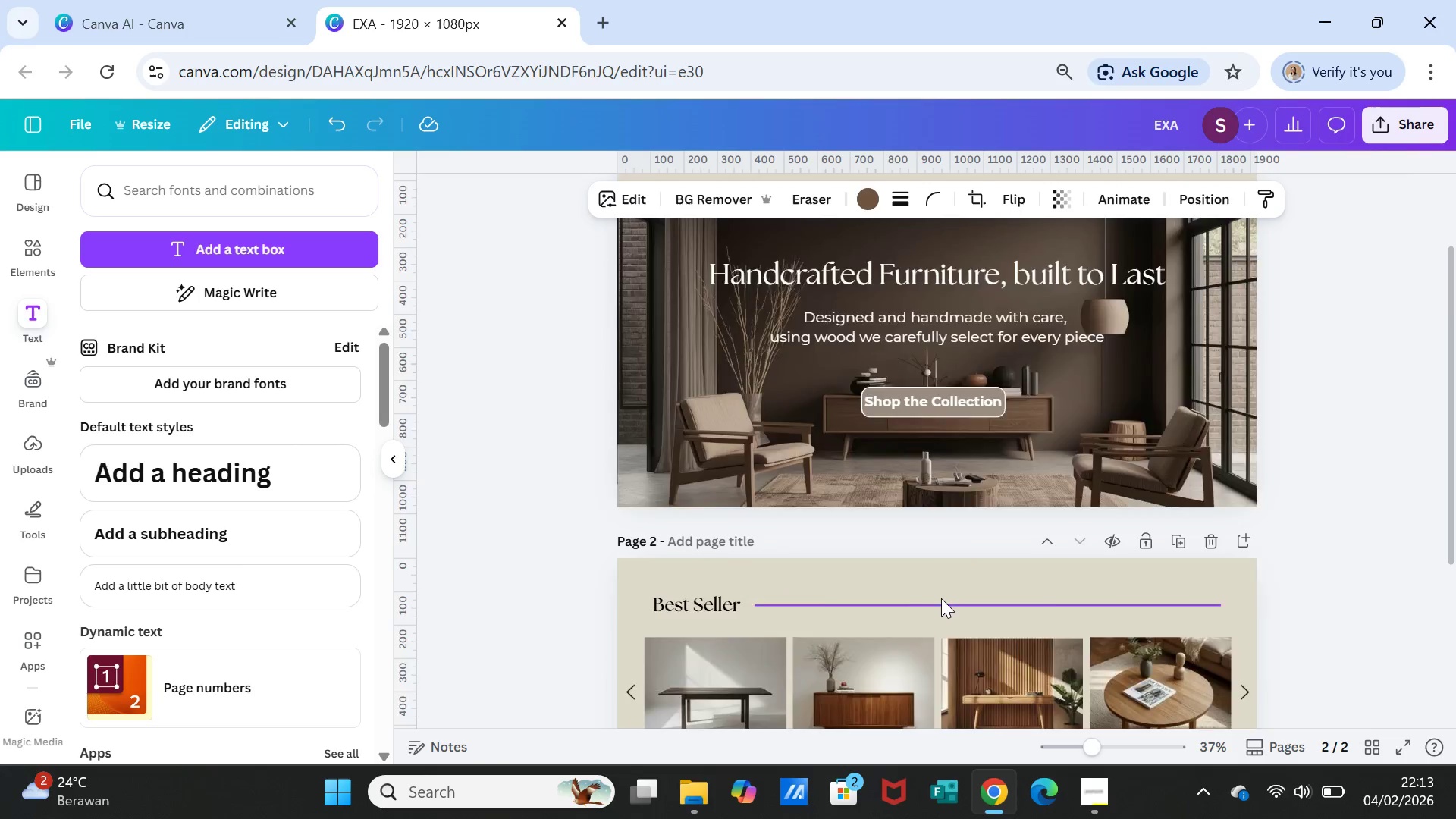 
scroll: coordinate [941, 598], scroll_direction: down, amount: 1.0
 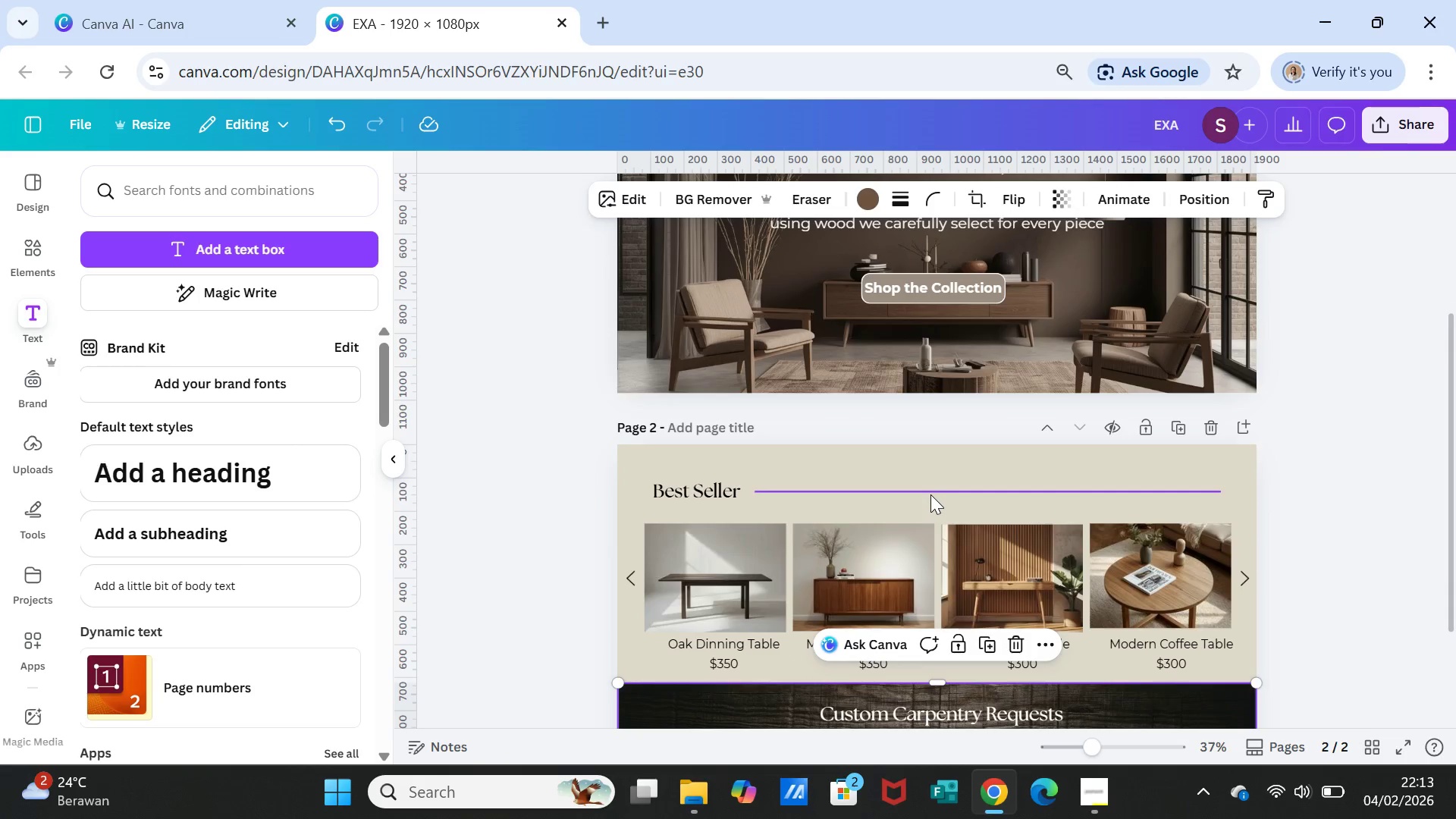 
left_click([930, 494])
 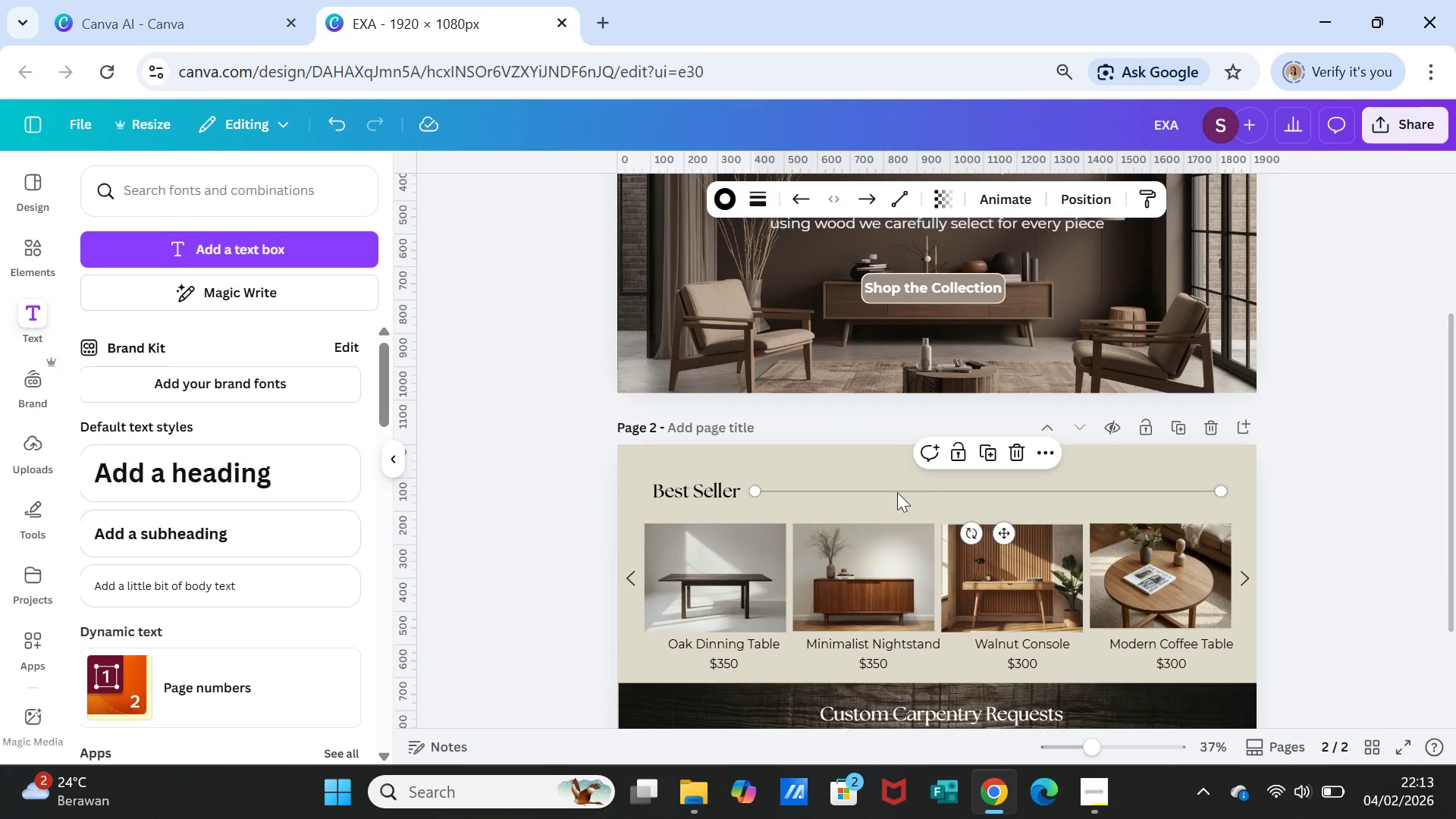 
hold_key(key=ShiftLeft, duration=1.17)
left_click([696, 497])
 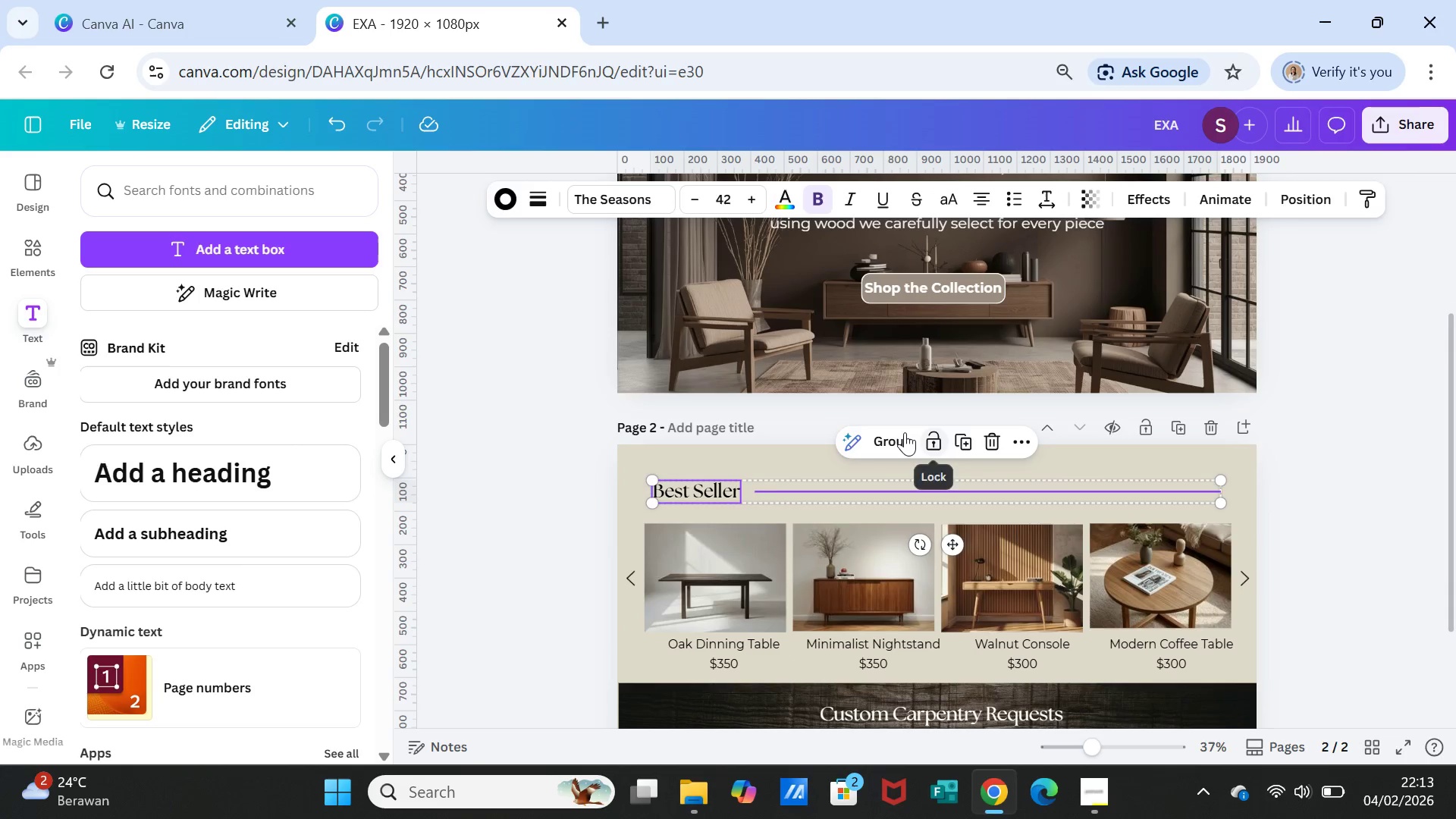 
left_click([905, 432])
 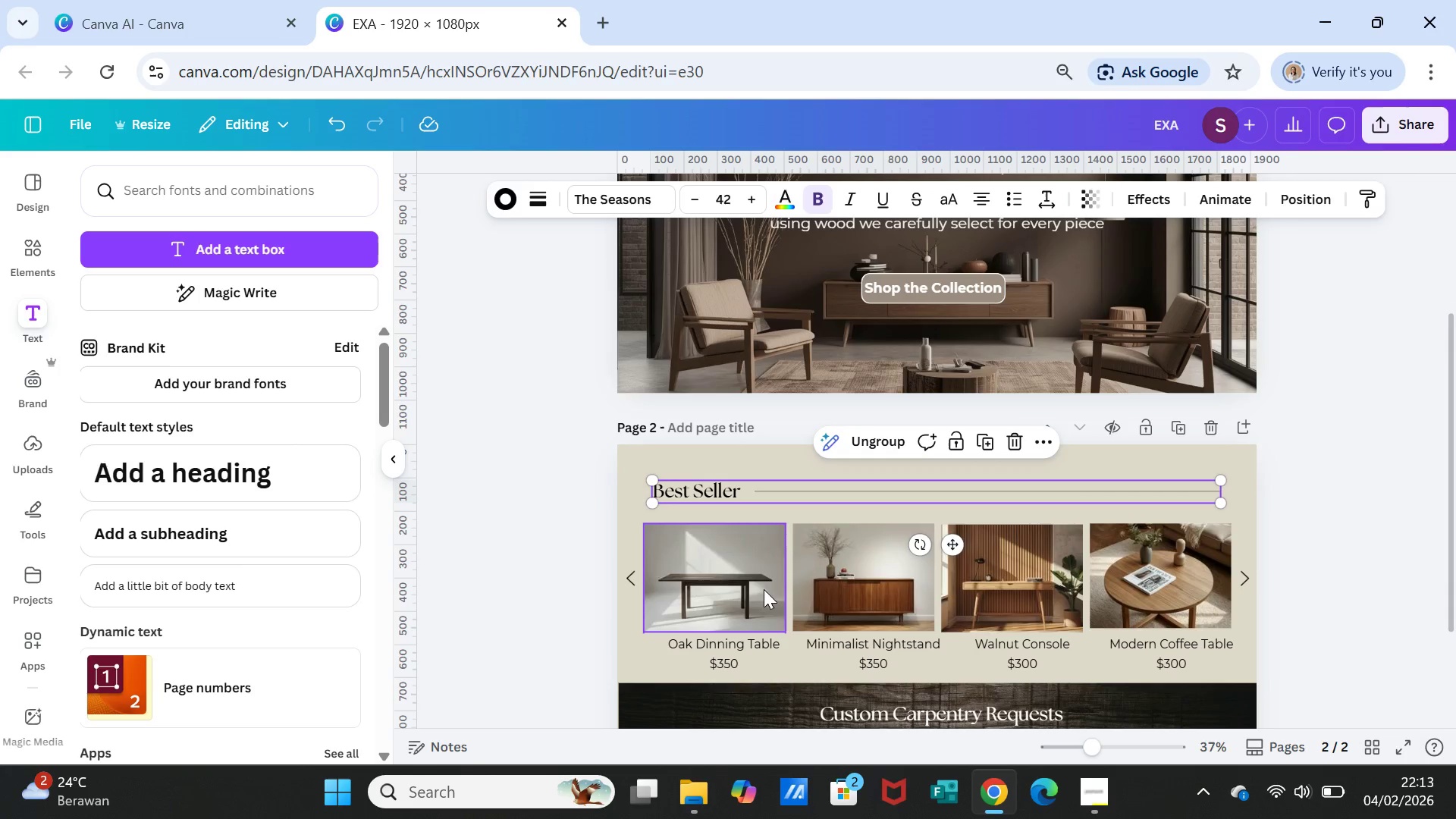 
left_click([761, 587])
 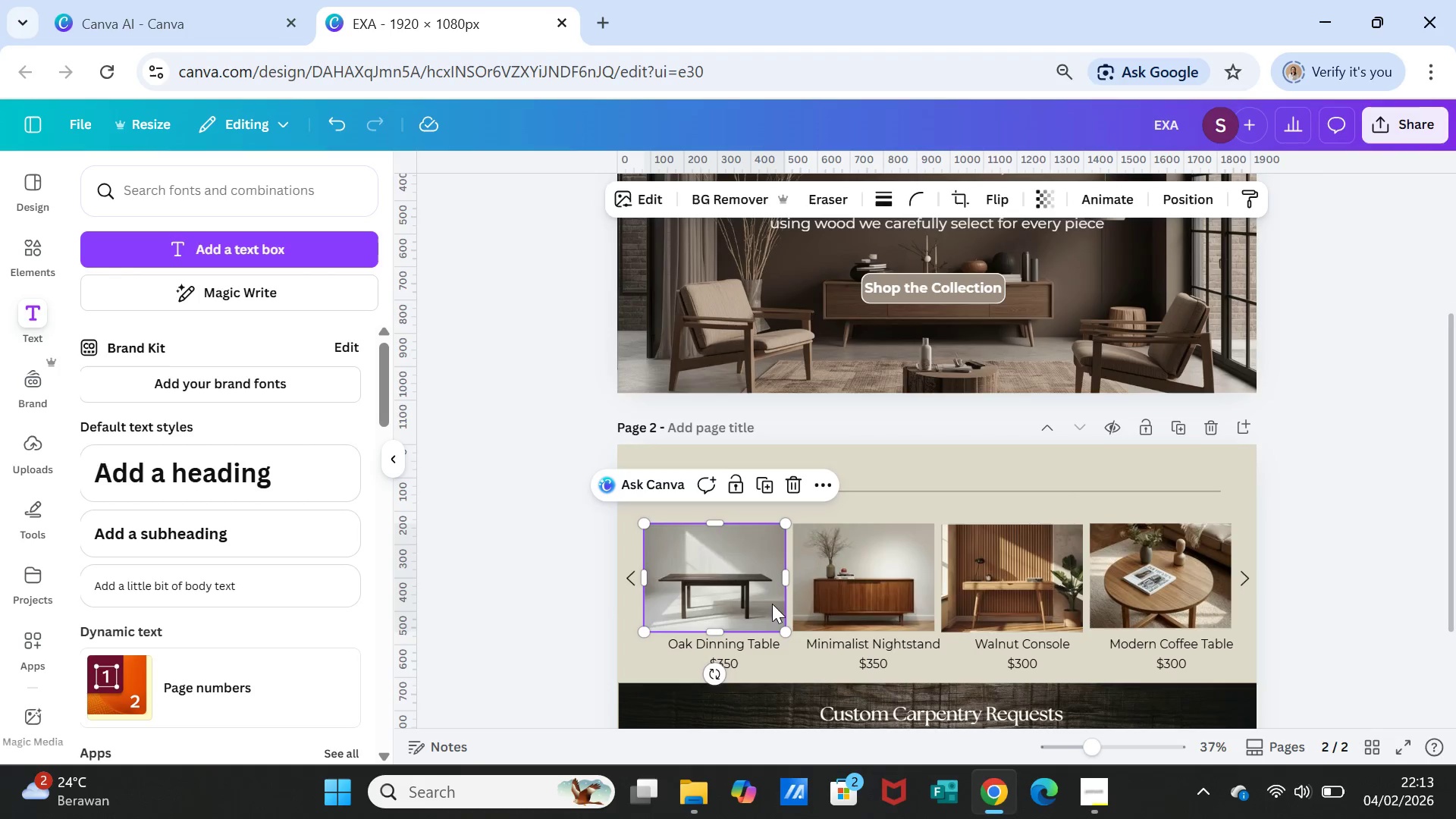 
hold_key(key=ShiftLeft, duration=2.44)
left_click([752, 645])
 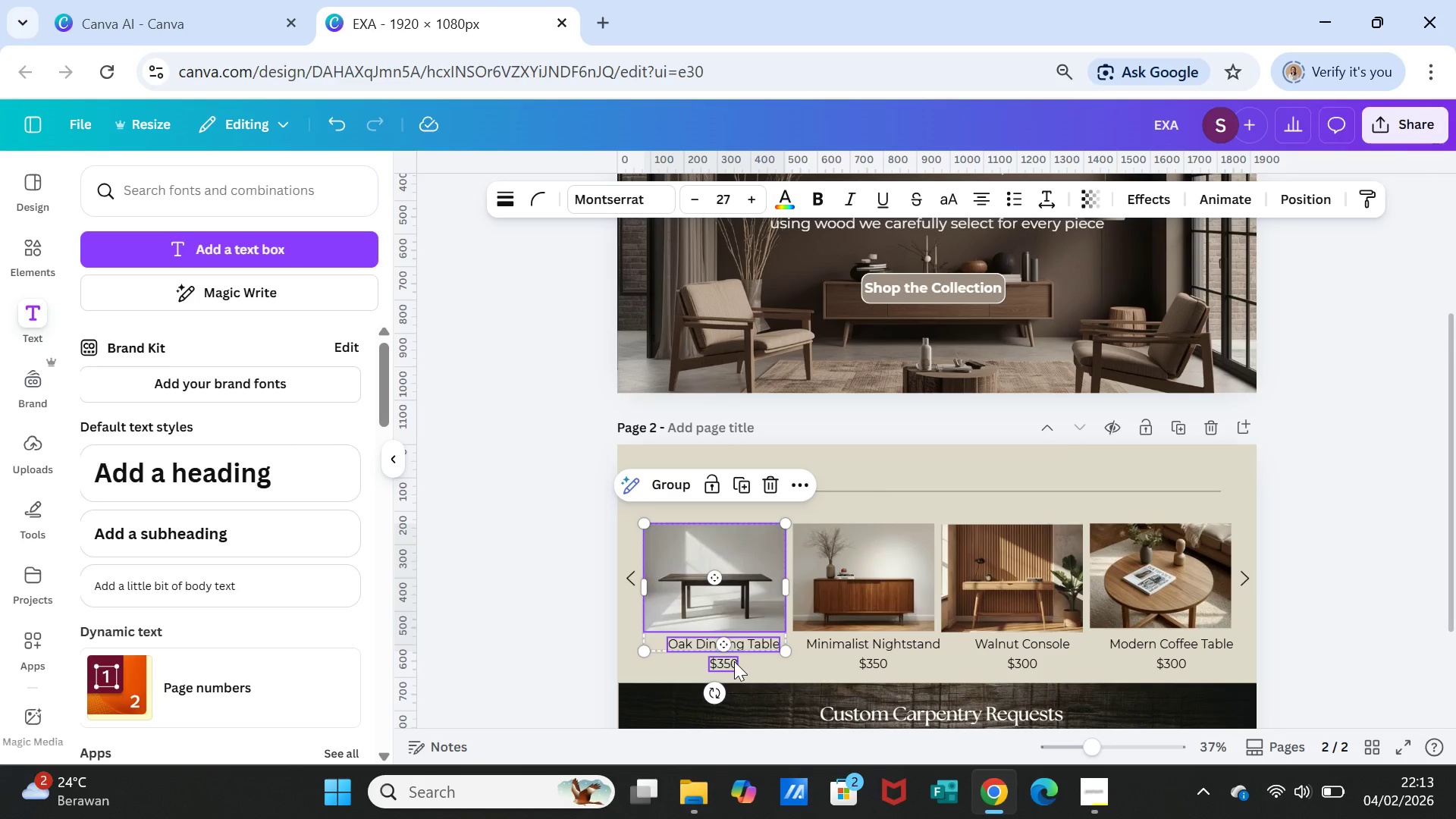 
left_click([734, 661])
 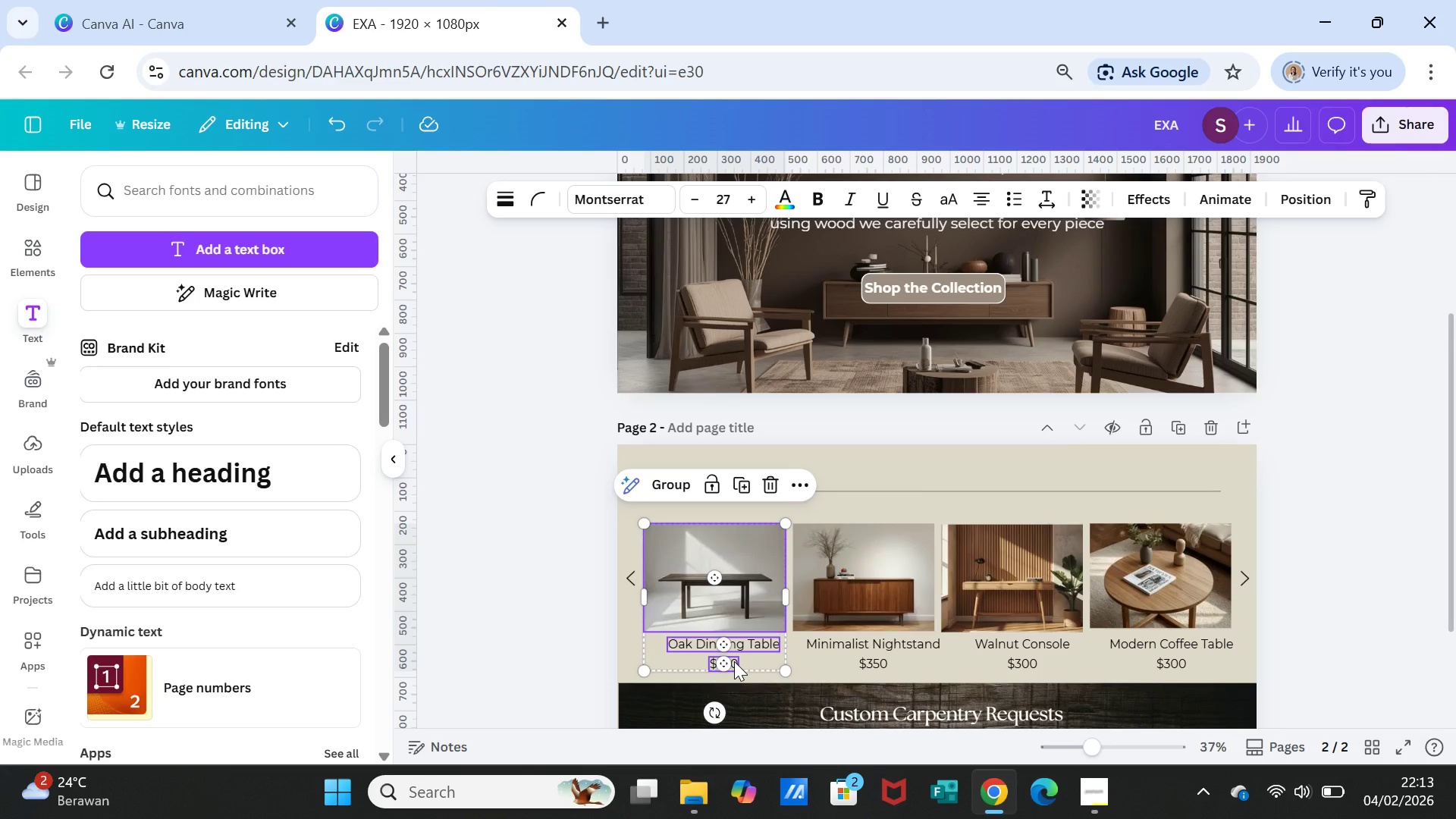 
right_click([734, 661])
 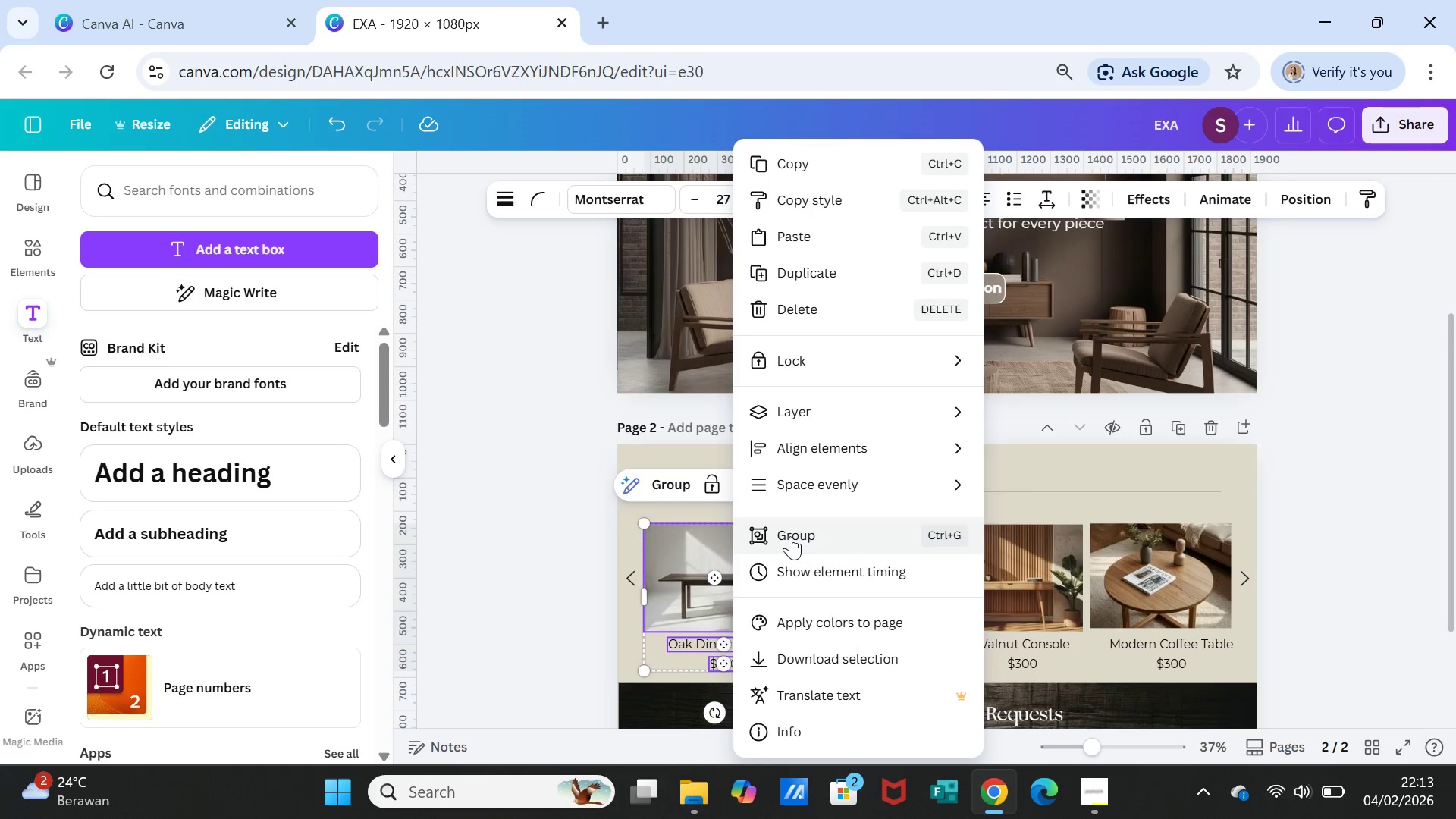 
left_click([790, 536])
 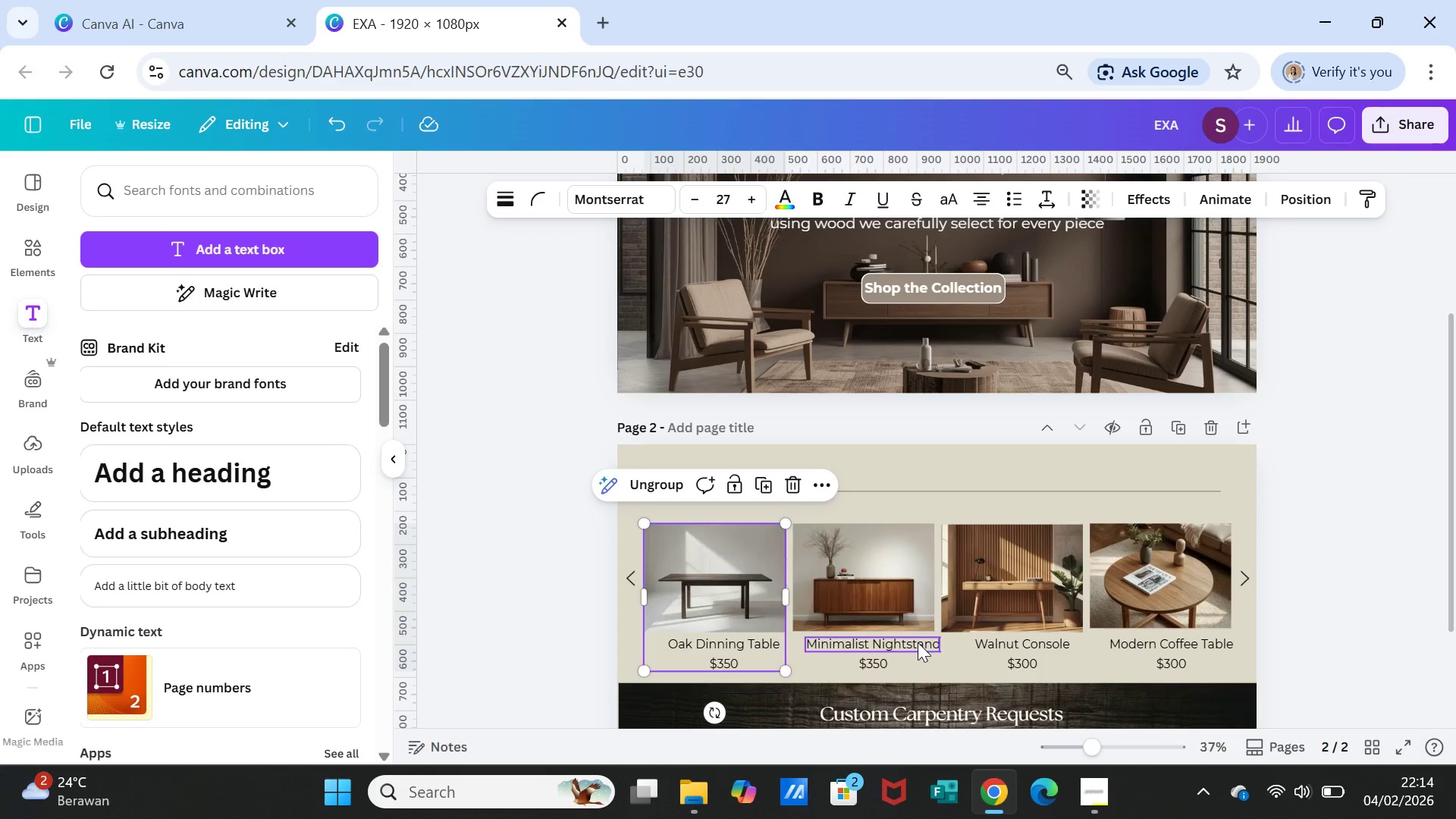 
wait(23.41)
 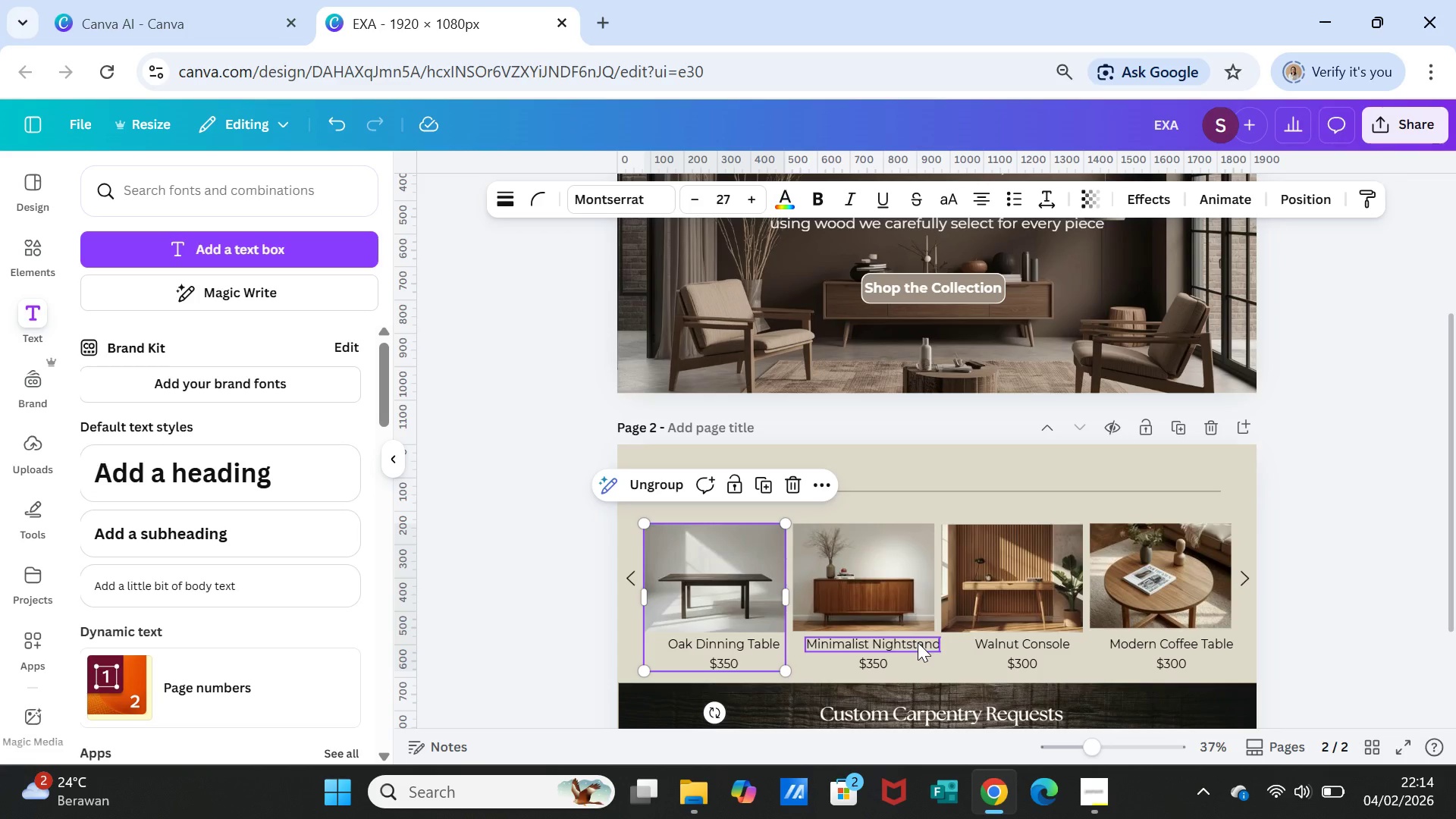 
scroll: coordinate [951, 599], scroll_direction: down, amount: 1.0
 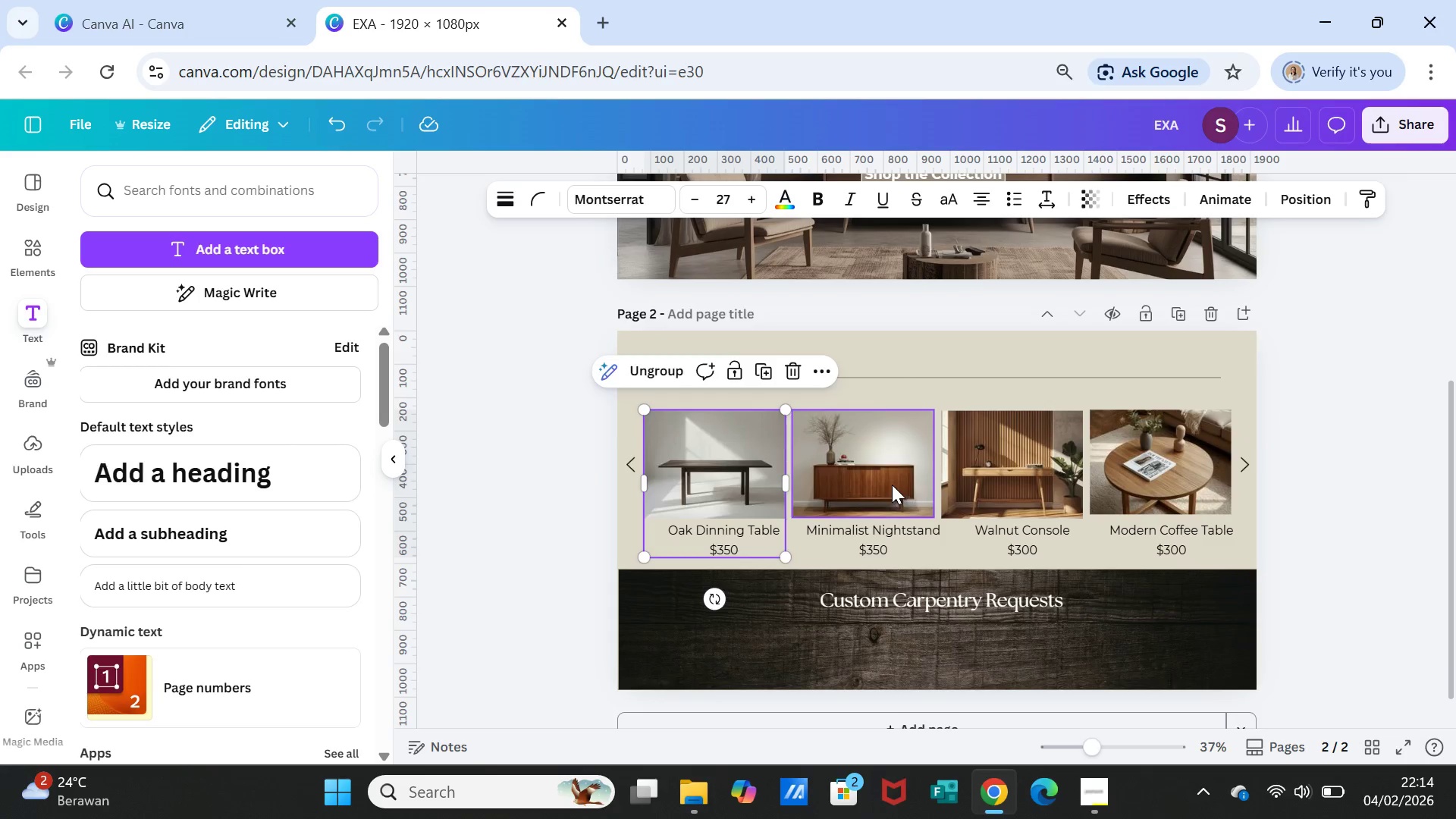 
left_click([892, 485])
 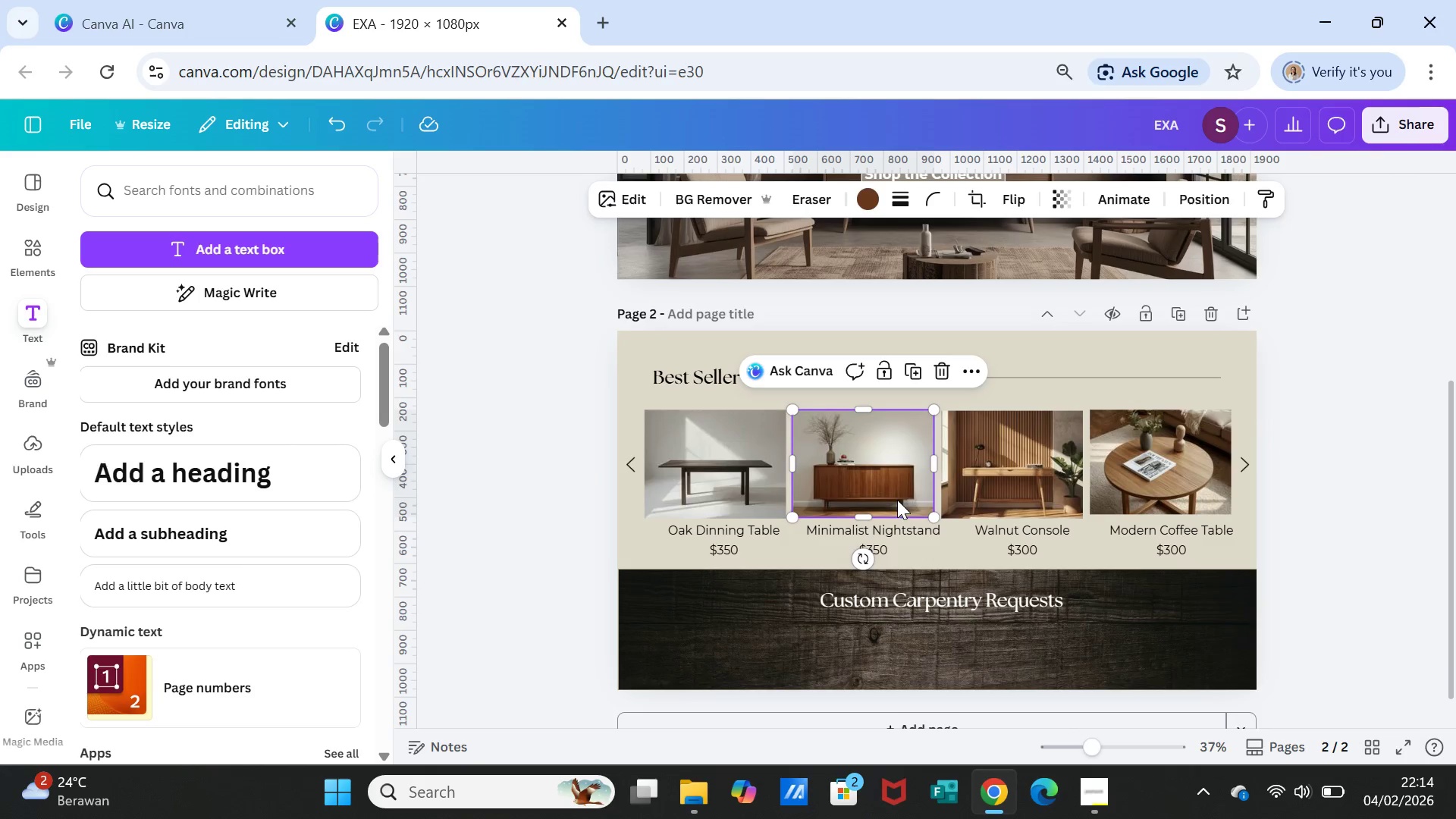 
hold_key(key=ShiftLeft, duration=2.12)
left_click([887, 531])
 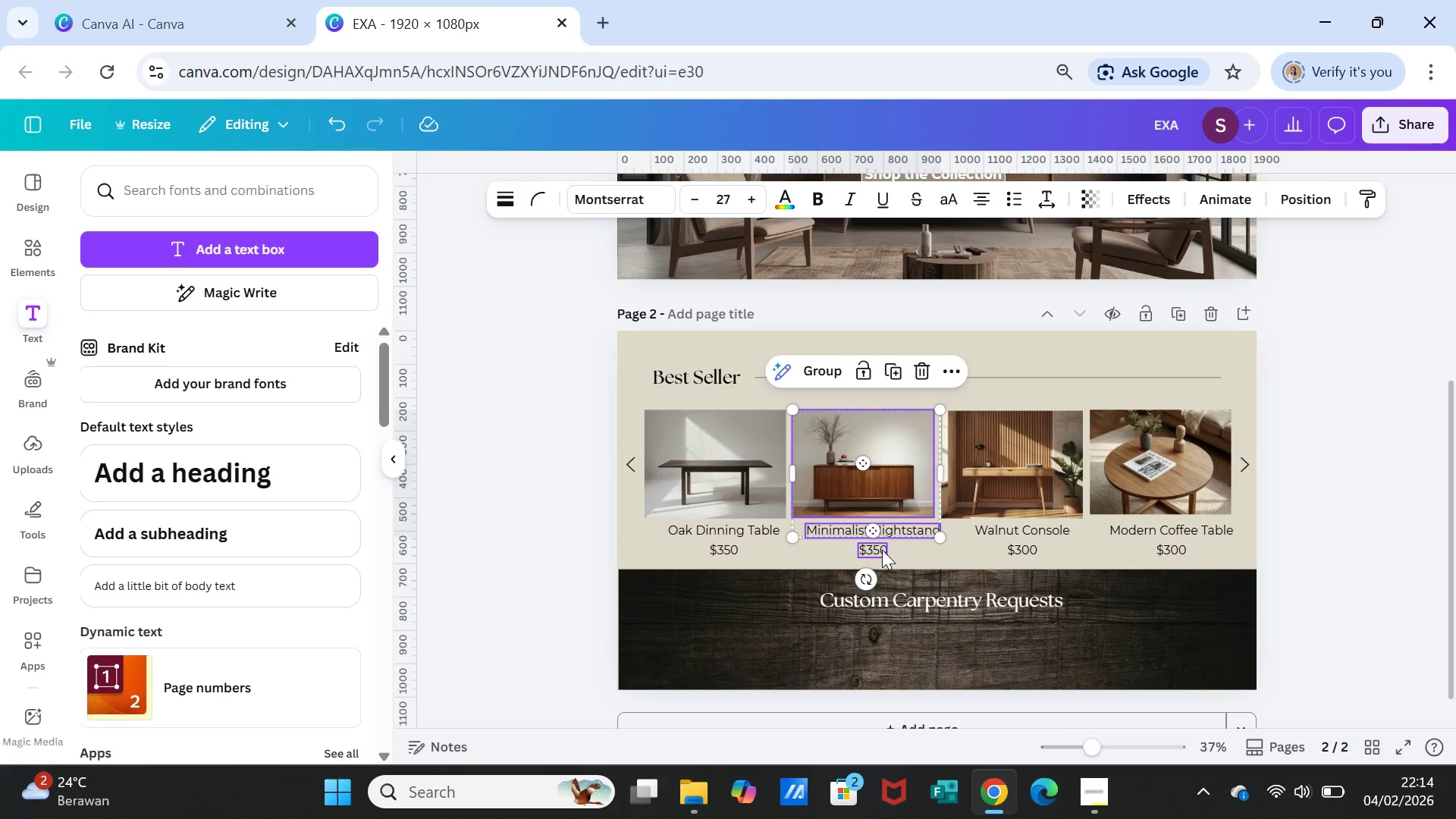 
left_click([881, 551])
 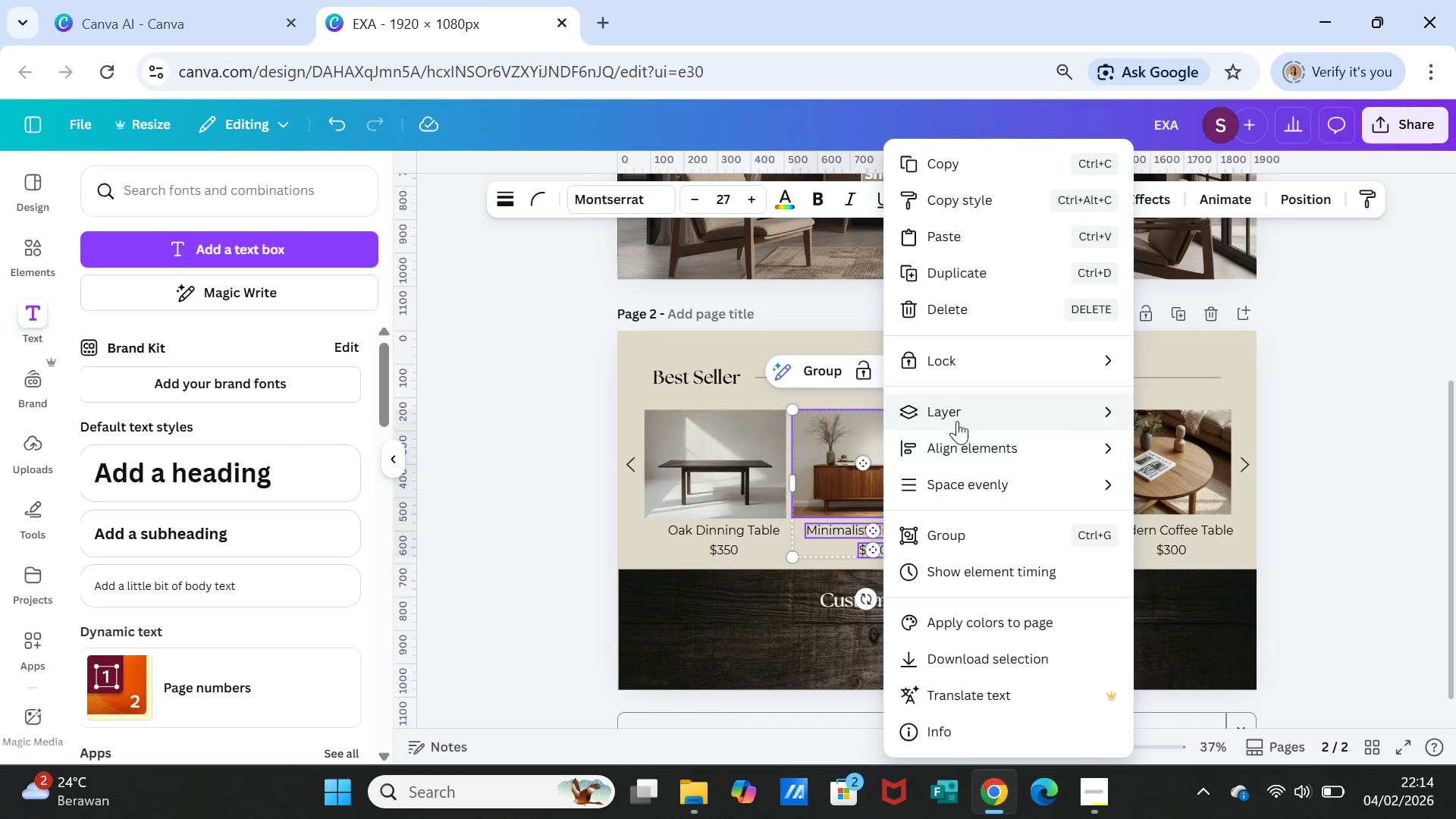 
left_click([960, 539])
 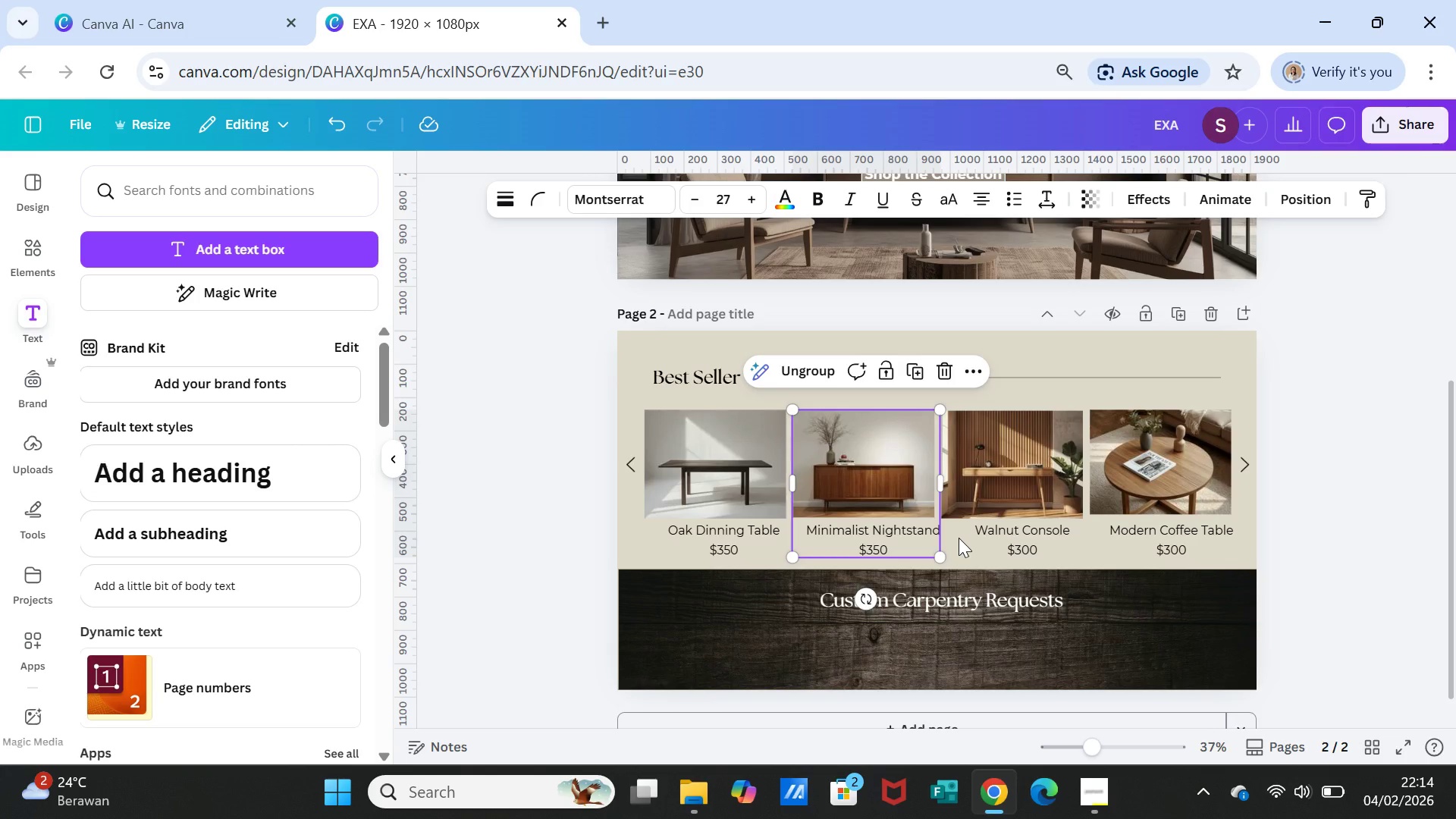 
wait(13.97)
 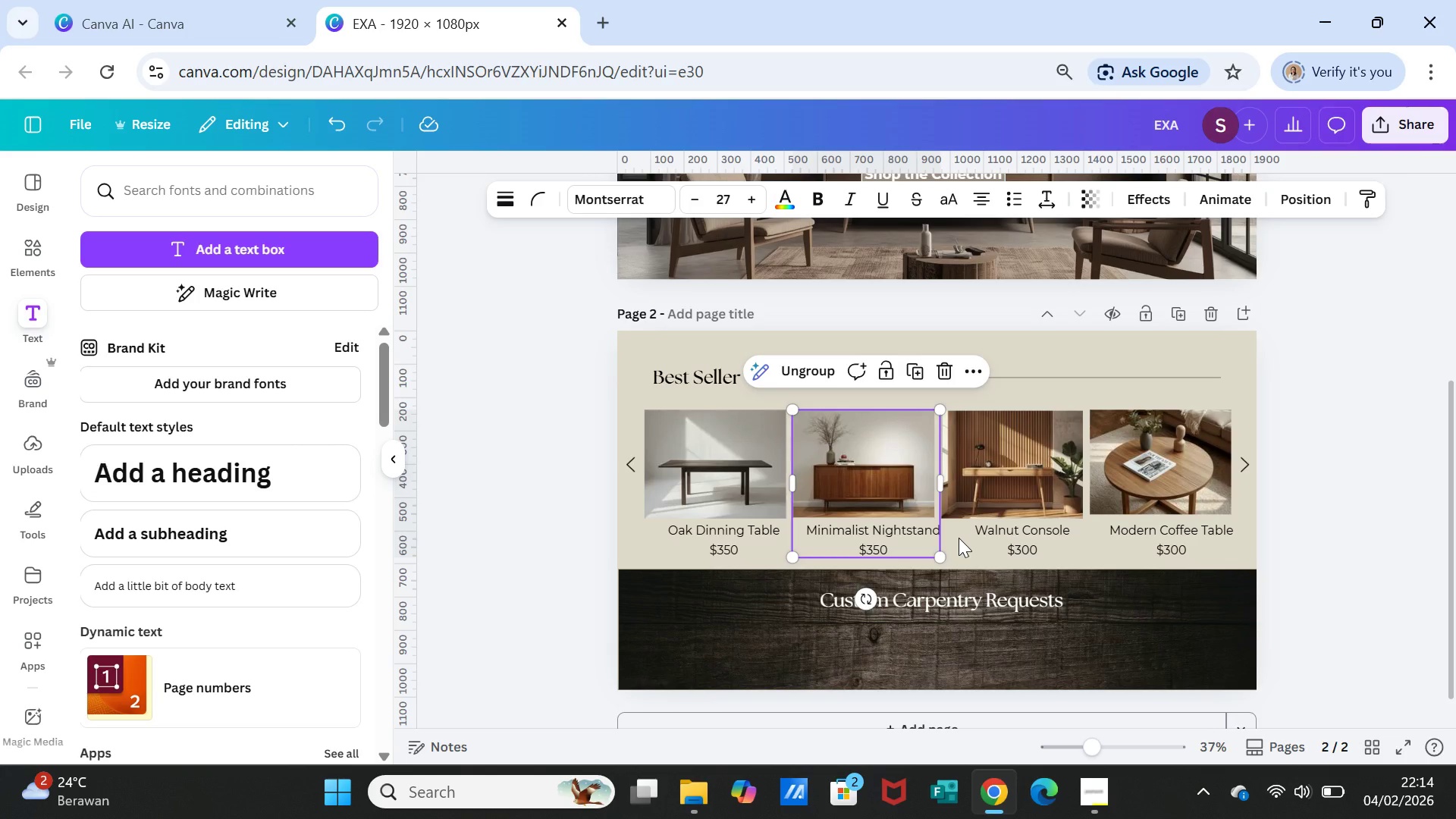 
left_click([1041, 450])
 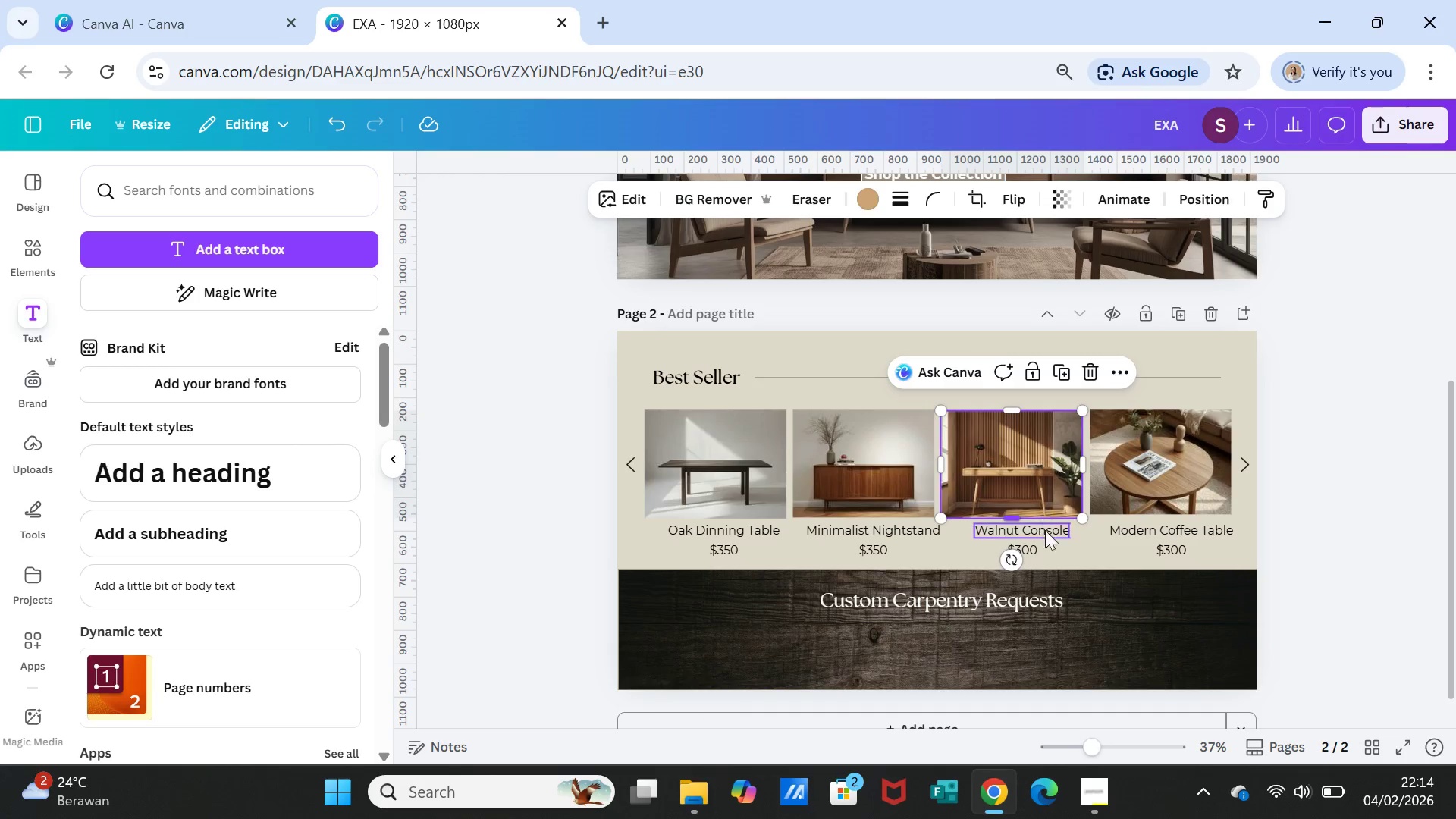 
hold_key(key=ShiftLeft, duration=1.81)
left_click([1035, 527])
 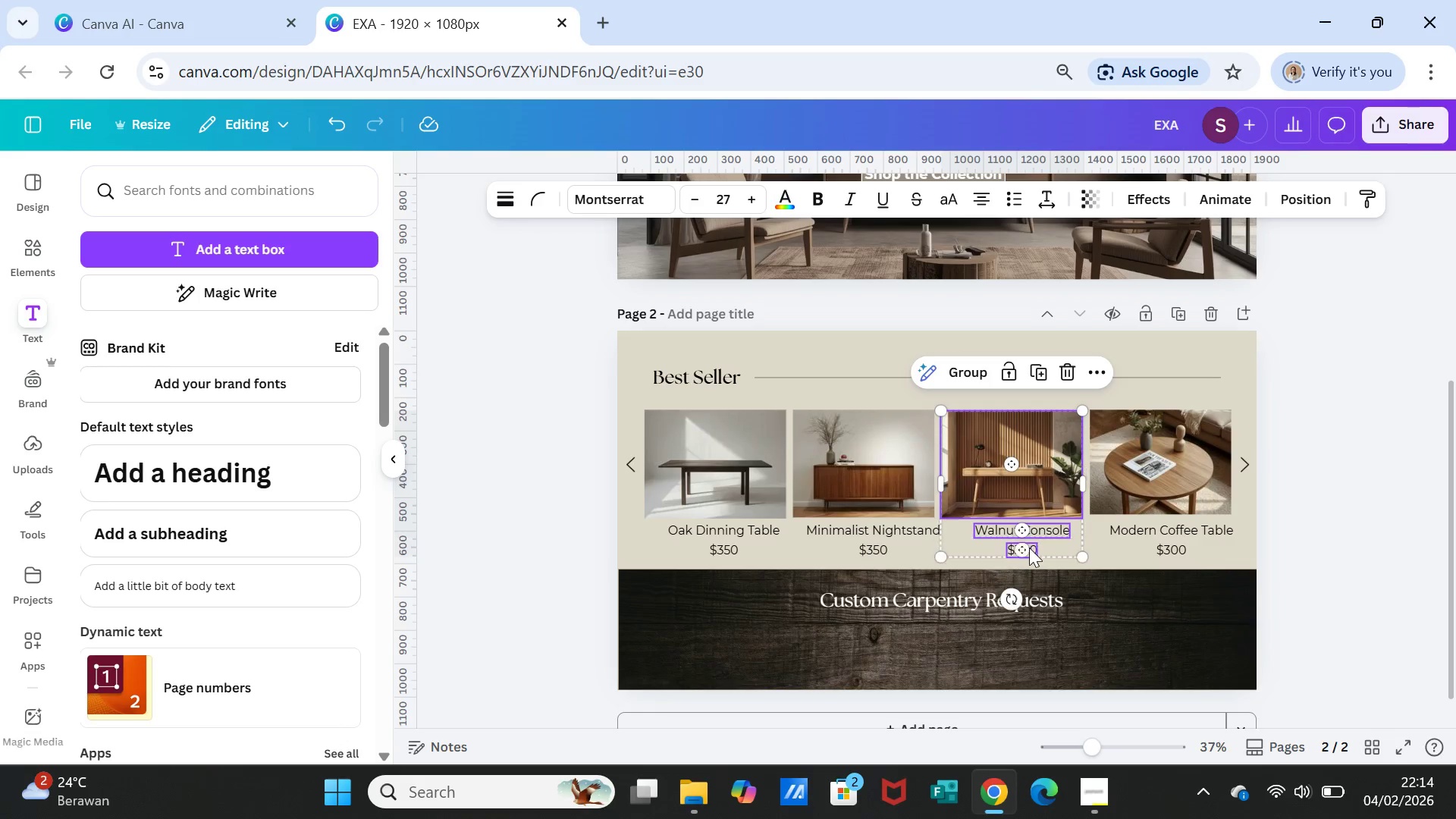 
left_click([1029, 548])
 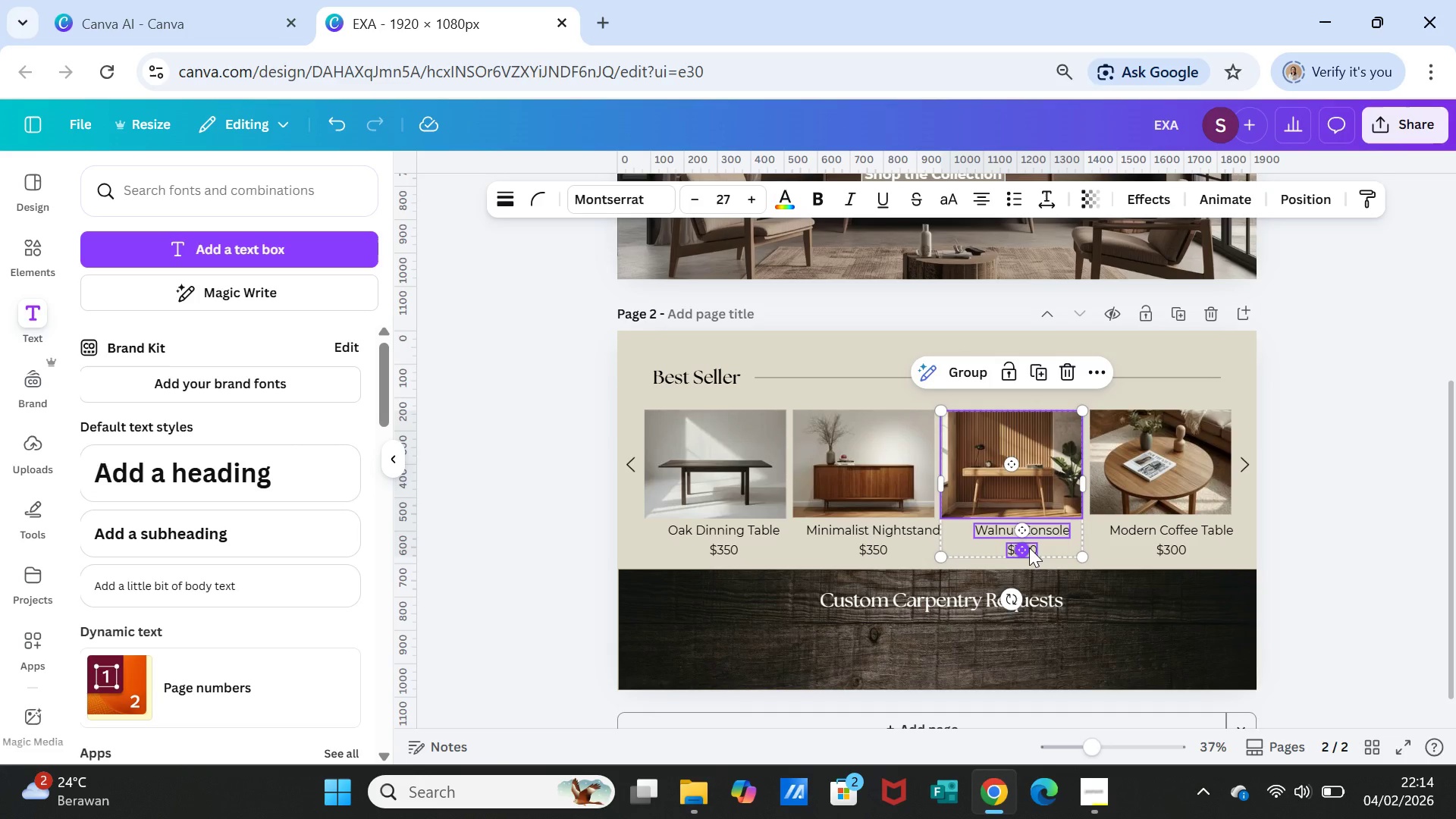 
right_click([1029, 548])
 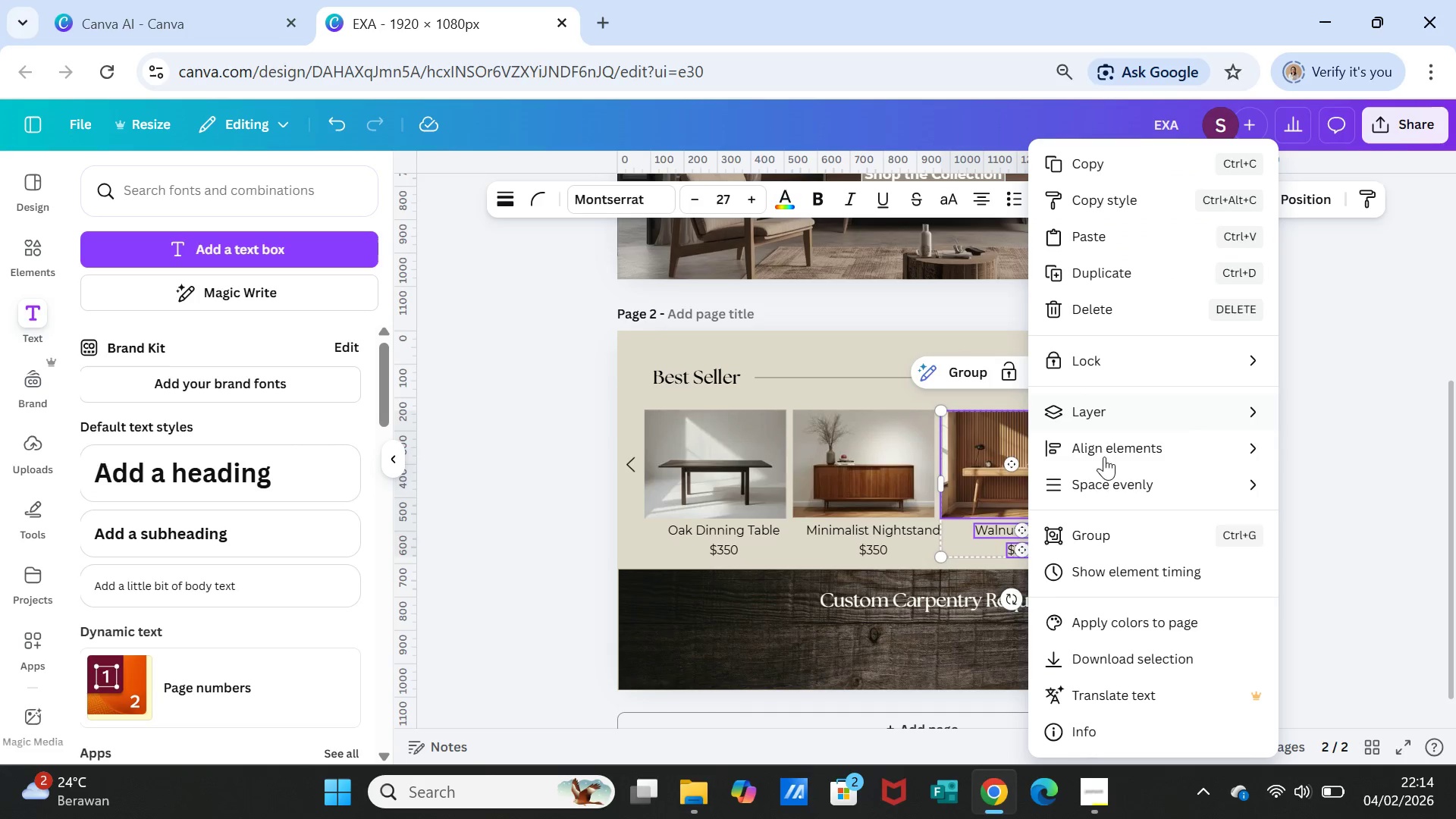 
left_click([1092, 530])
 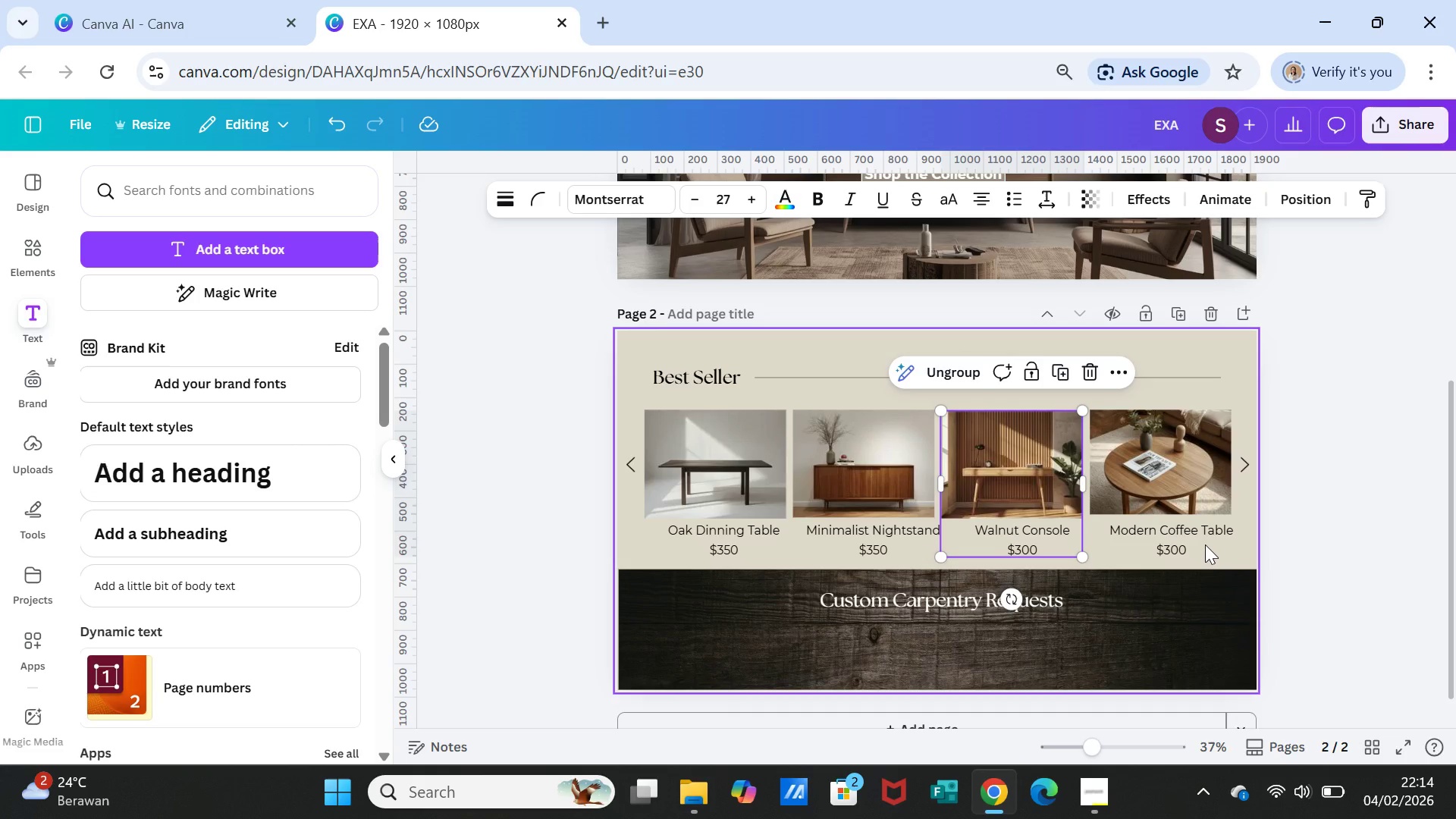 
left_click([1205, 544])
 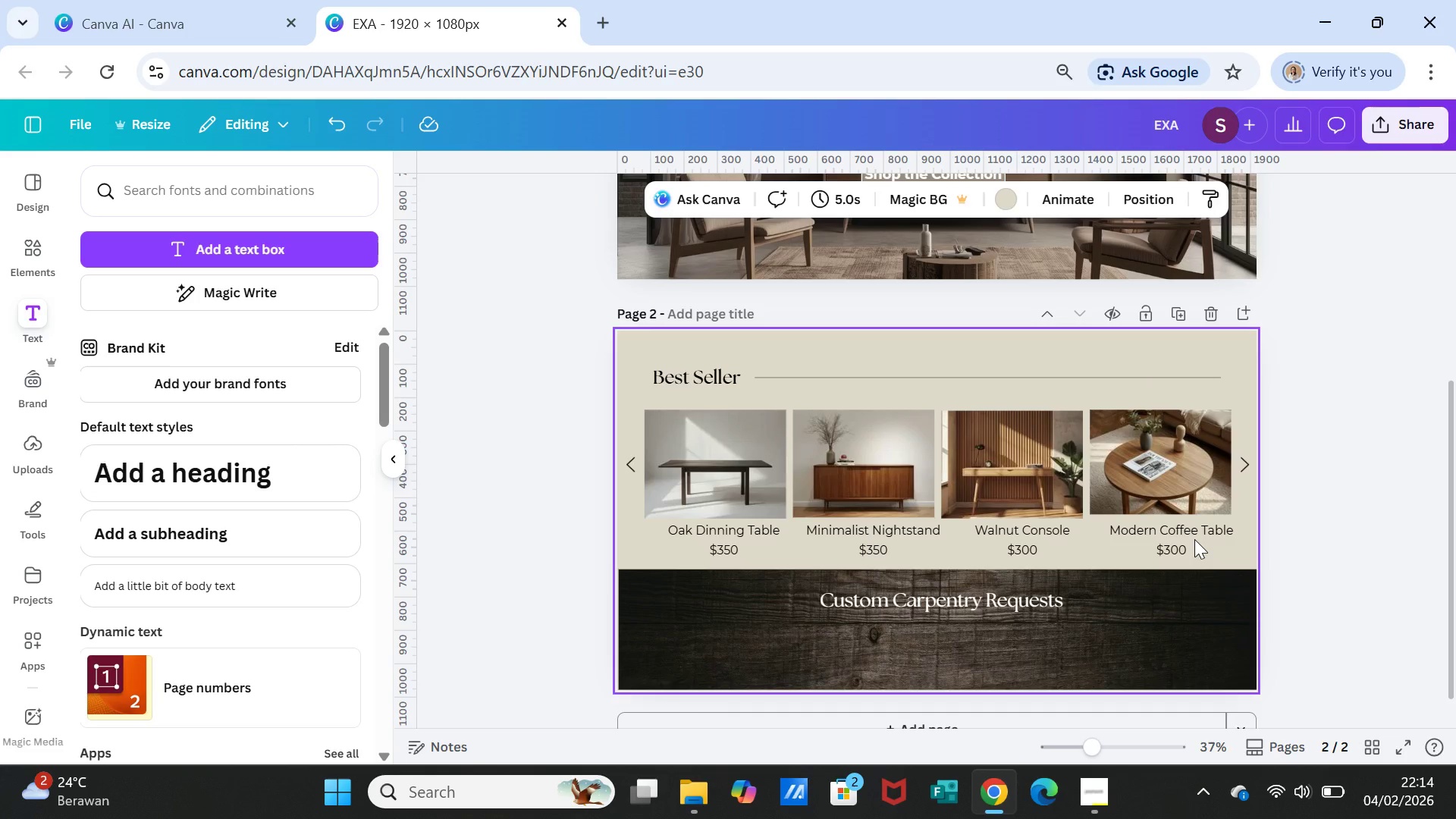 
wait(10.41)
 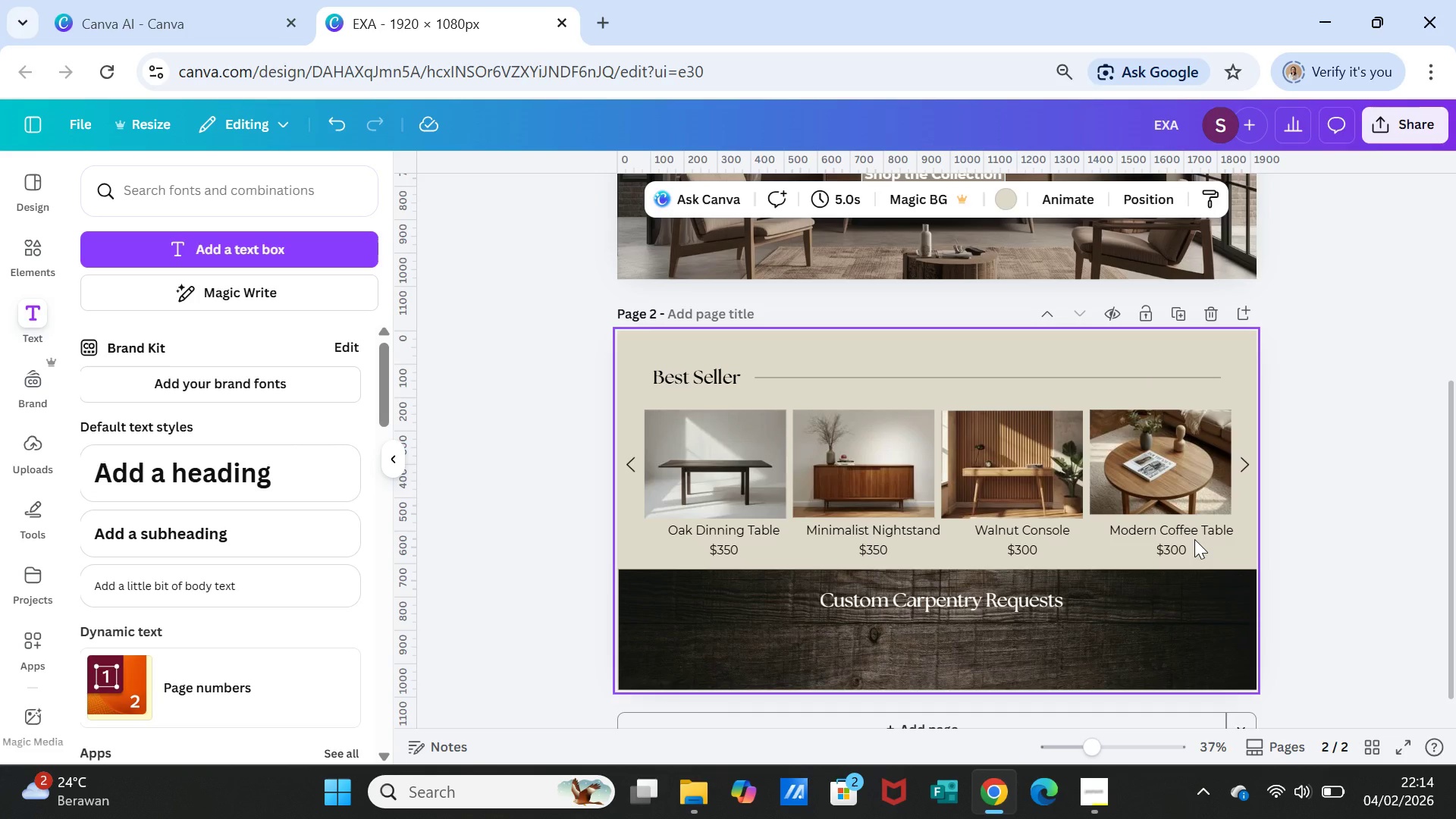 
left_click([1200, 450])
 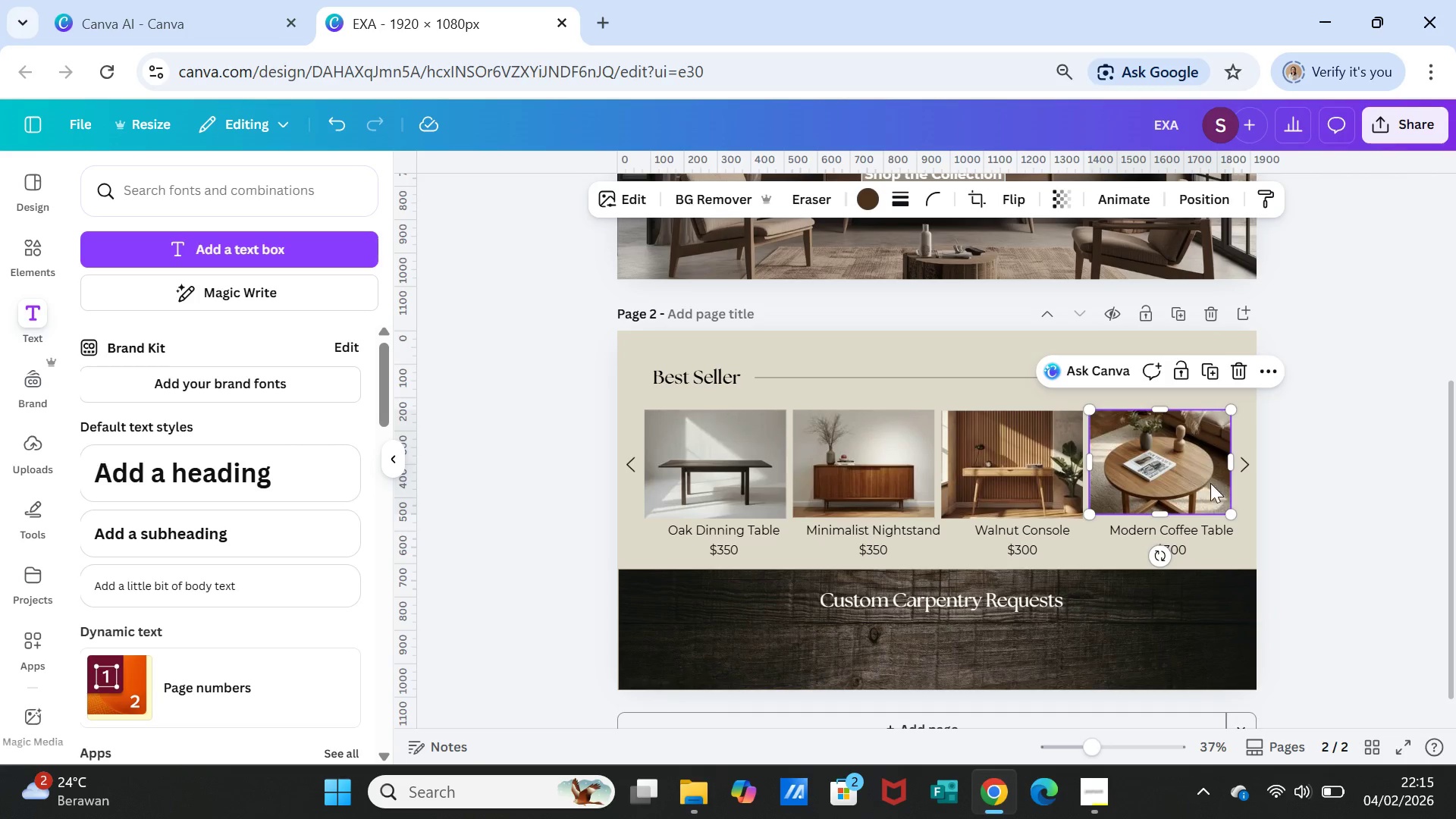 
hold_key(key=ShiftLeft, duration=1.56)
left_click([1183, 529])
 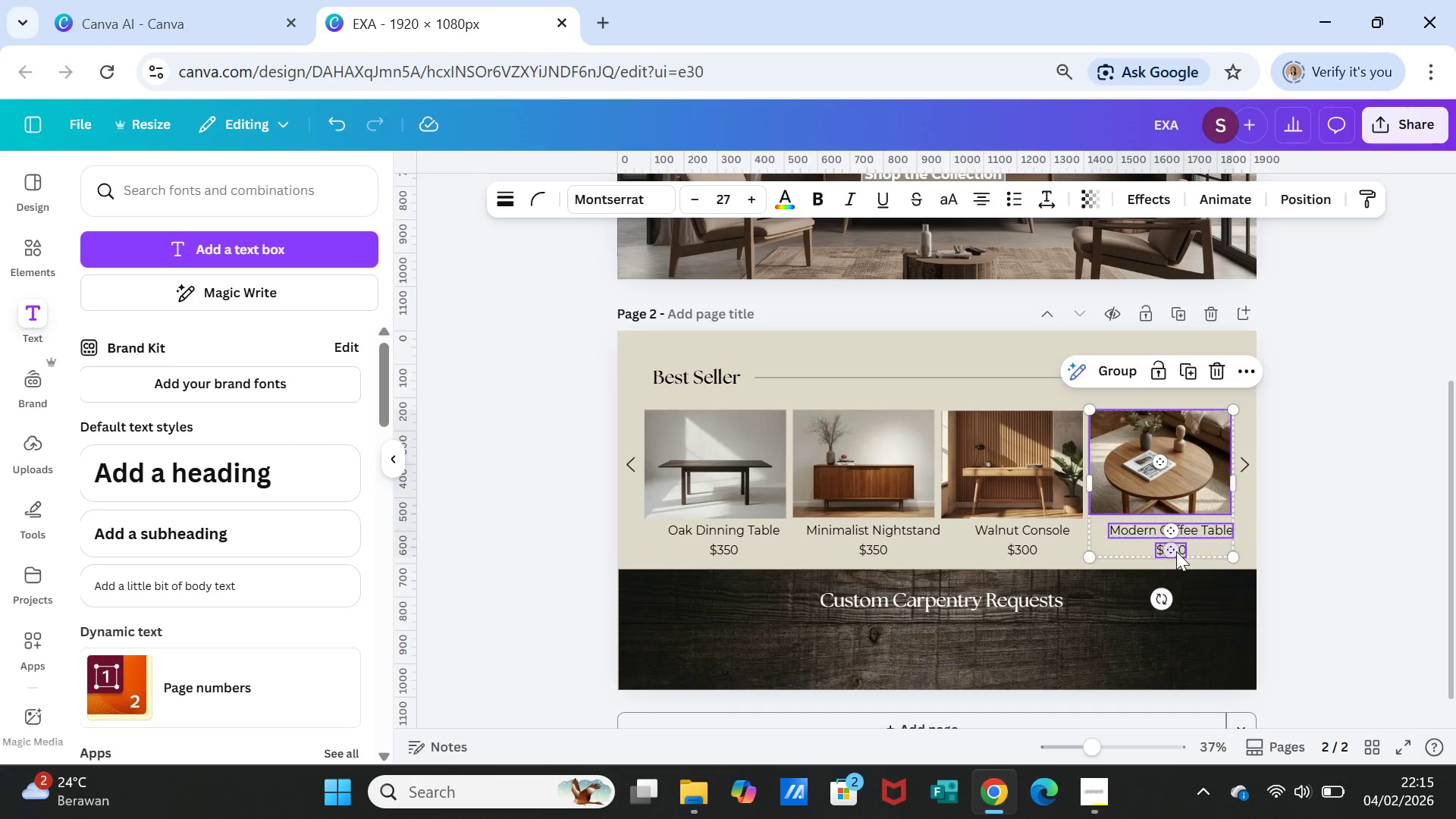 
left_click([1176, 551])
 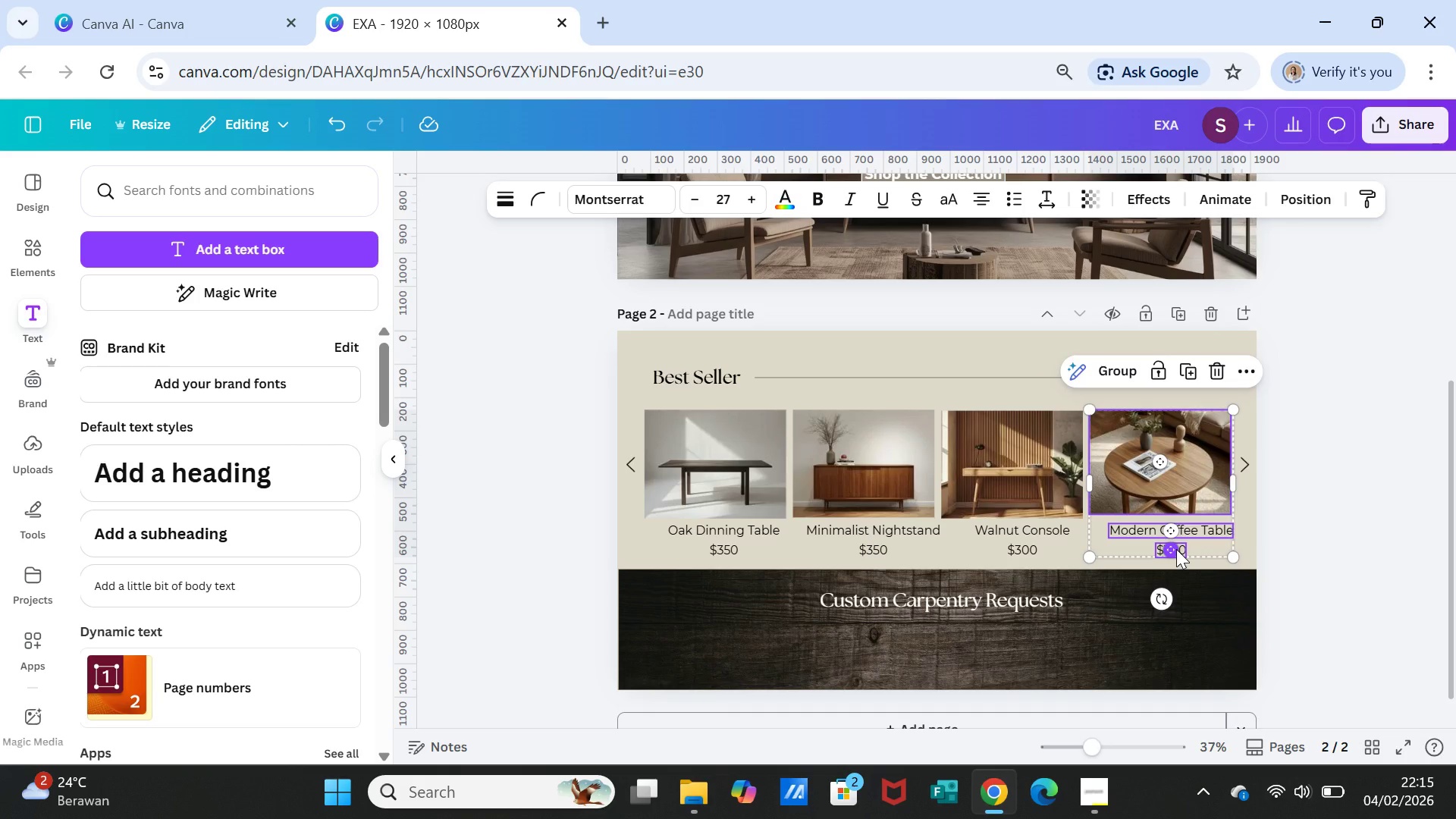 
right_click([1176, 549])
 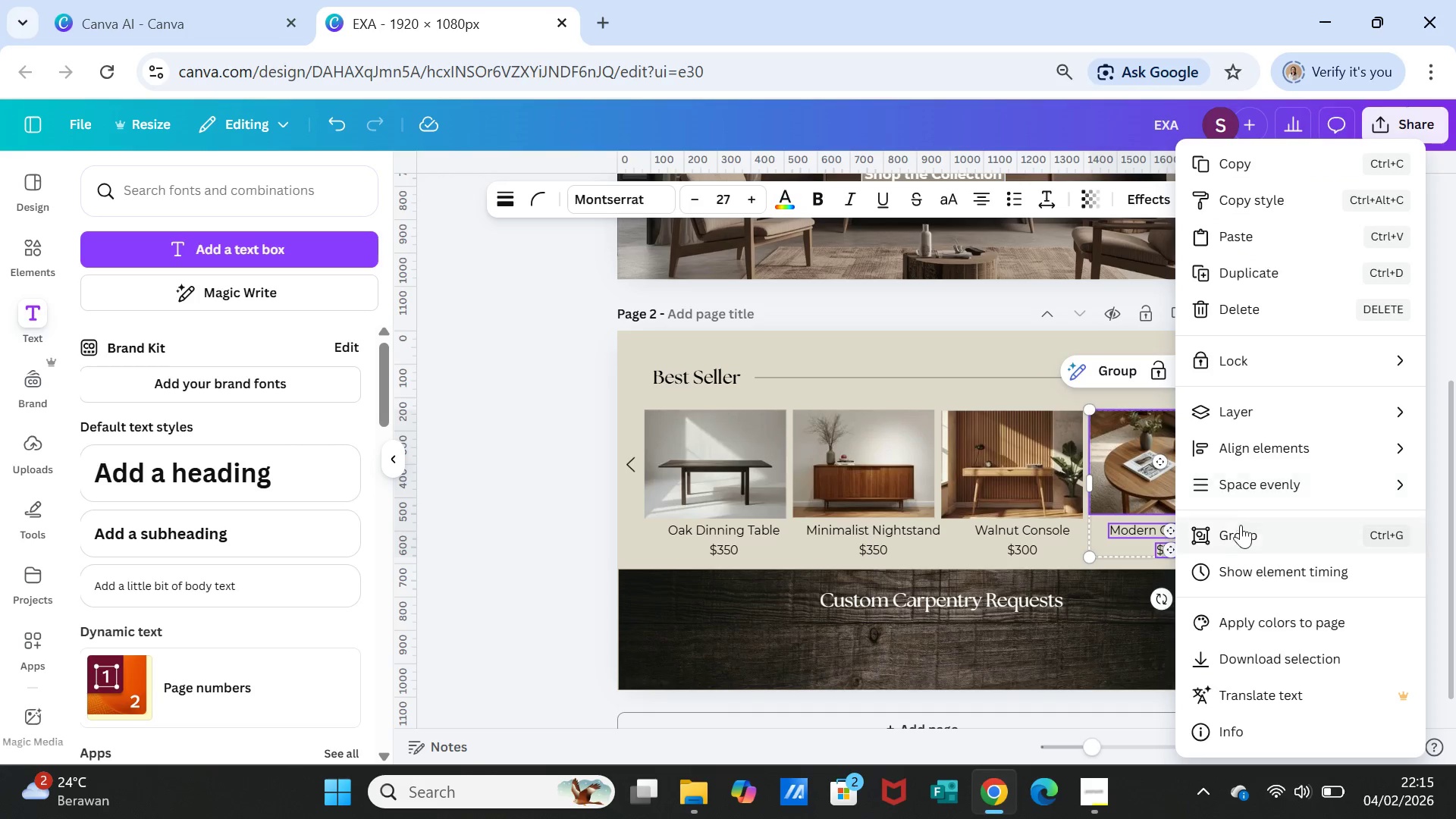 
left_click([1241, 526])
 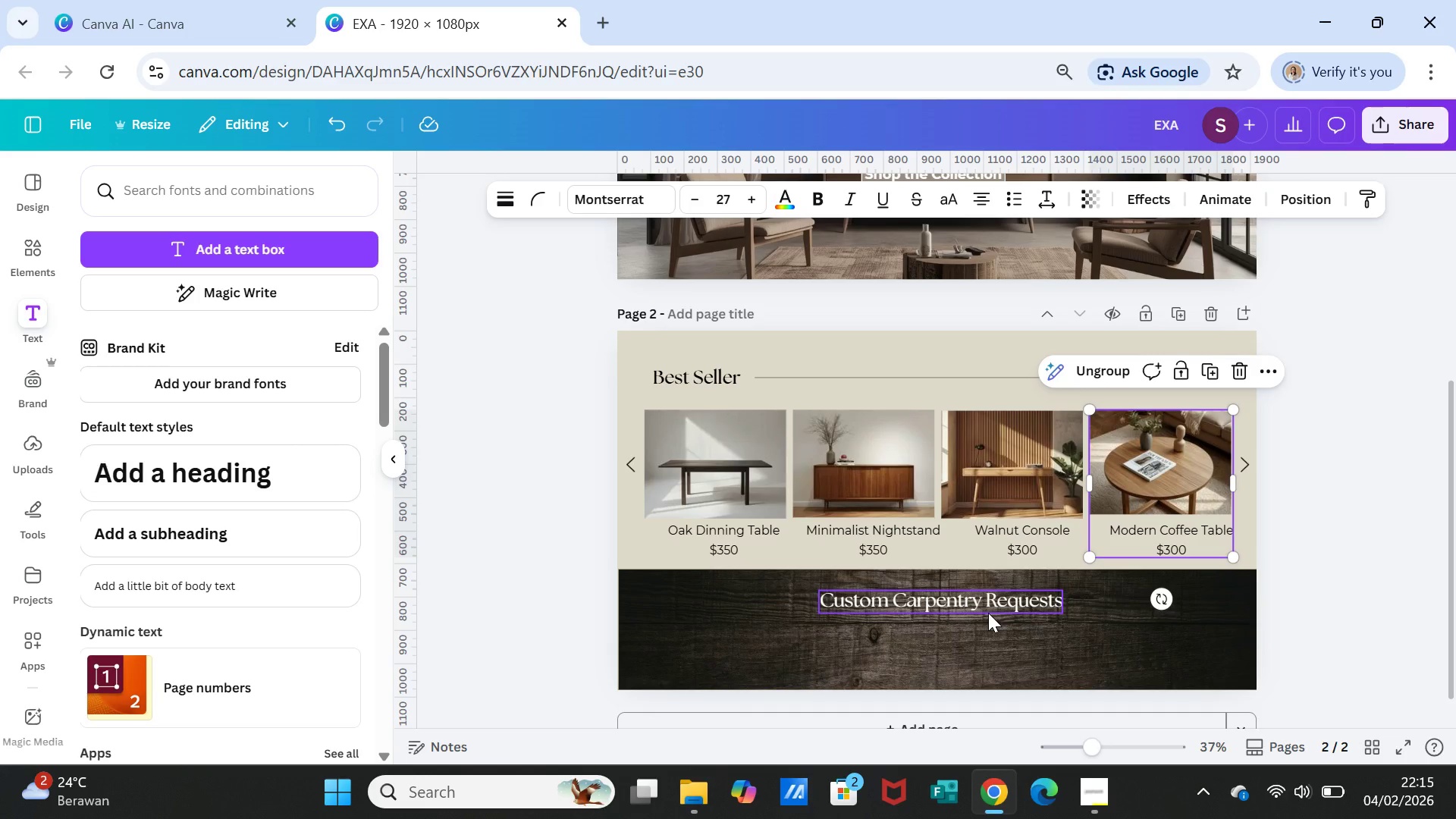 
wait(23.77)
 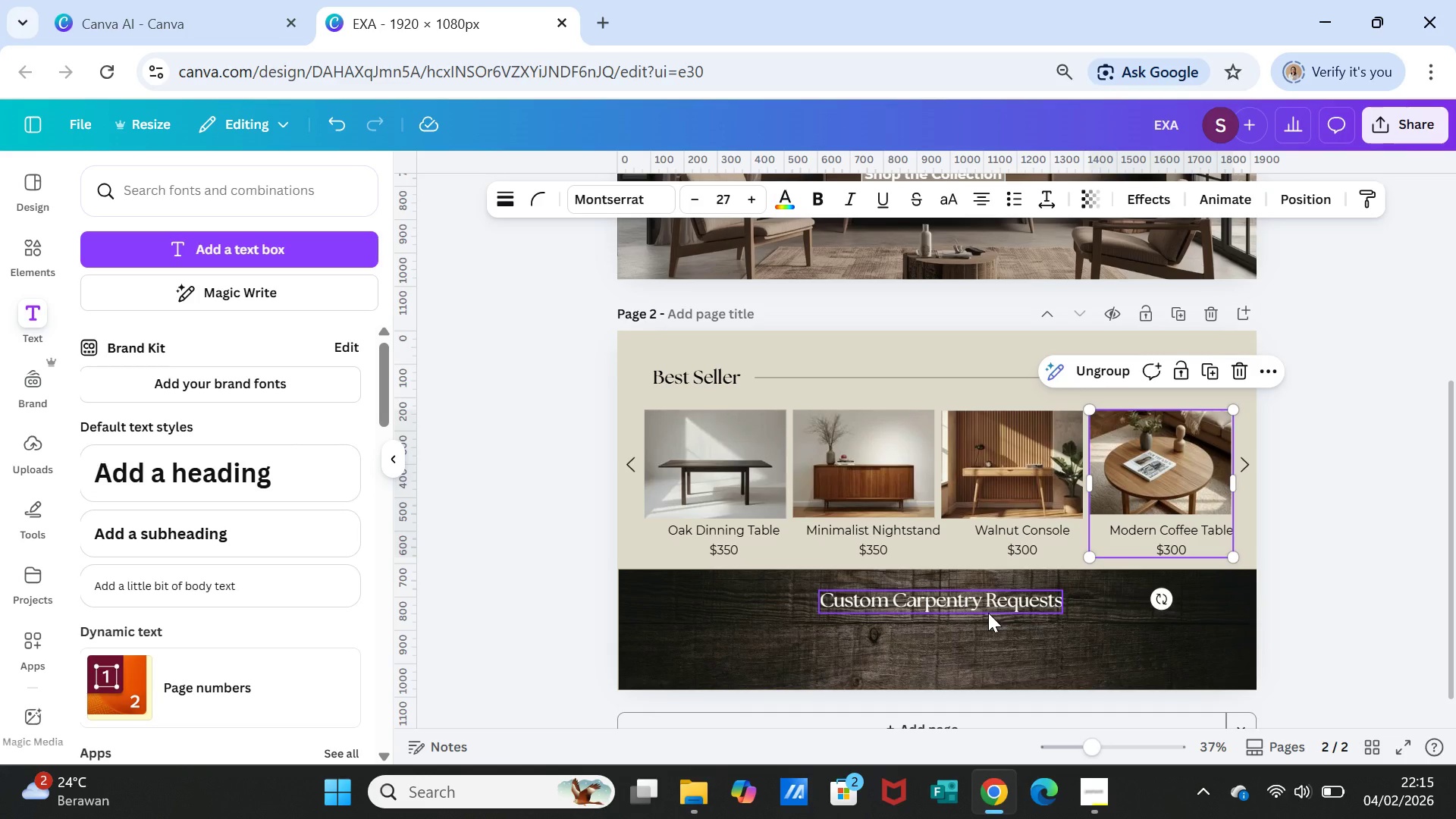 
scroll: coordinate [934, 441], scroll_direction: up, amount: 1.0
 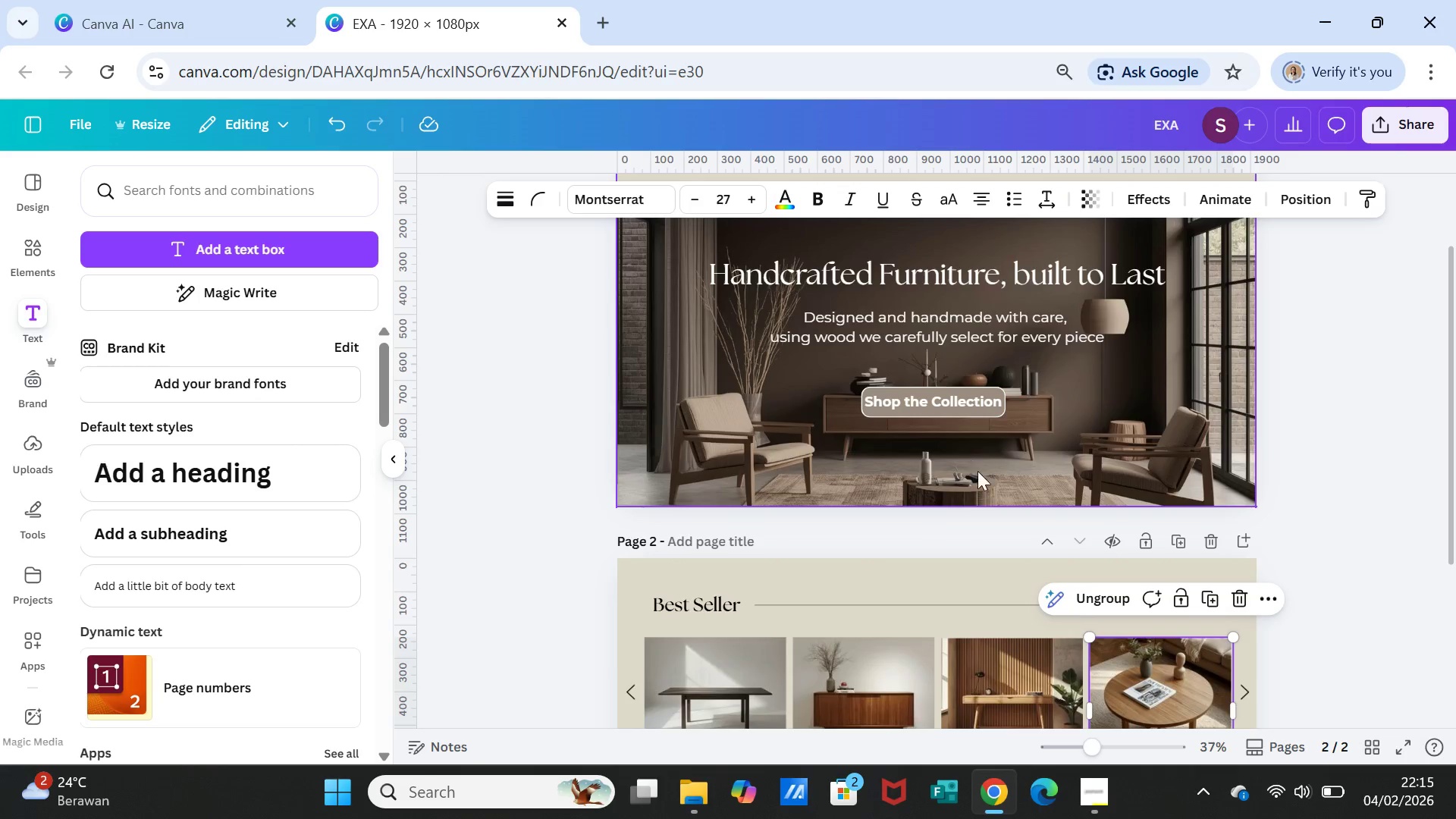 
scroll: coordinate [986, 487], scroll_direction: down, amount: 1.0
 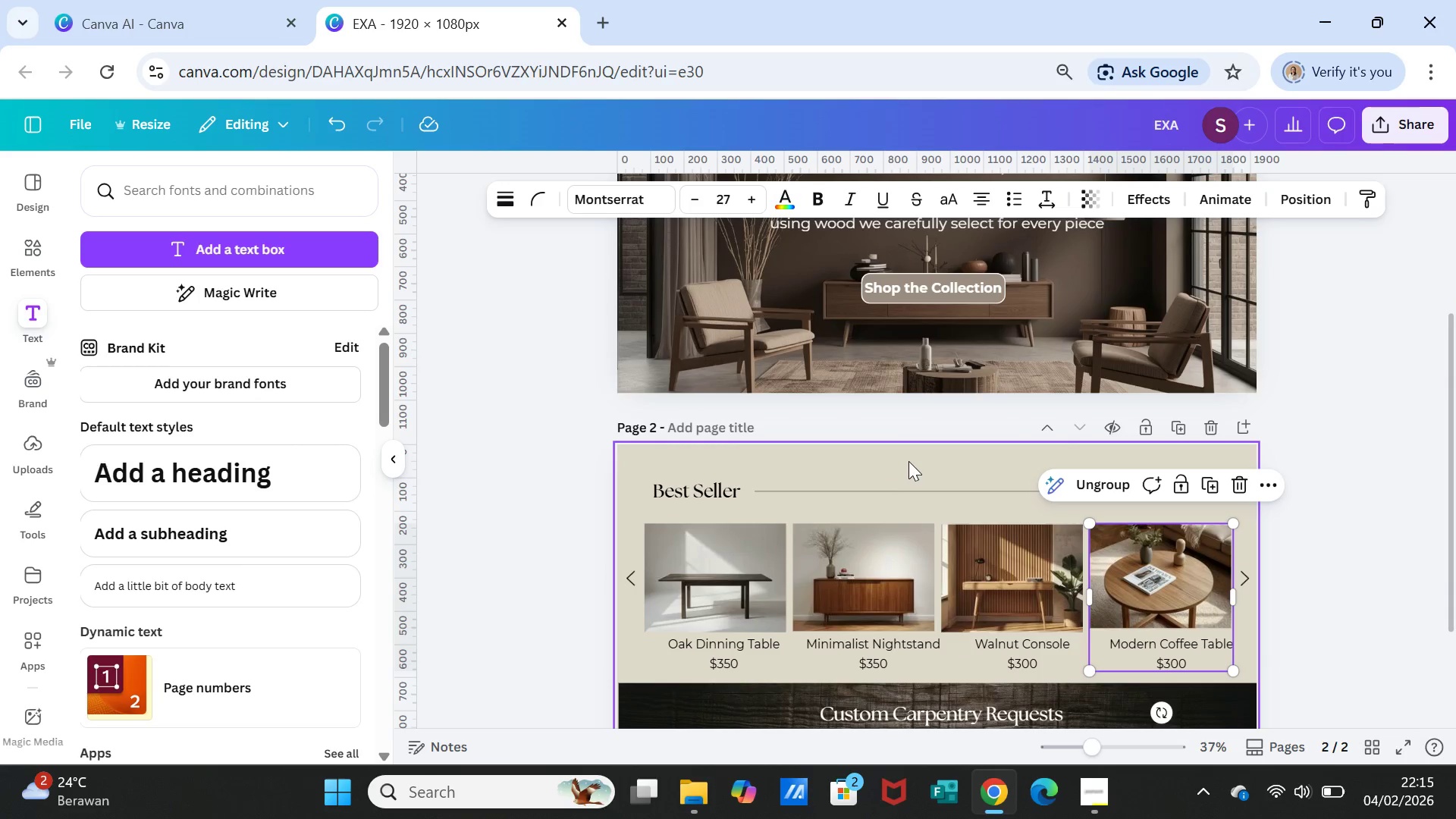 
left_click([909, 460])
 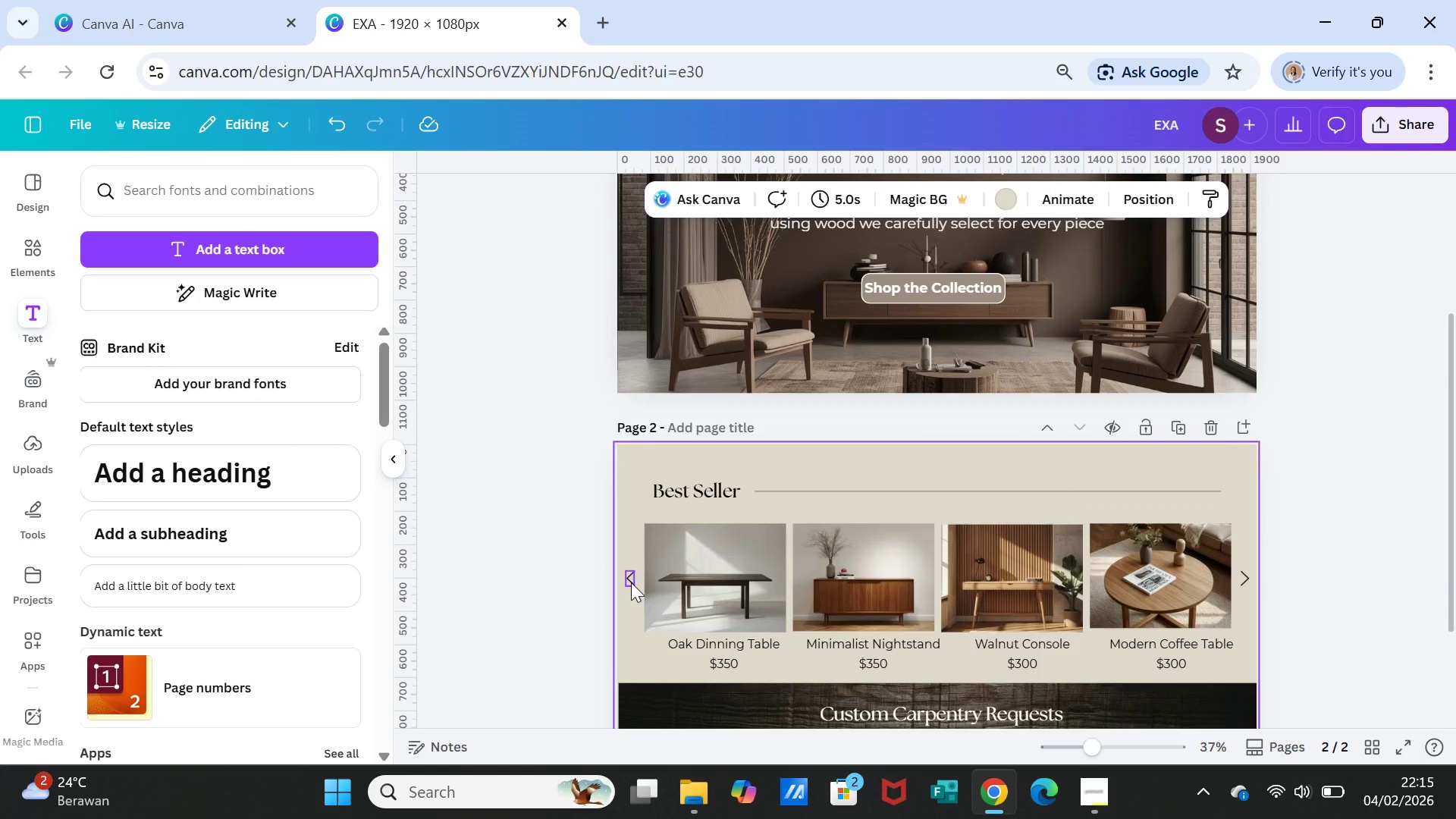 
left_click([631, 582])
 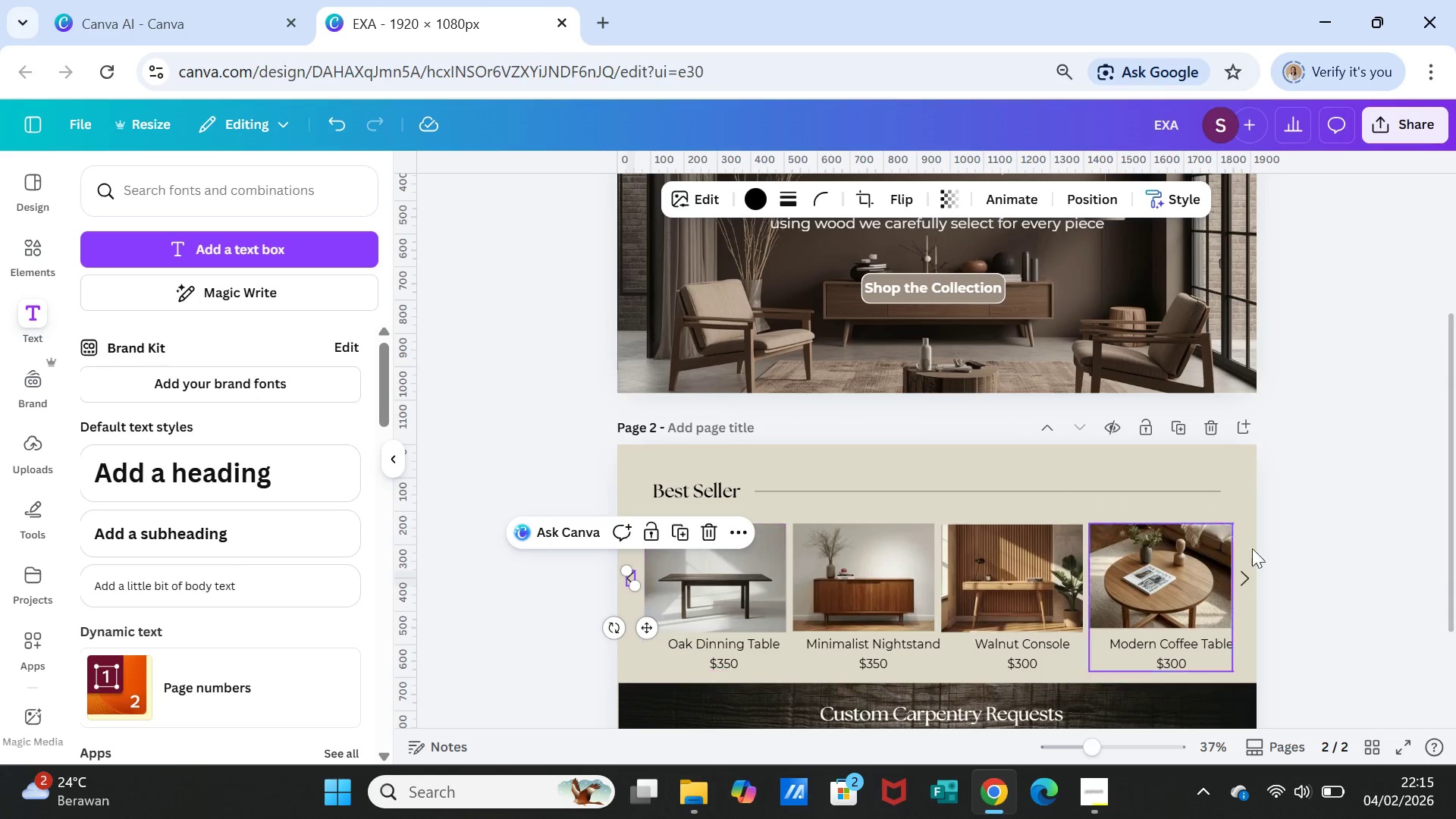 
hold_key(key=ShiftLeft, duration=1.33)
left_click([1247, 575])
 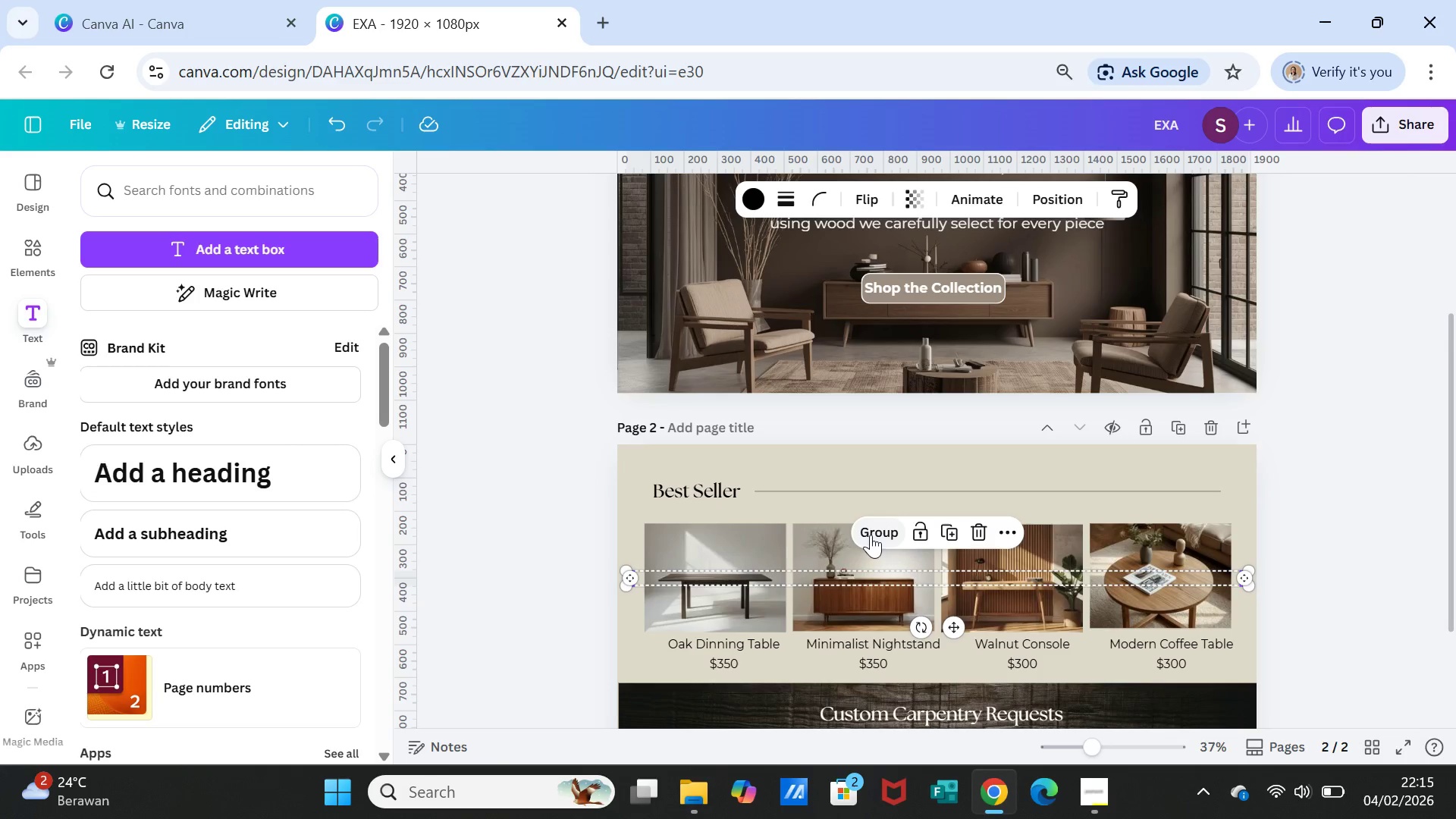 
left_click([871, 532])
 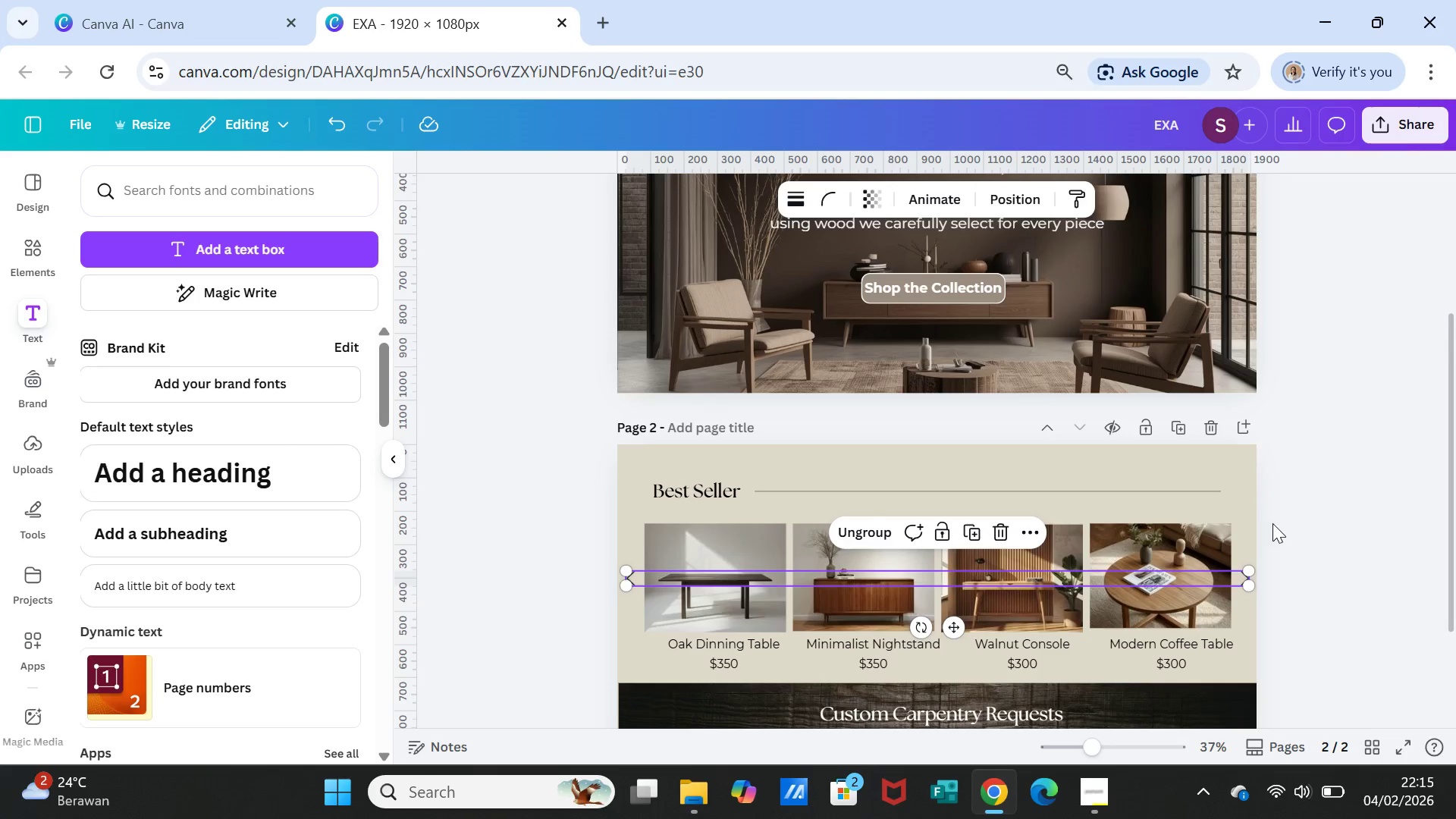 
left_click([1311, 536])
 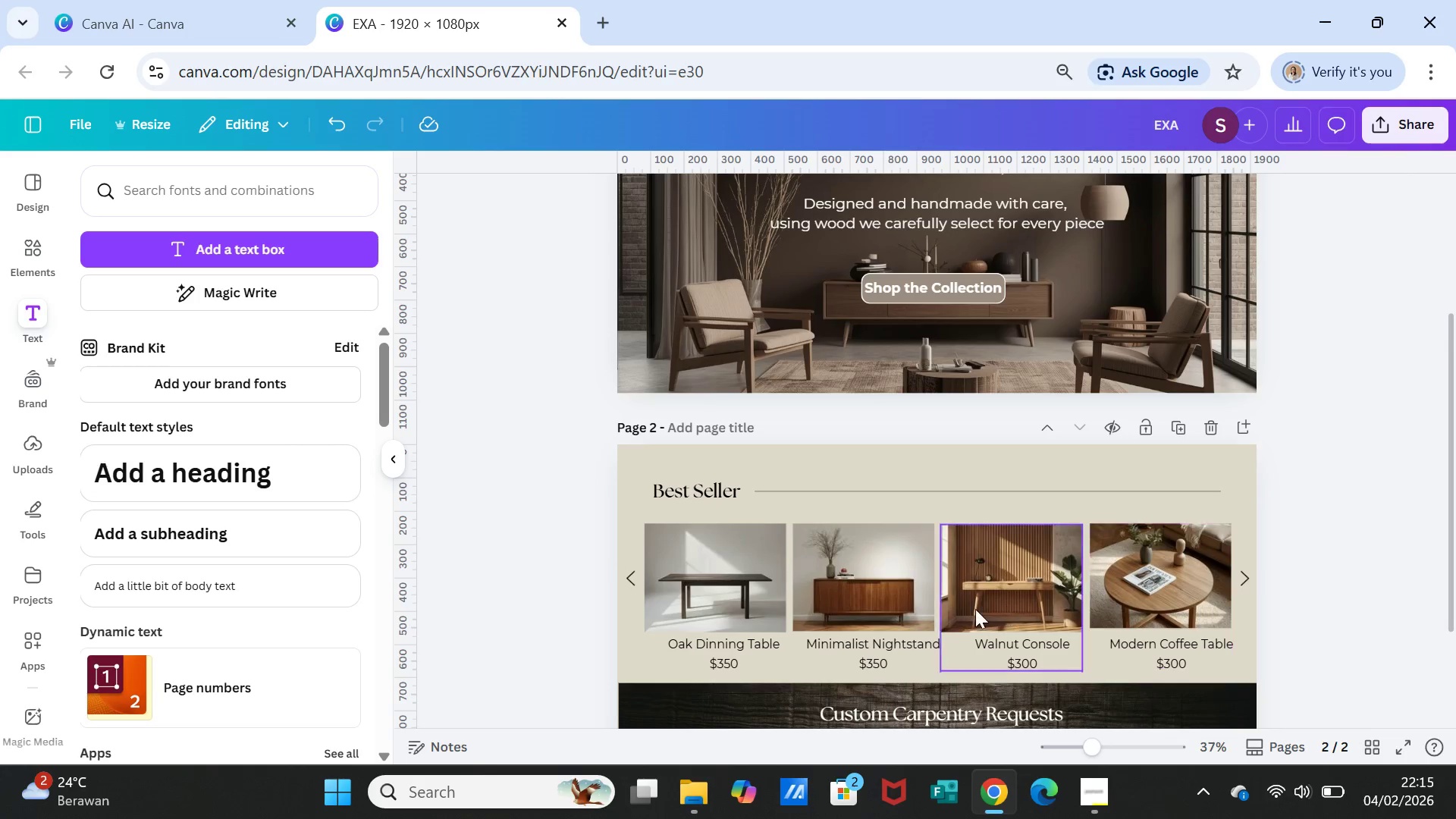 
scroll: coordinate [972, 610], scroll_direction: down, amount: 1.0
 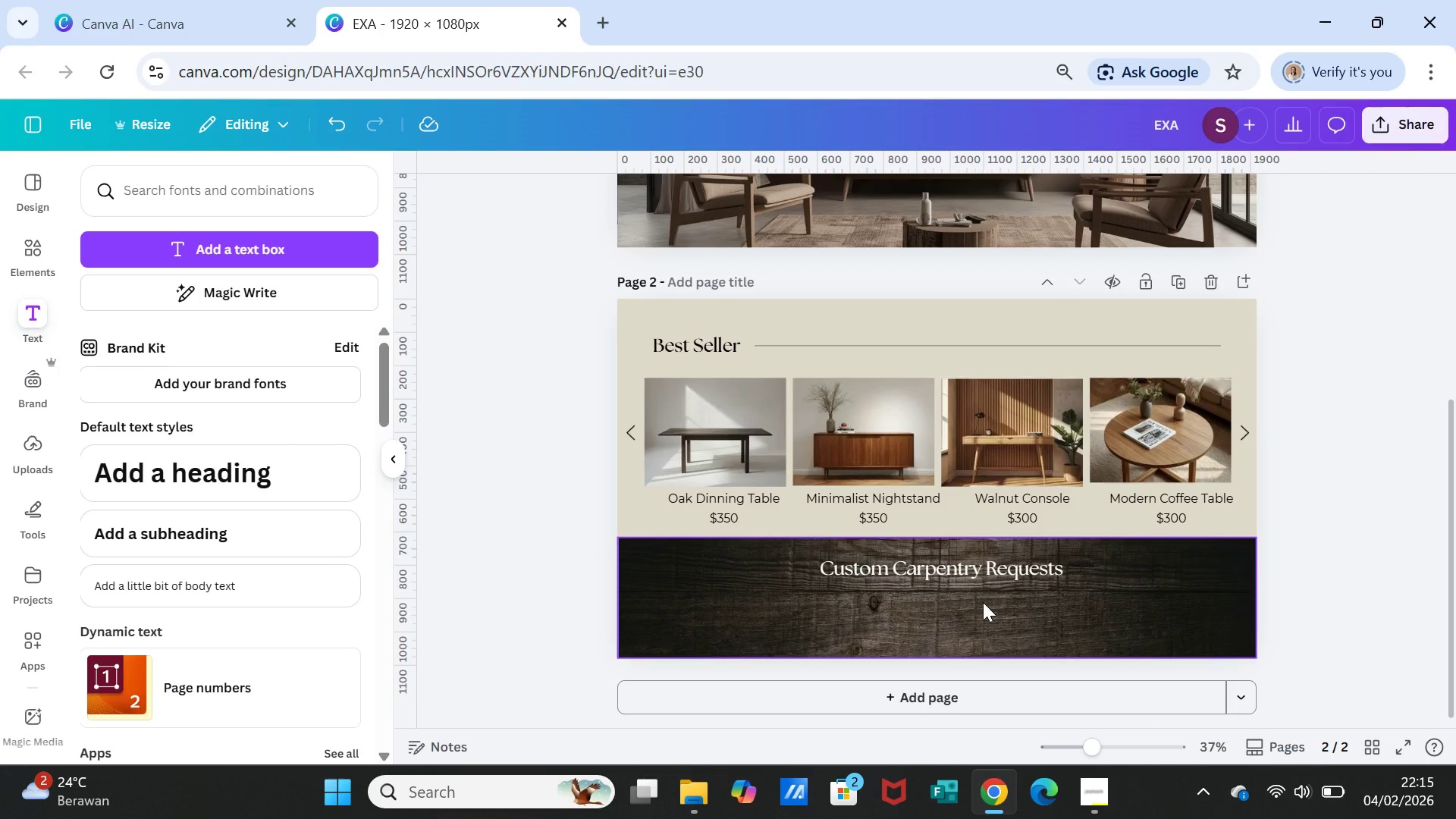 
wait(9.11)
 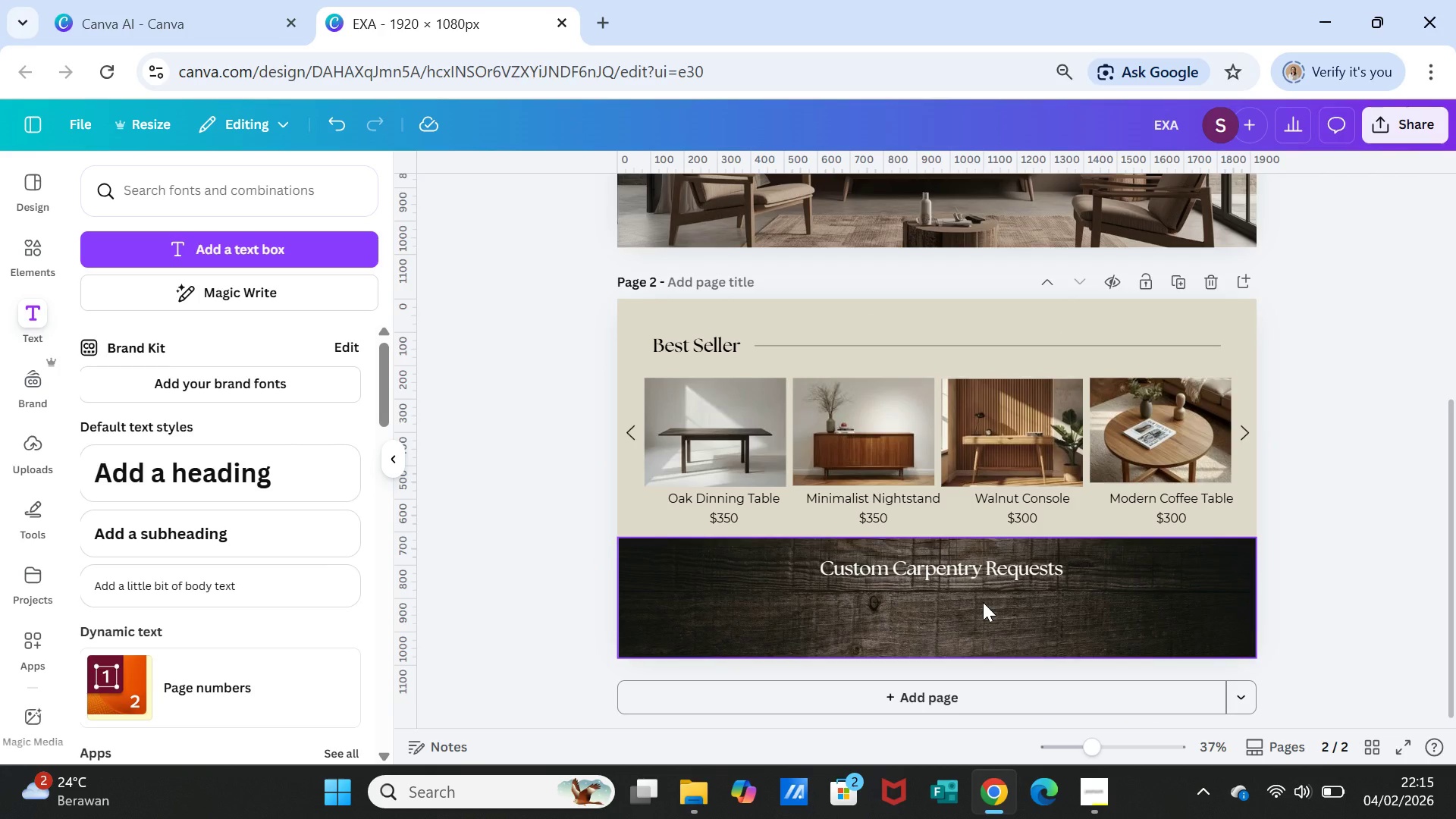 
scroll: coordinate [990, 602], scroll_direction: down, amount: 3.0
 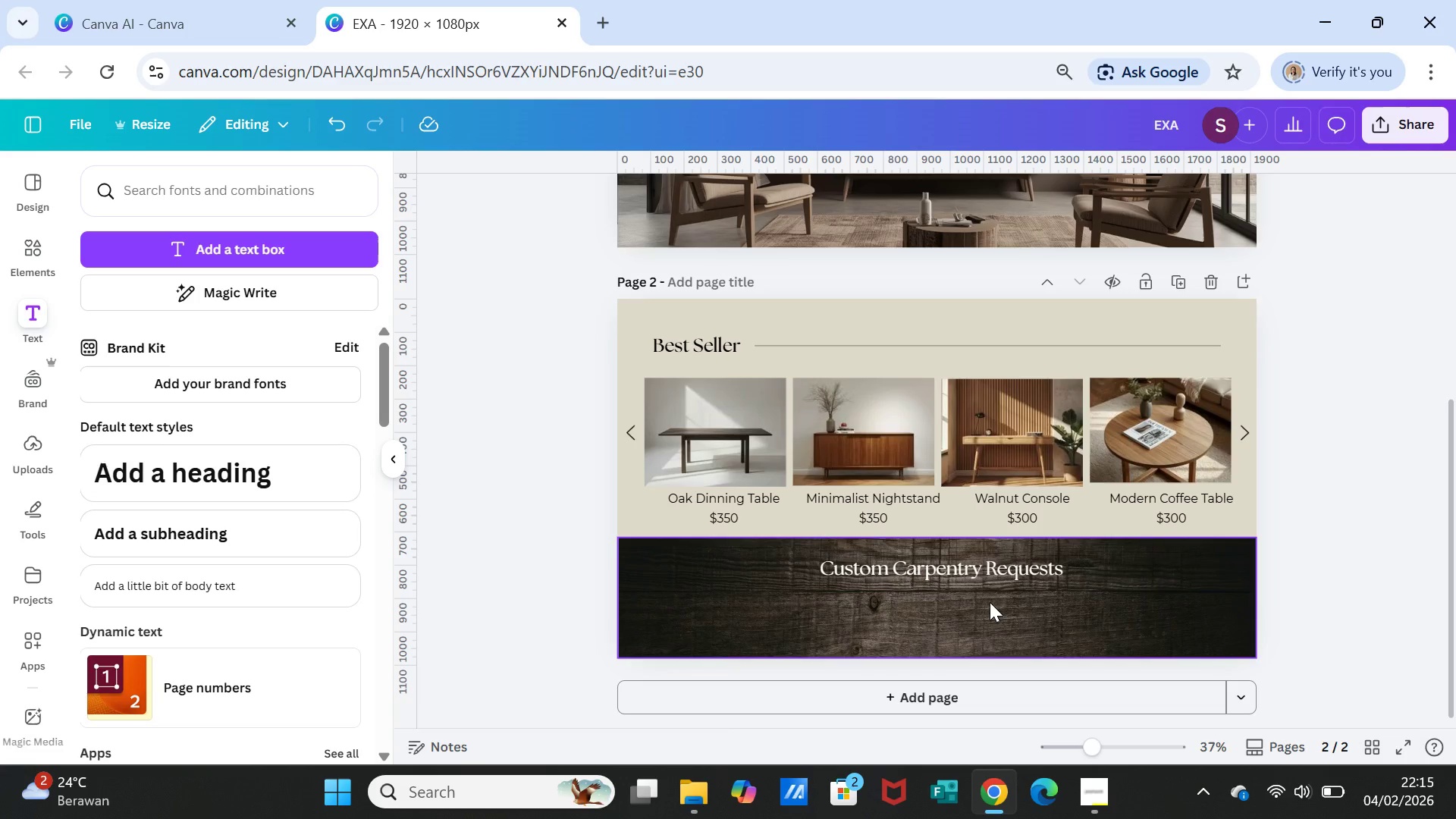 
scroll: coordinate [992, 601], scroll_direction: up, amount: 6.0
 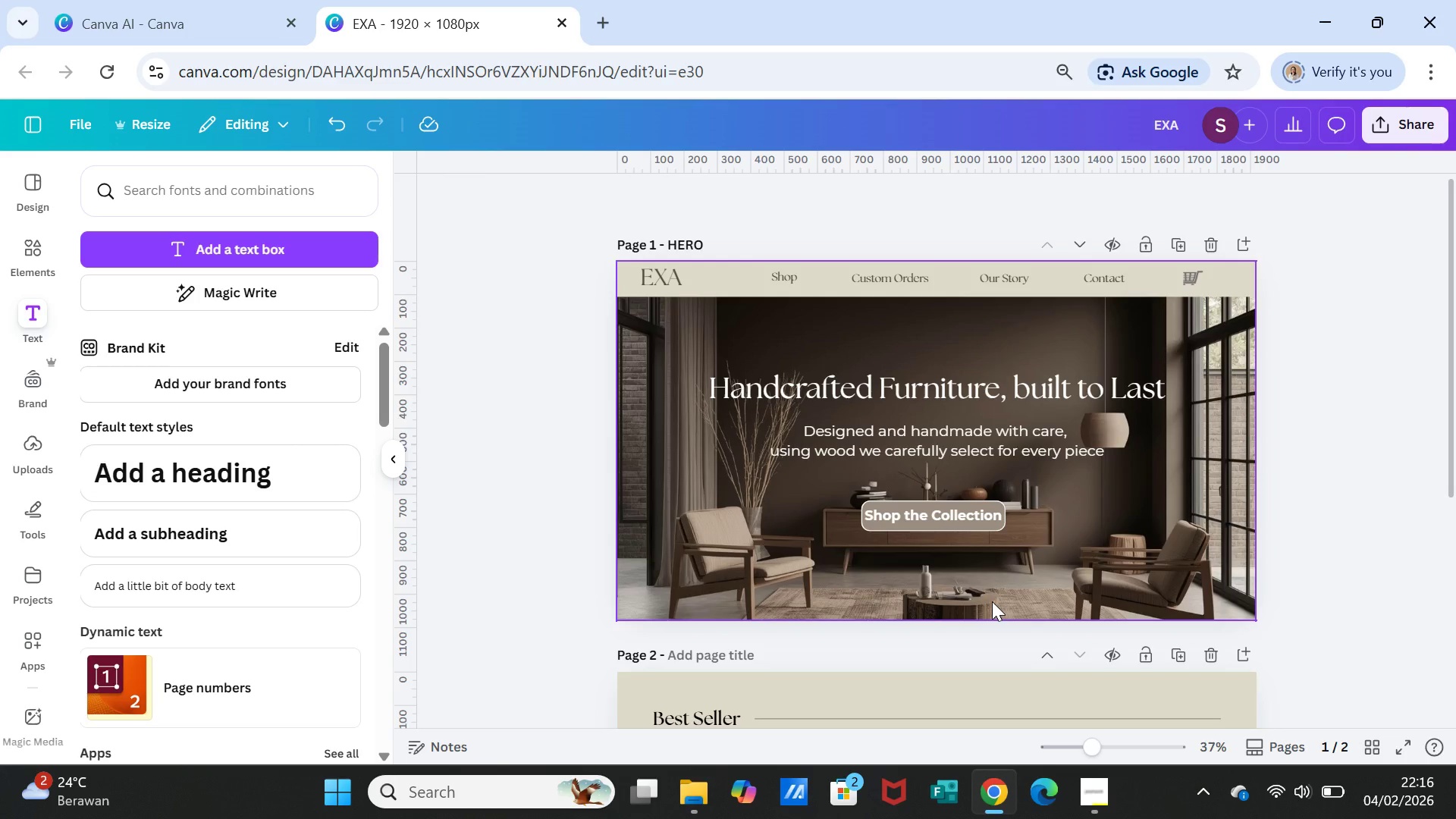 
scroll: coordinate [992, 601], scroll_direction: down, amount: 1.0
 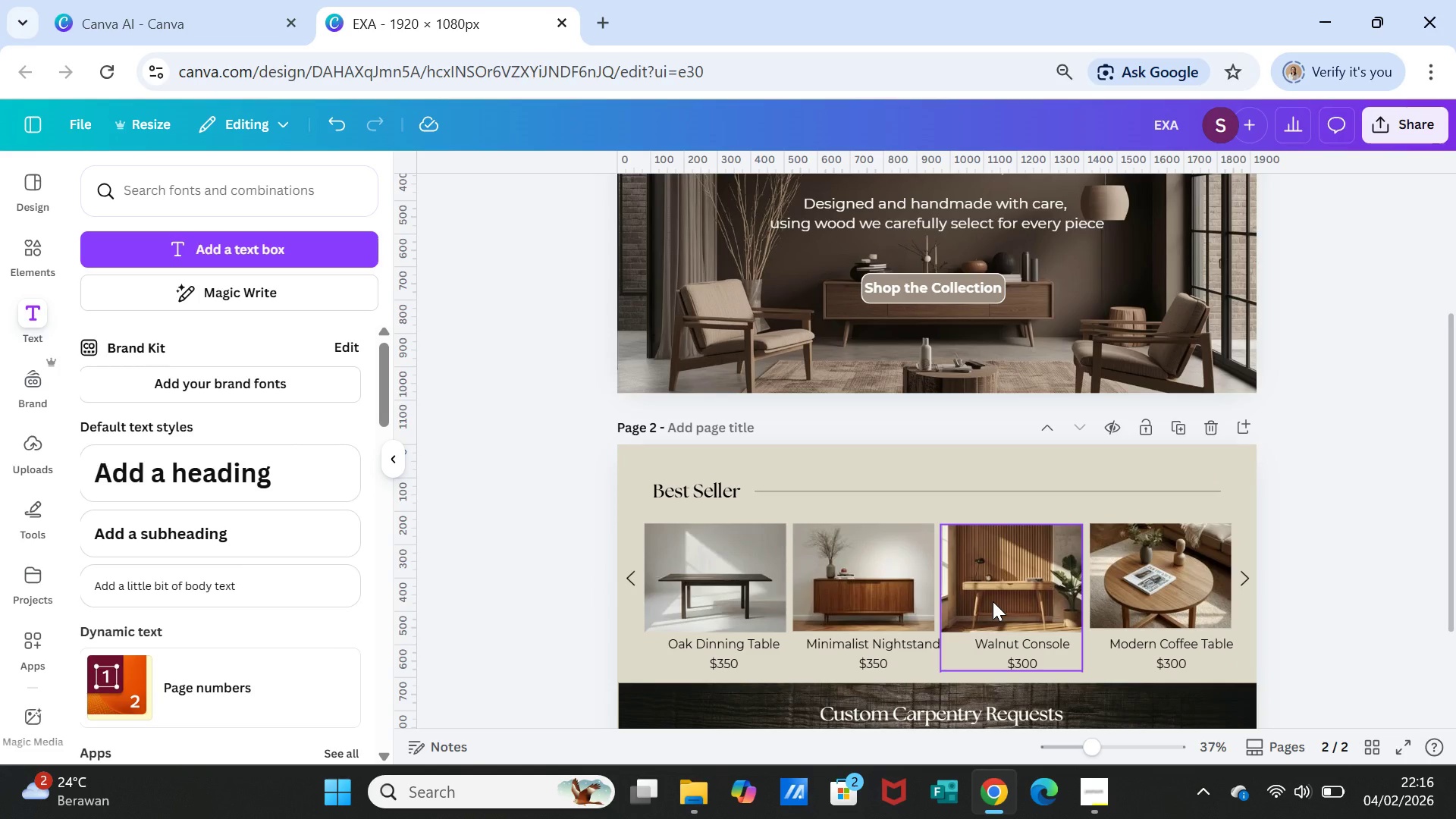 
wait(10.7)
 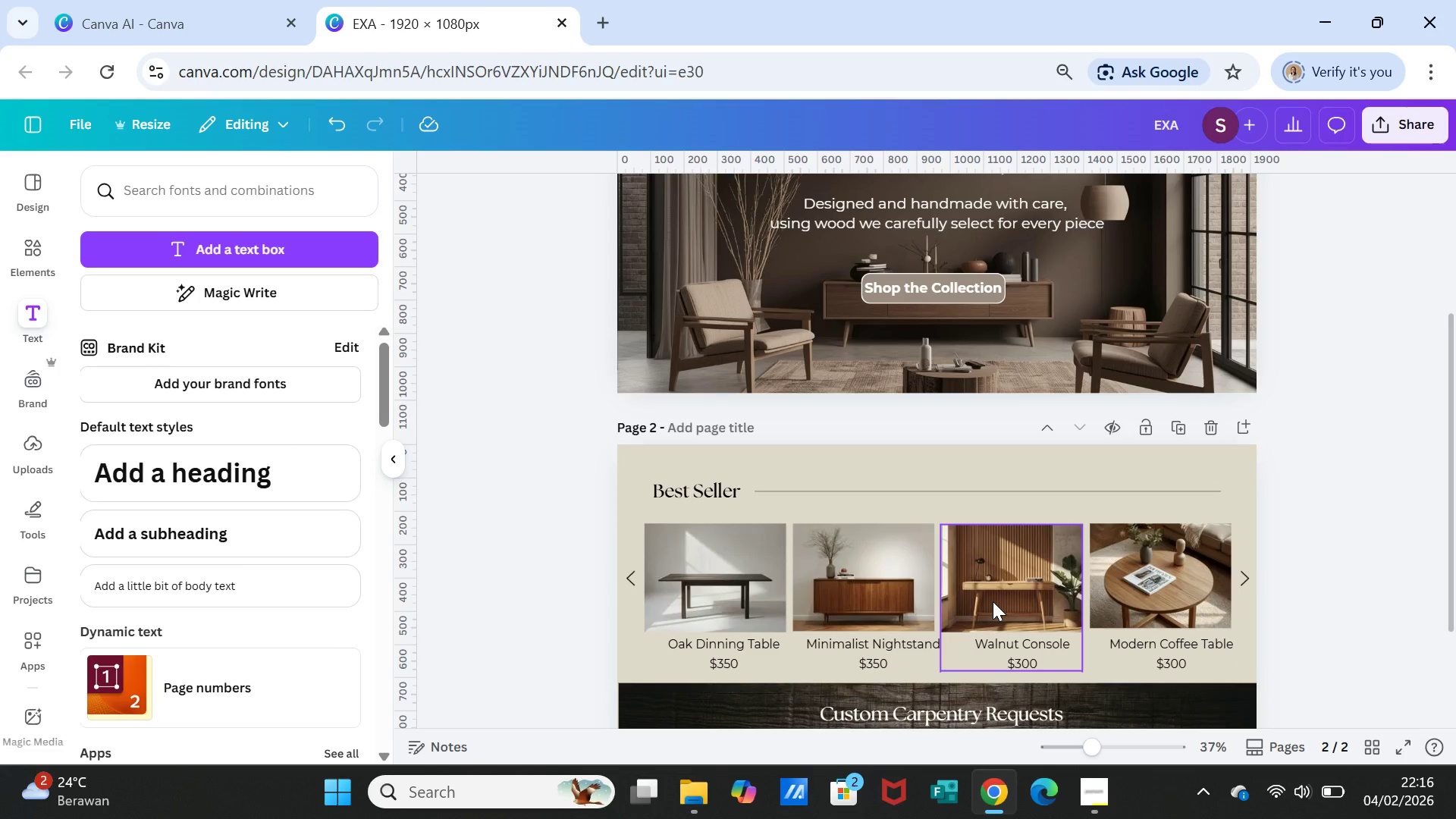 
scroll: coordinate [993, 601], scroll_direction: down, amount: 1.0
 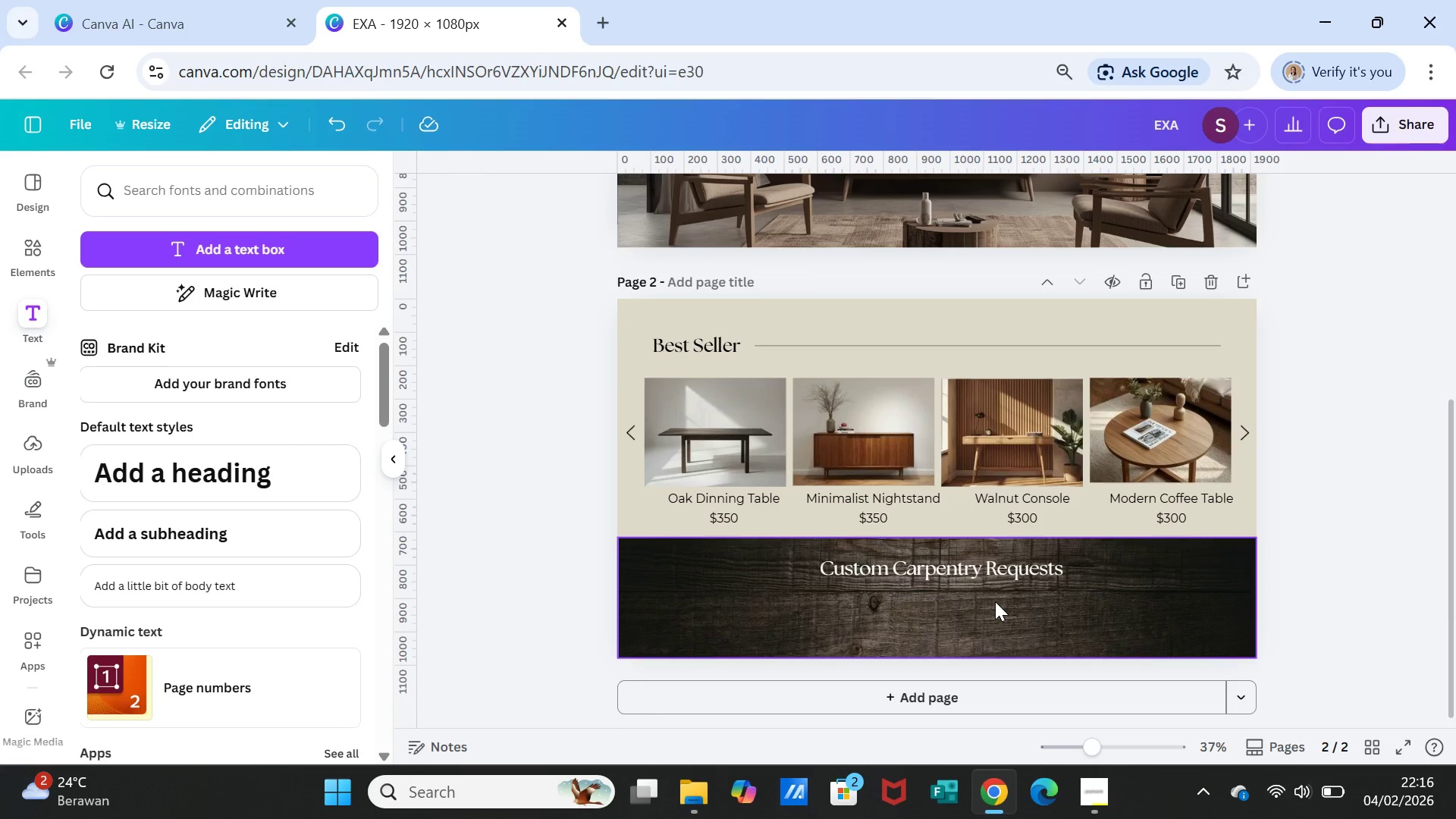 
wait(5.86)
 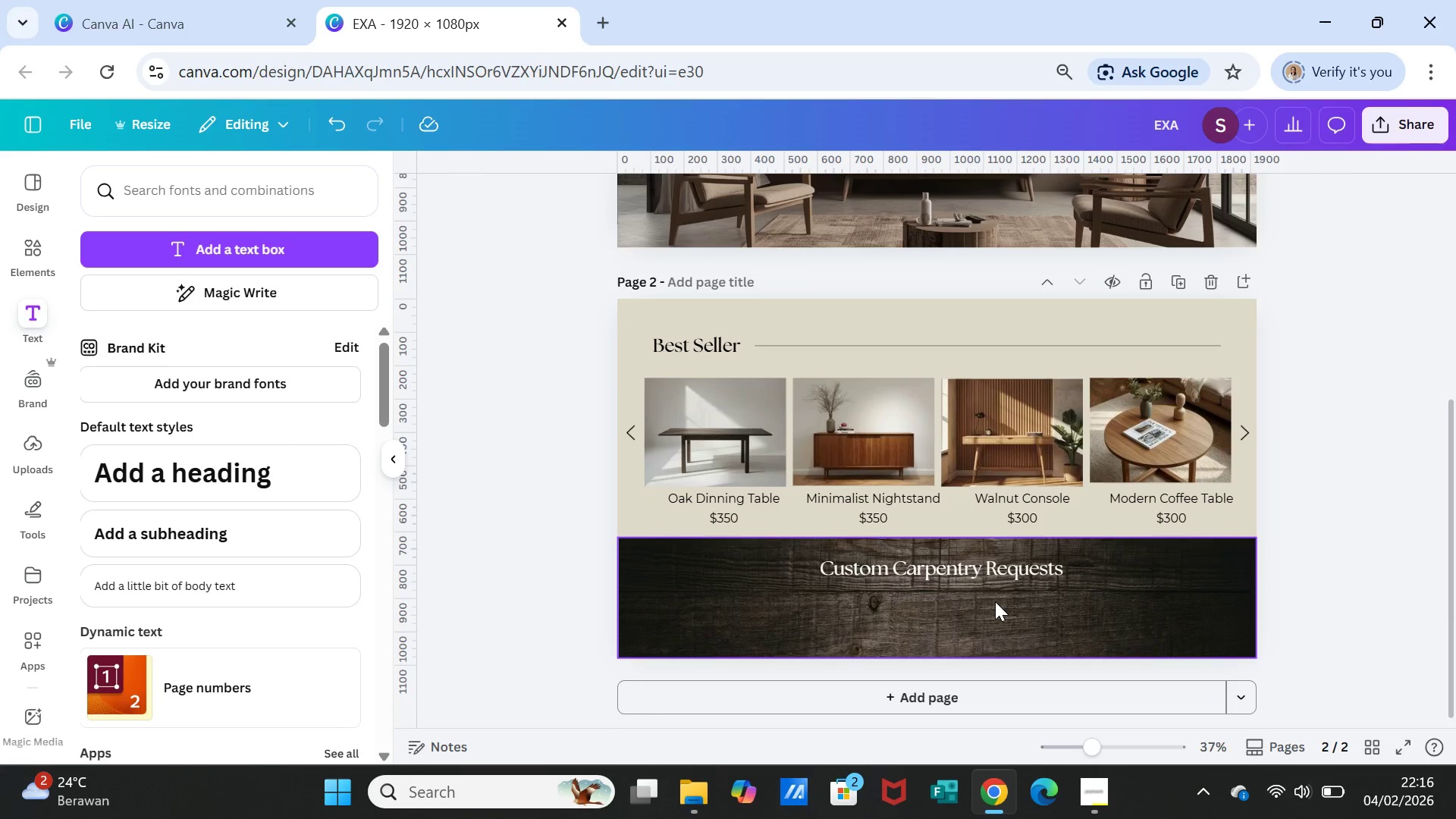 
scroll: coordinate [995, 601], scroll_direction: down, amount: 1.0
 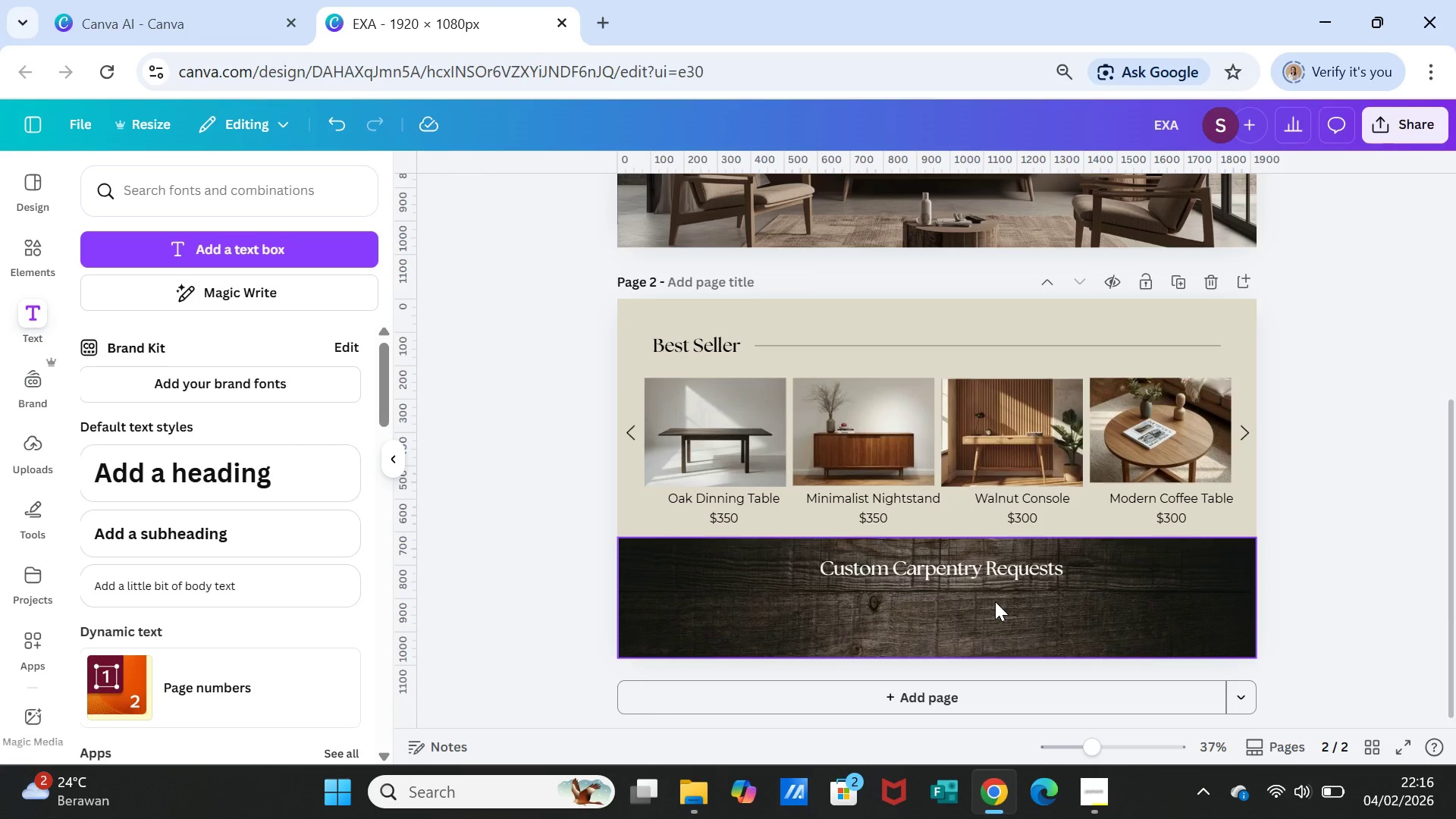 
wait(10.59)
 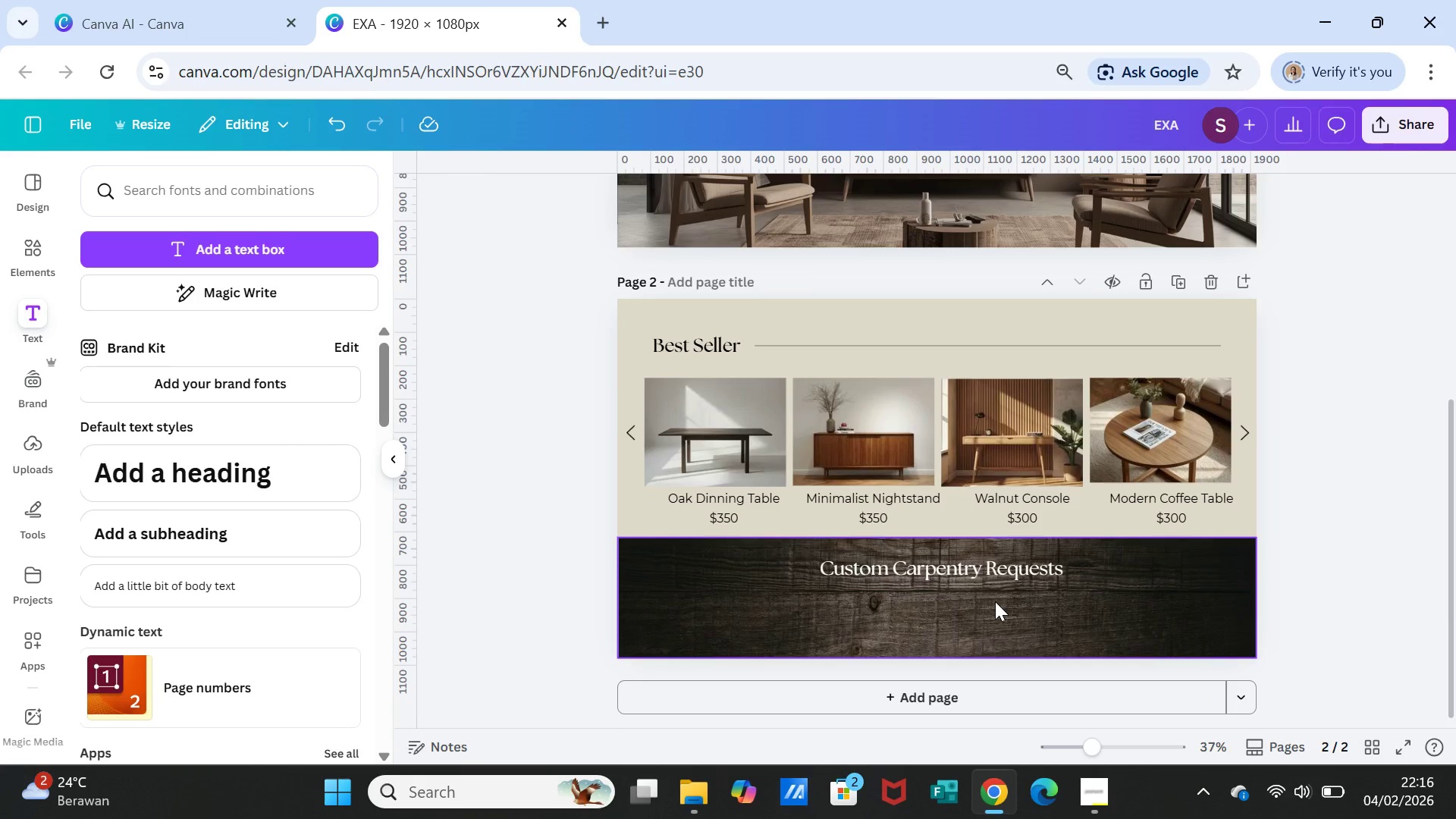 
left_click([206, 525])
 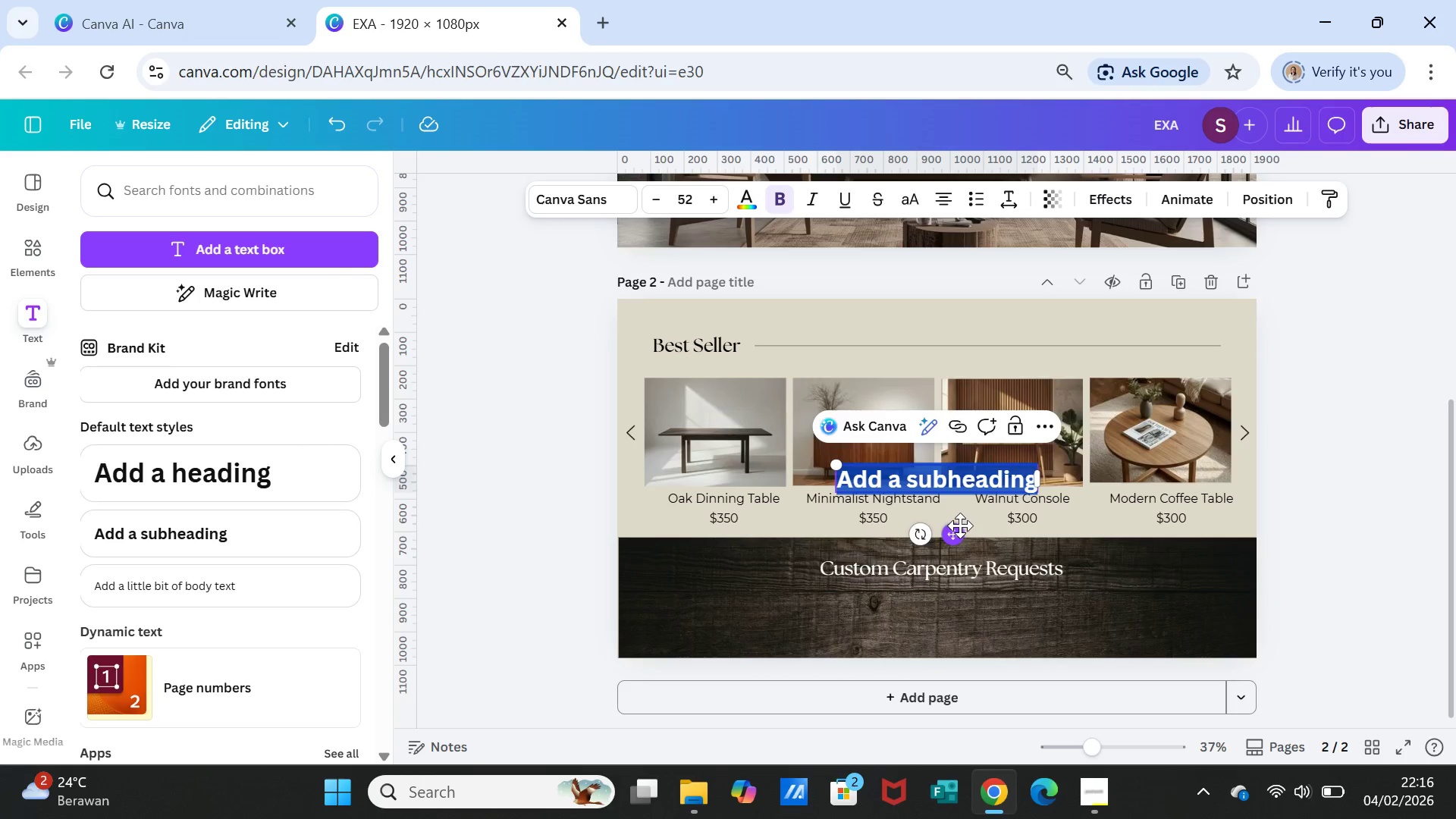 
left_click_drag(start_coordinate=[959, 535], to_coordinate=[945, 654])
 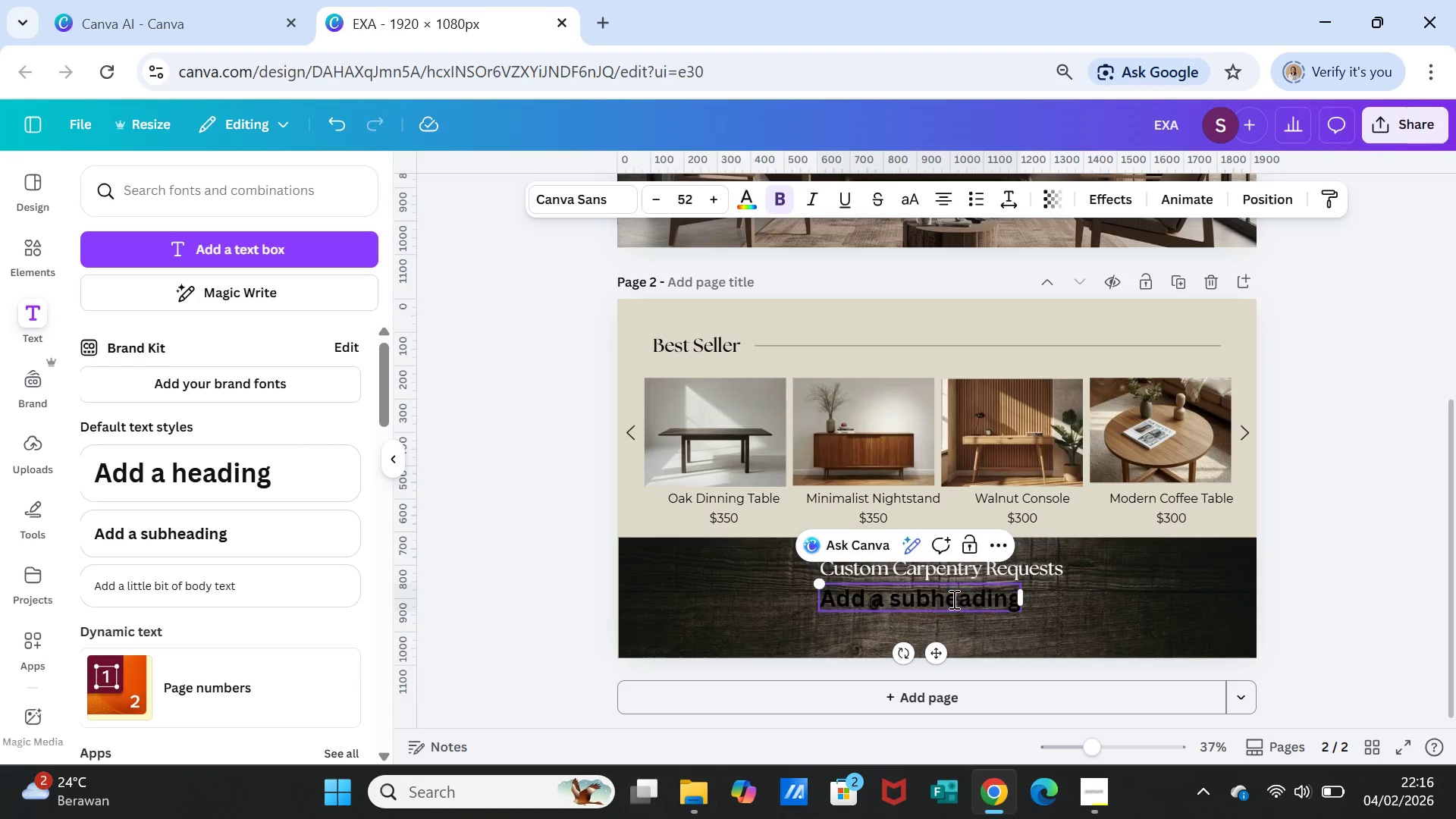 
double_click([952, 599])
 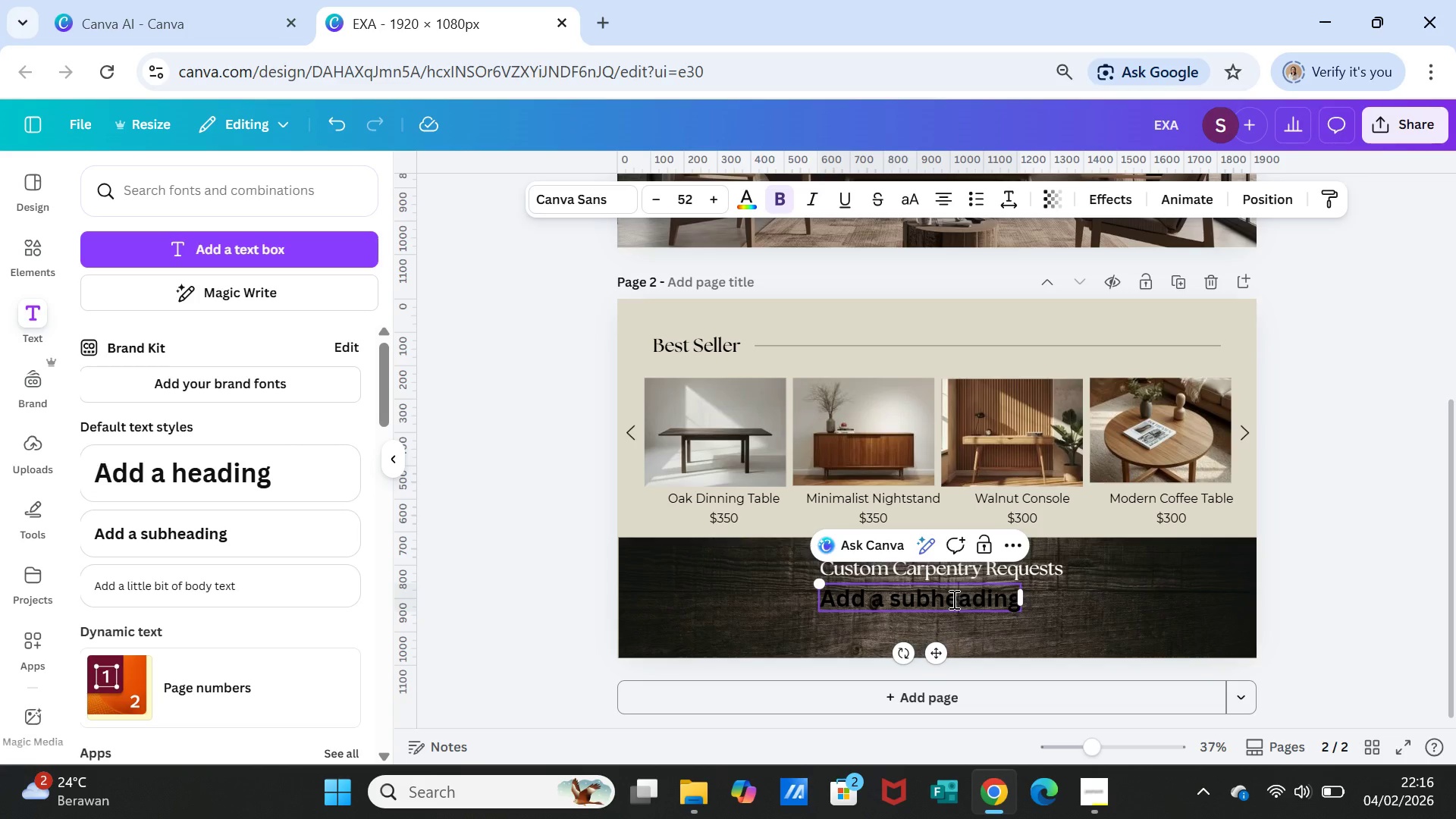 
double_click([952, 599])
 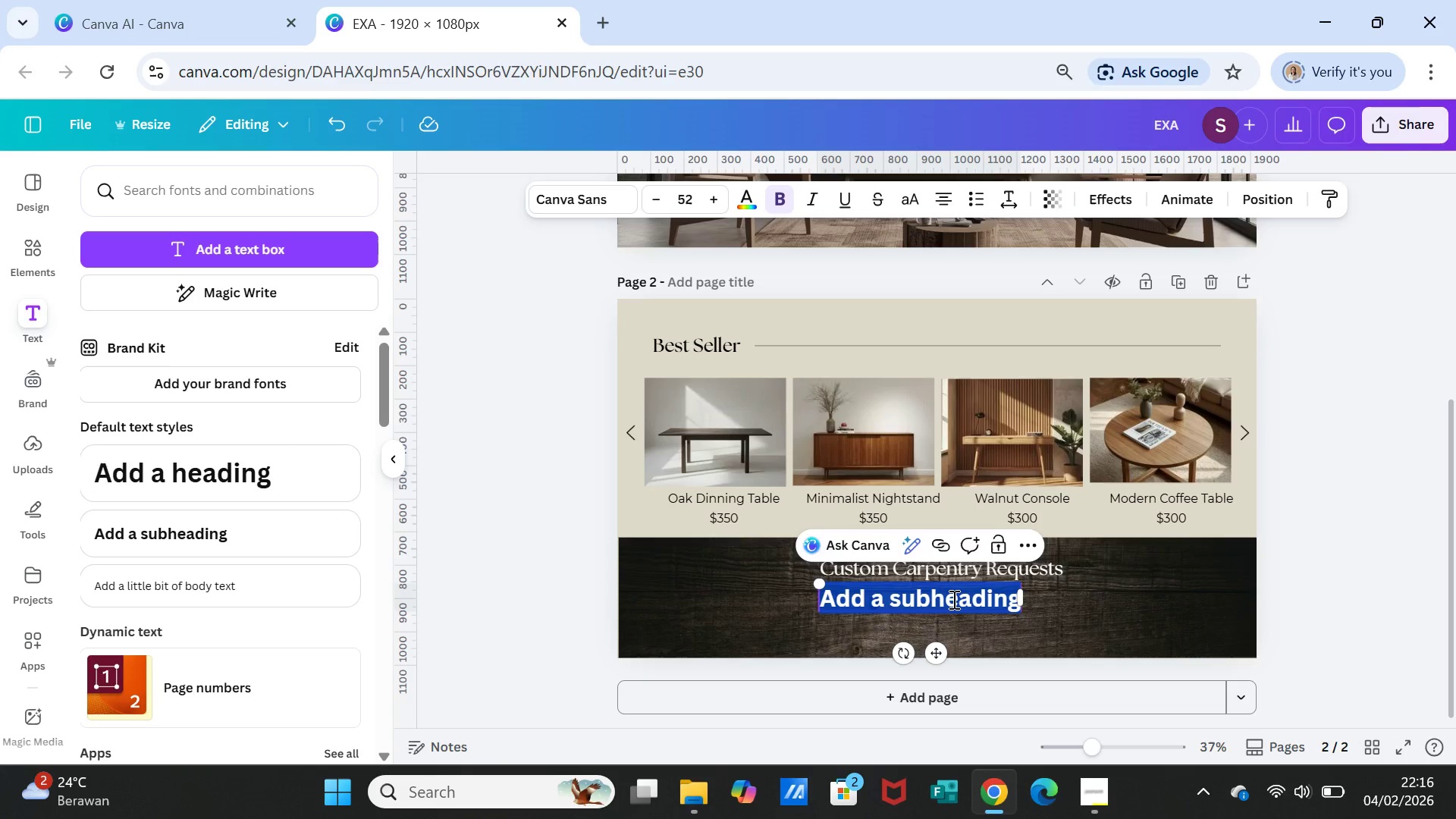 
triple_click([952, 599])
 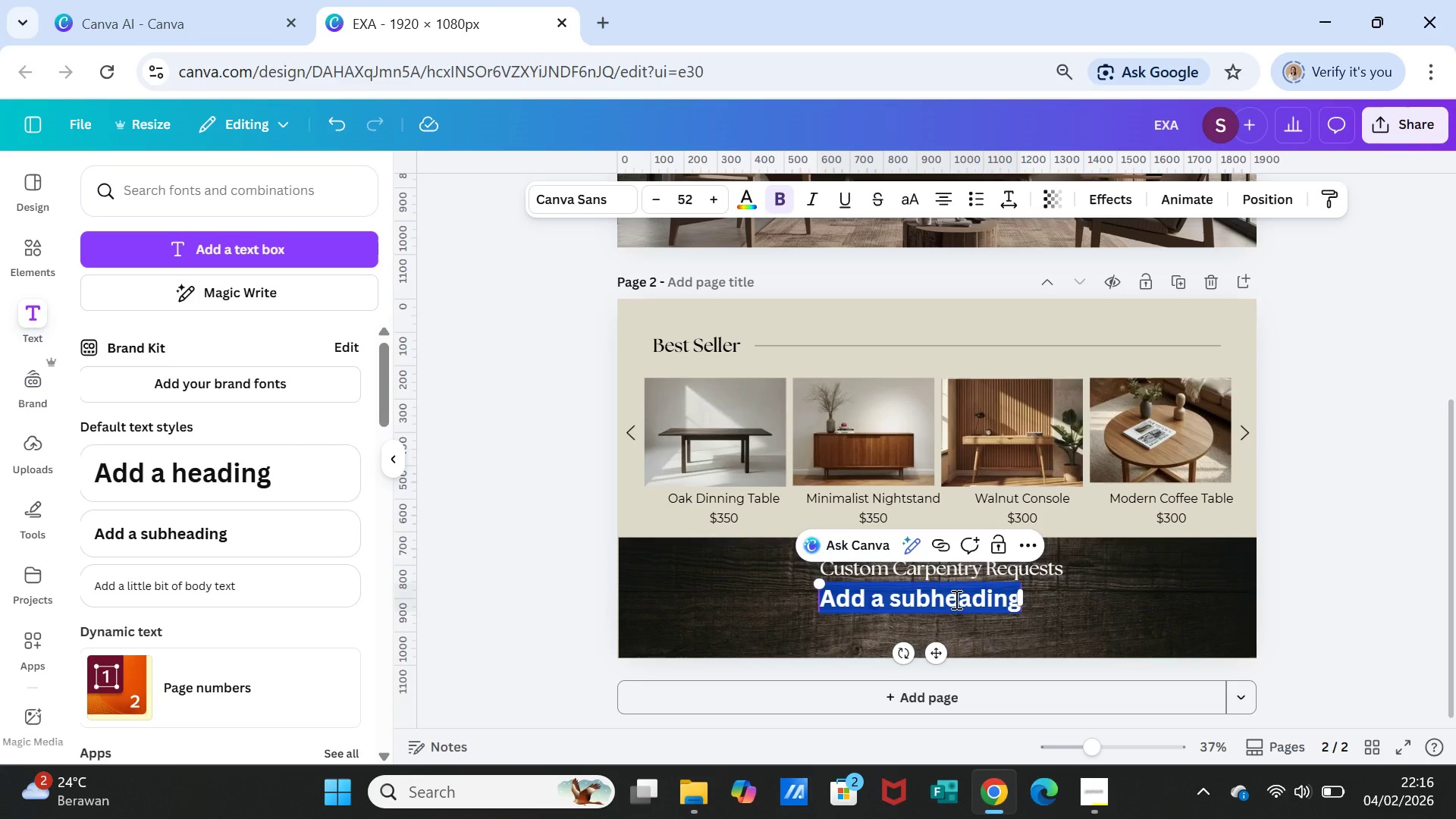 
wait(5.48)
 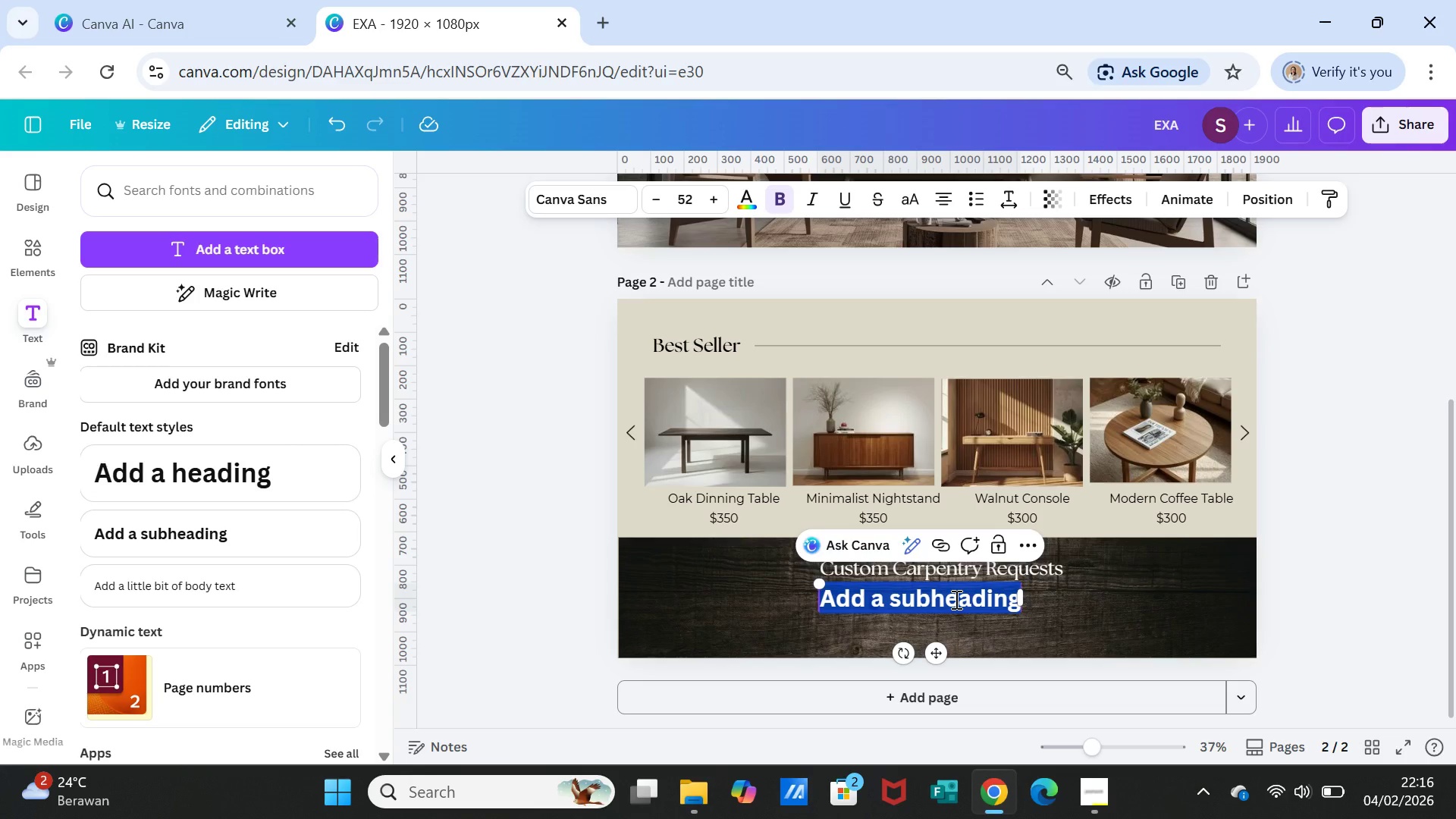 
type(Made )
 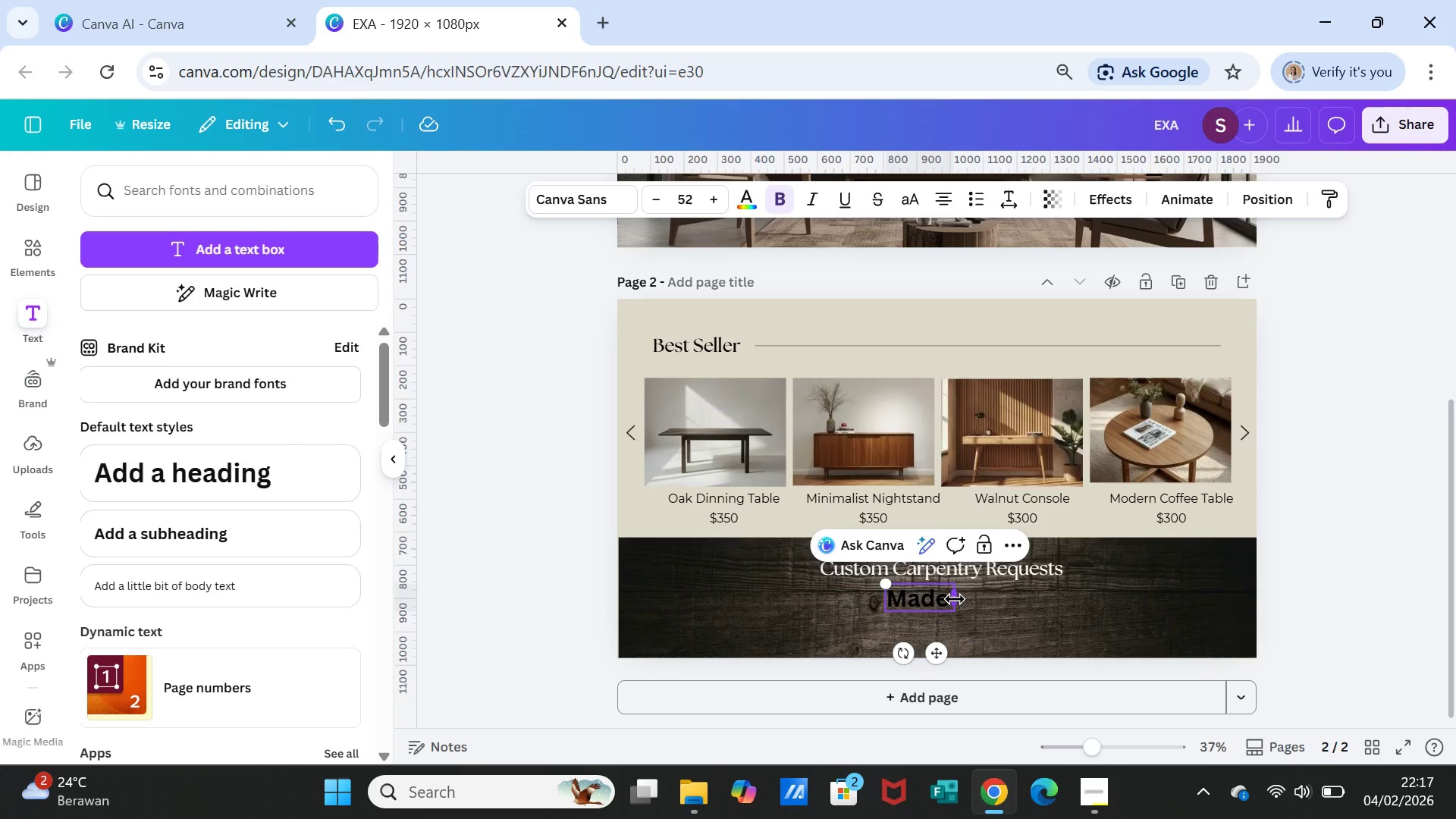 
wait(18.45)
 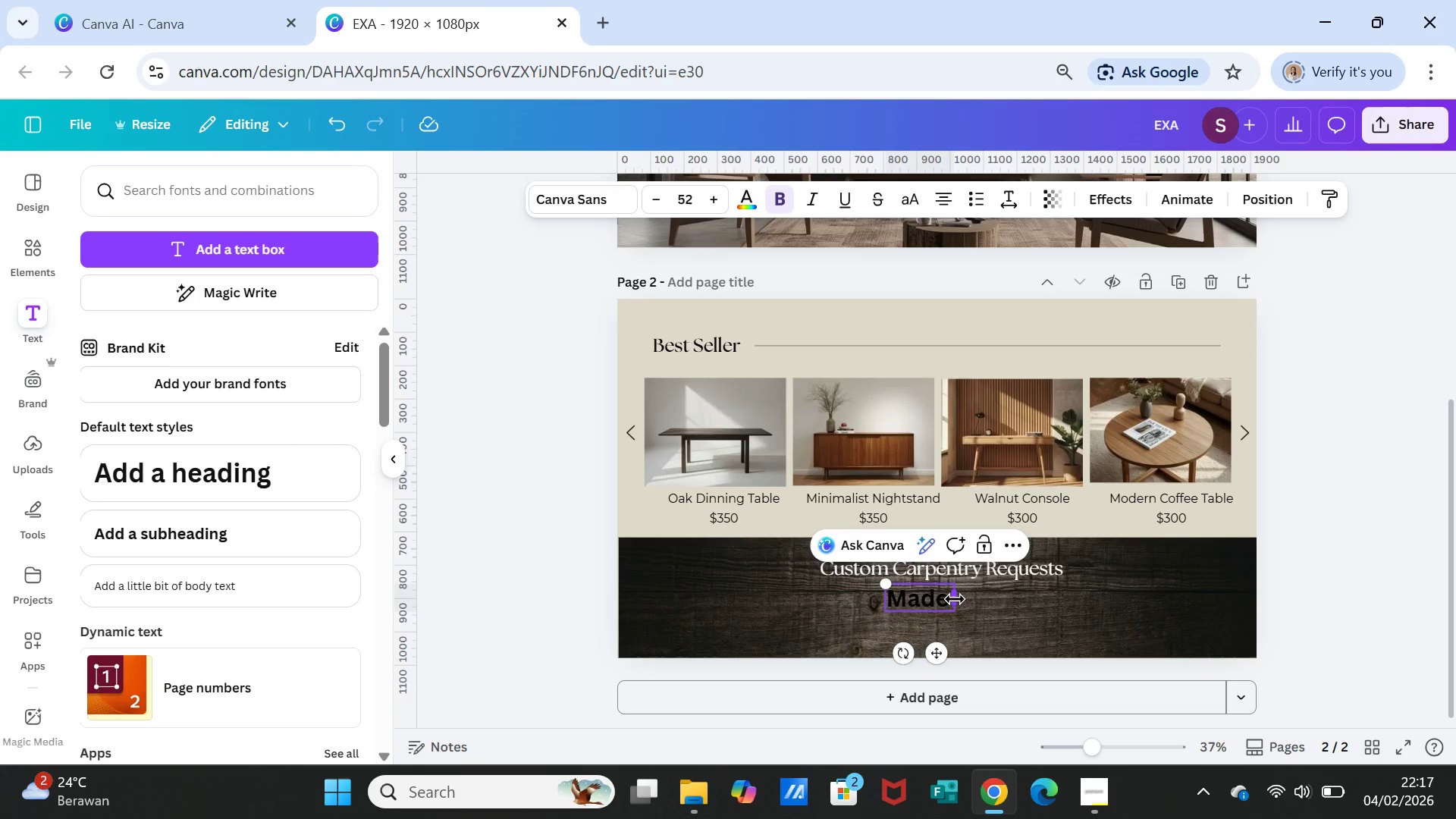 
type(to order pieces crafted )
 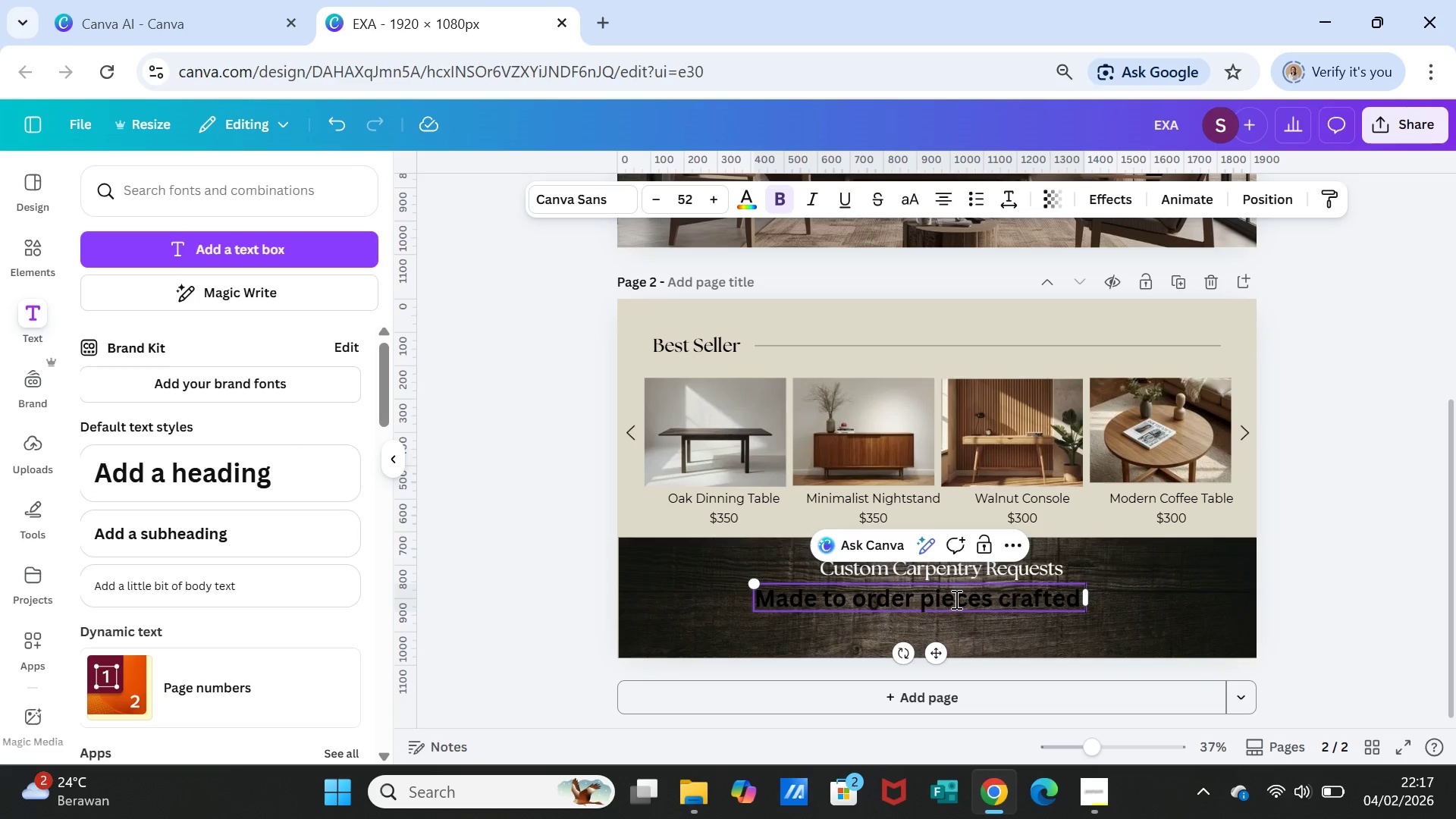 
wait(6.89)
 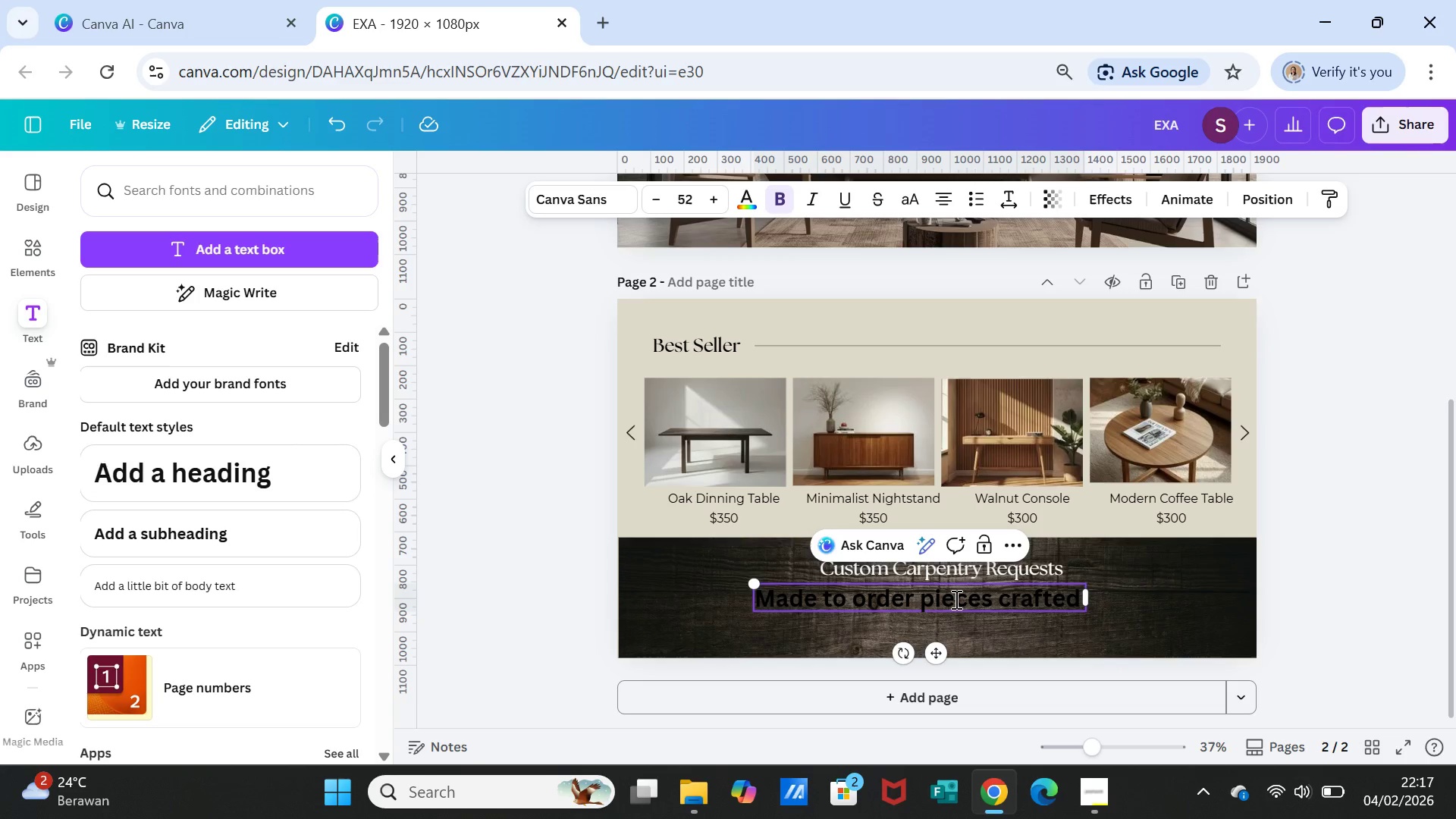 
type(to )
 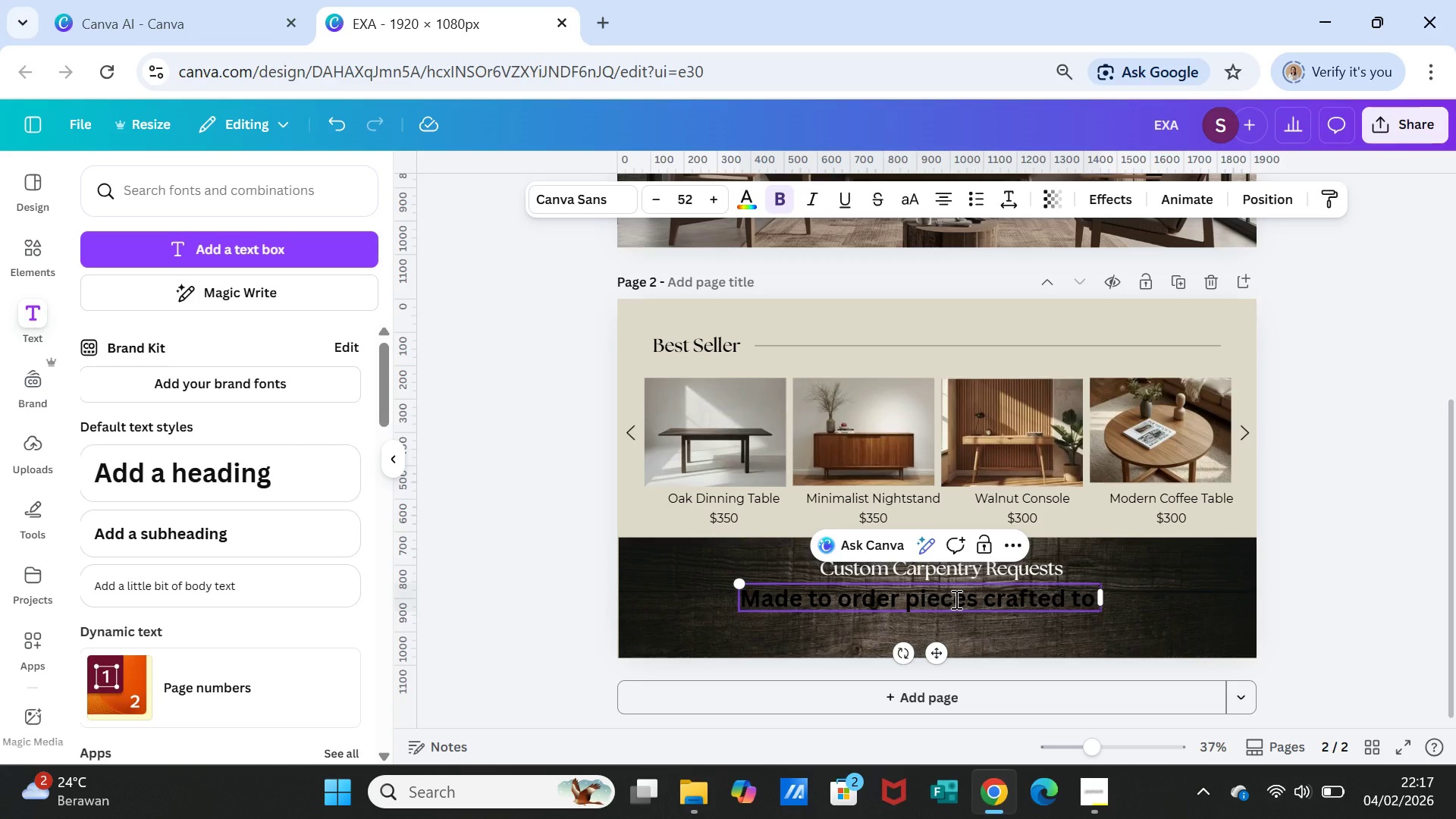 
type(fit)
 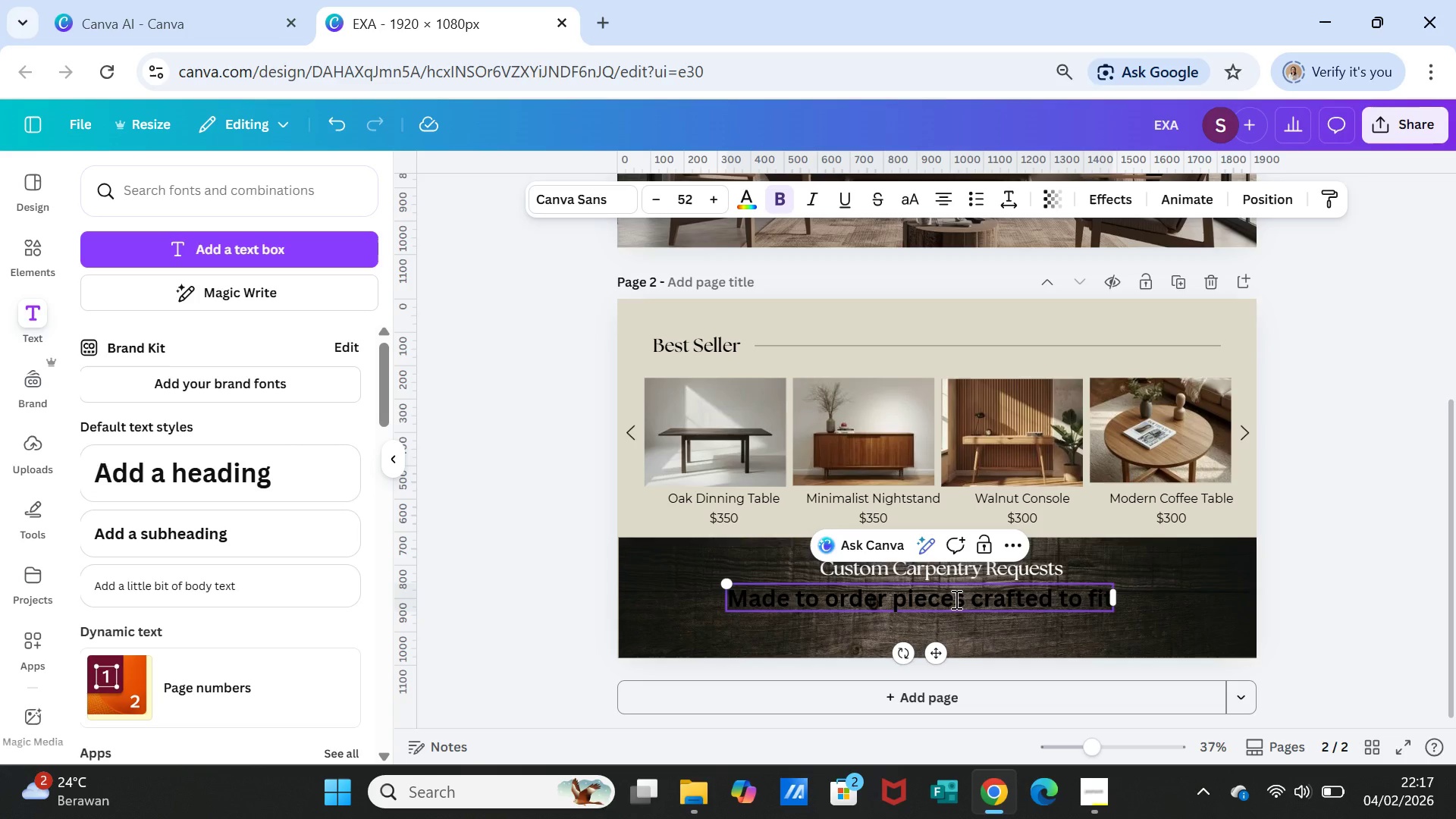 
wait(5.17)
 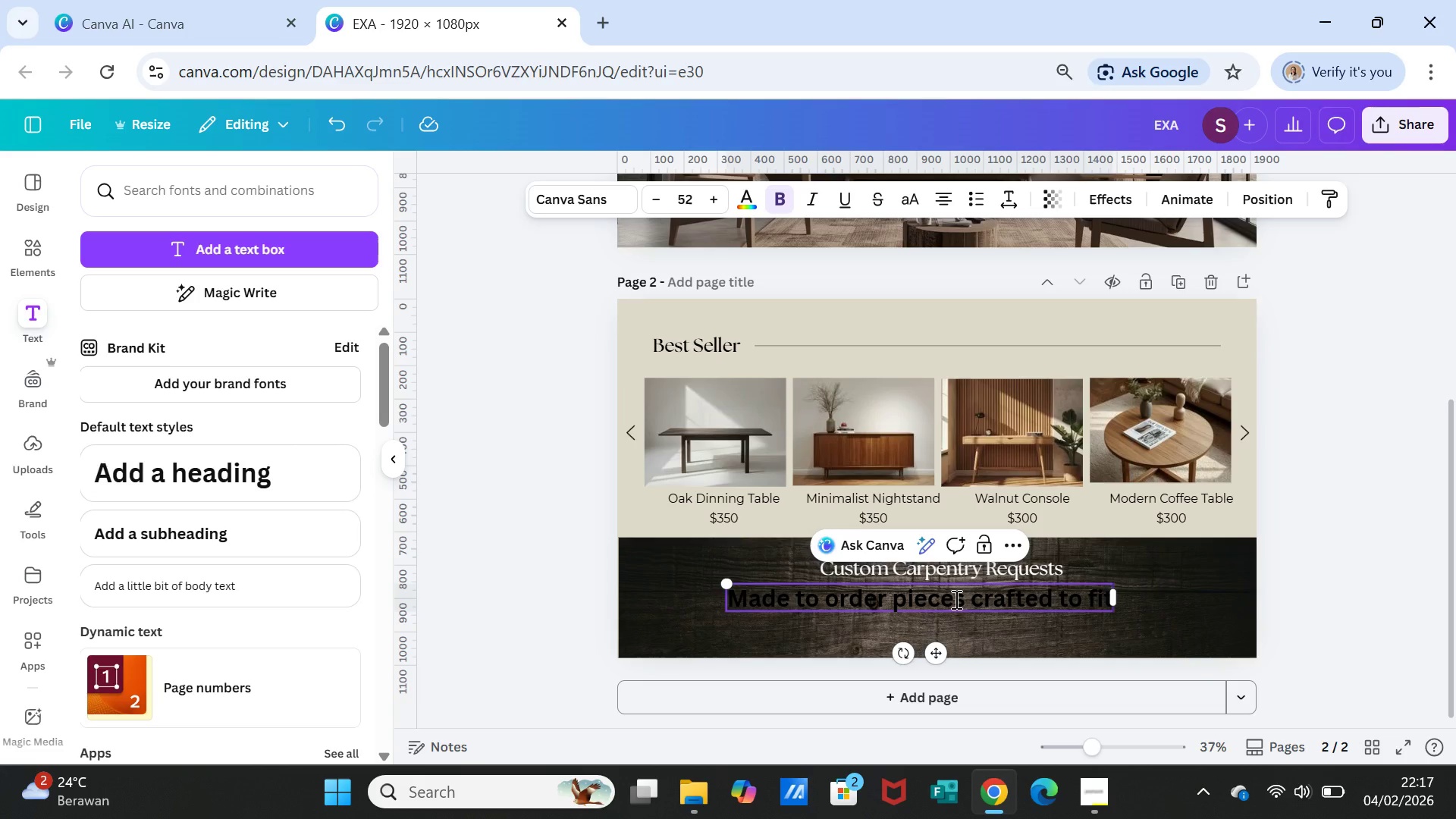 
type( your )
 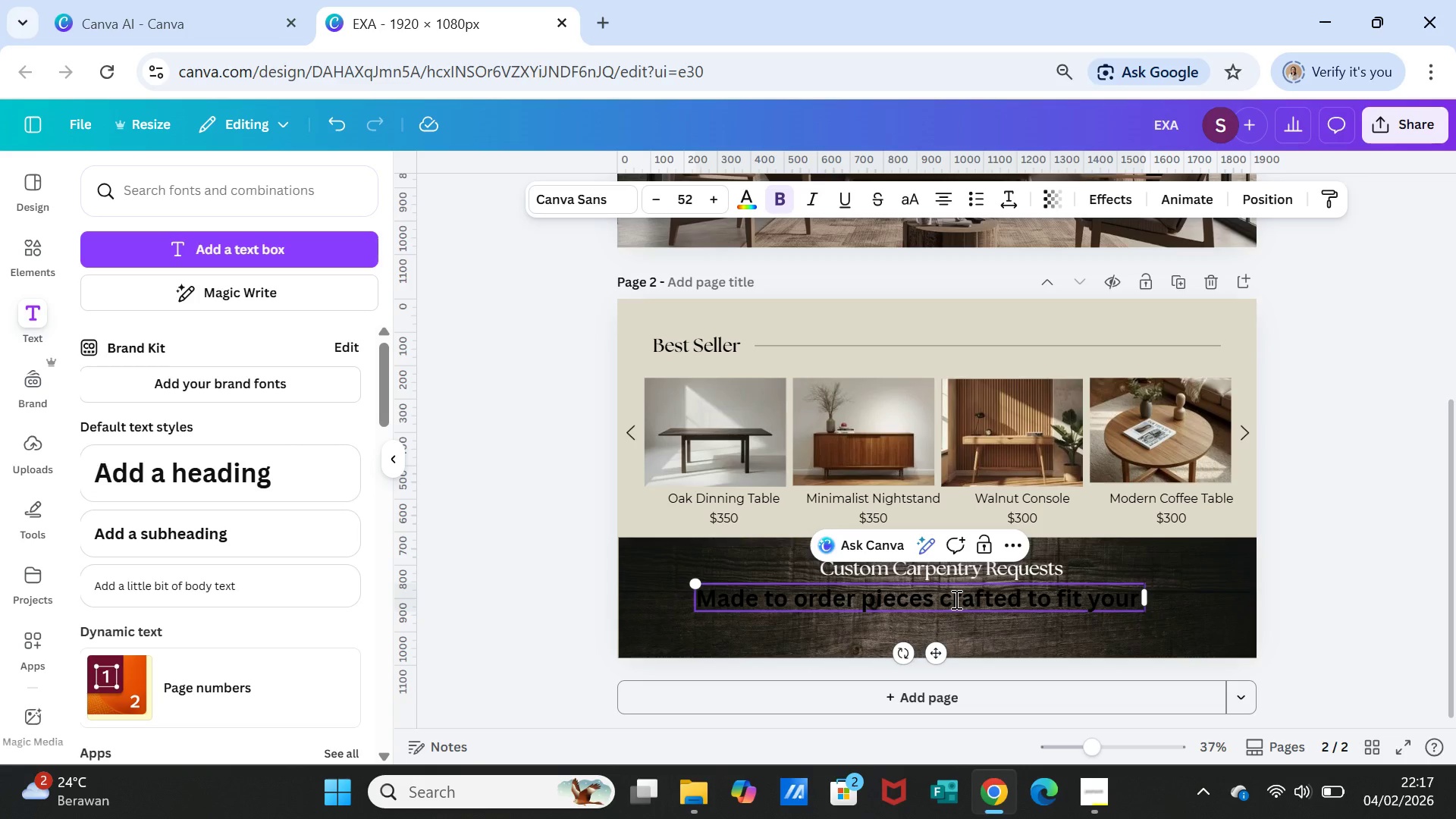 
type(space and your needs)
 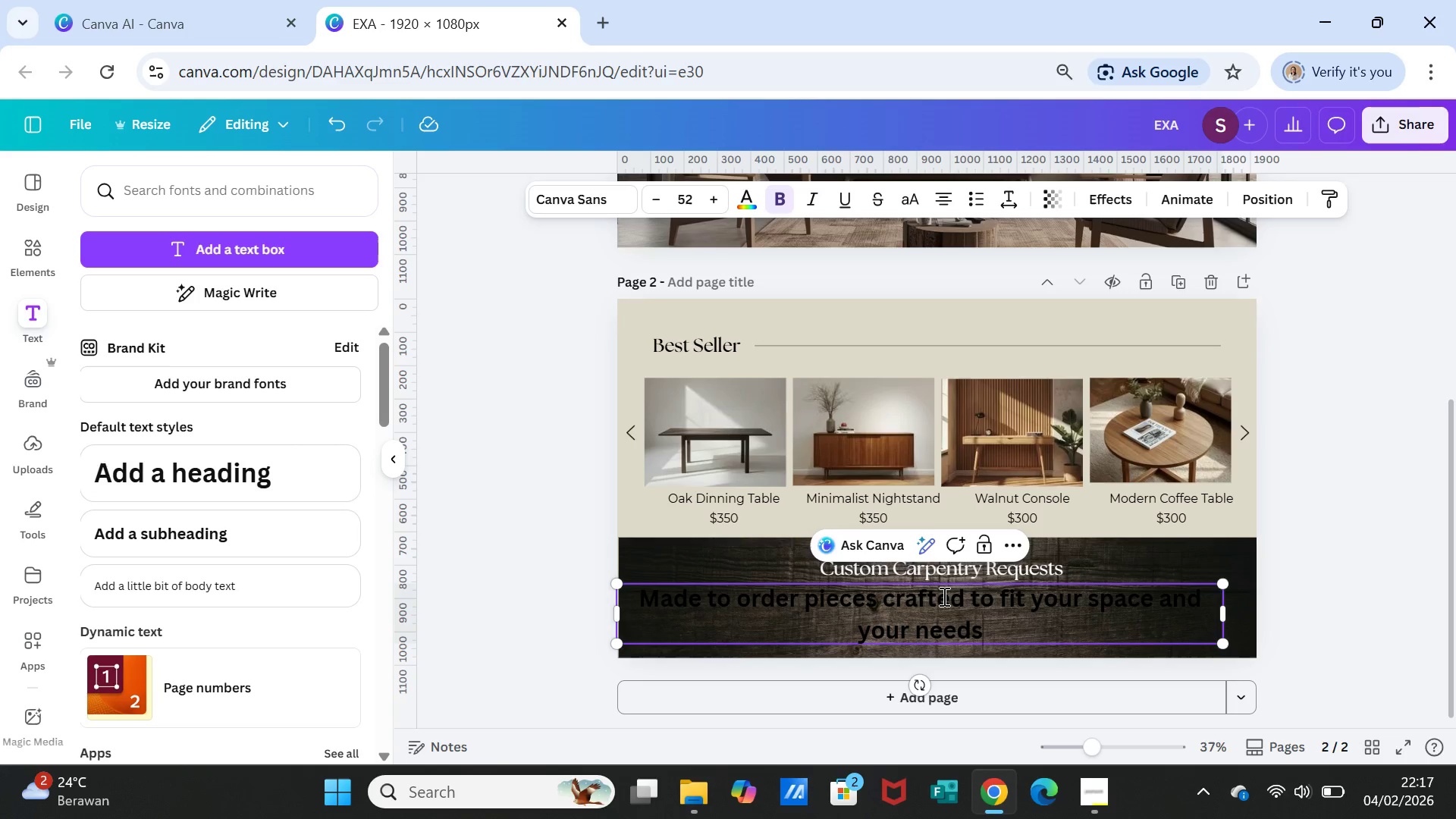 
double_click([943, 596])
 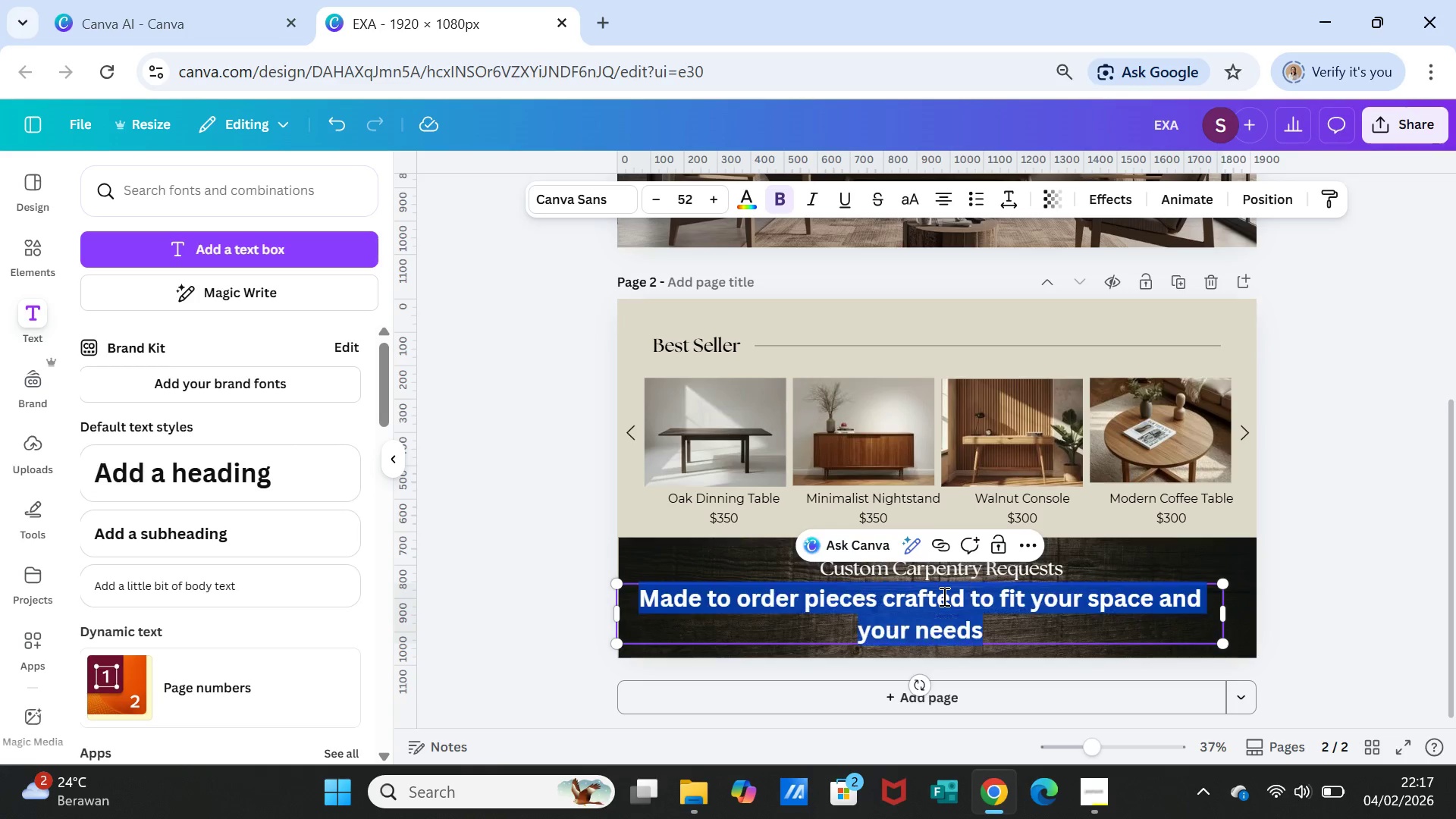 
triple_click([943, 596])
 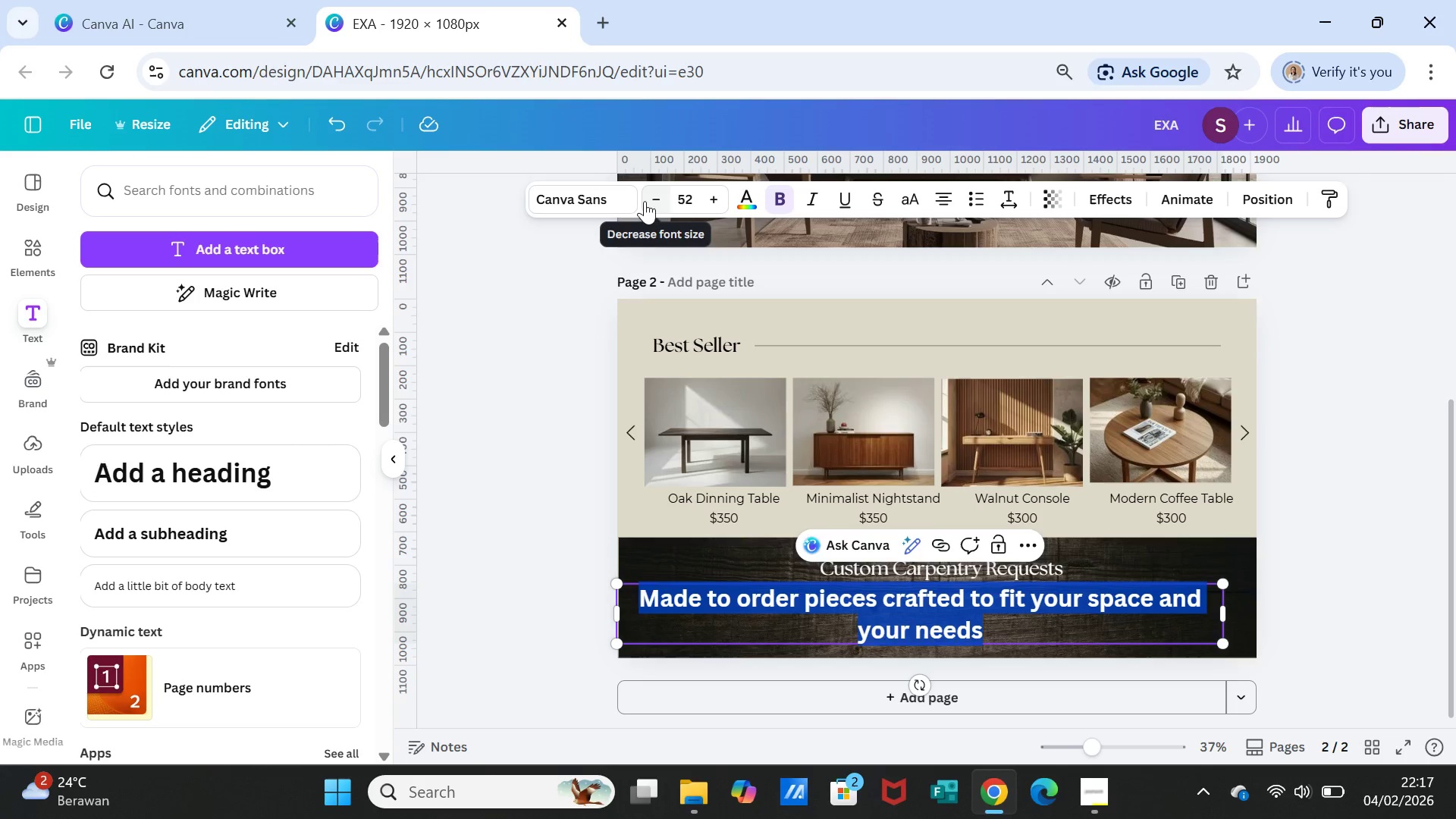 
left_click([602, 198])
 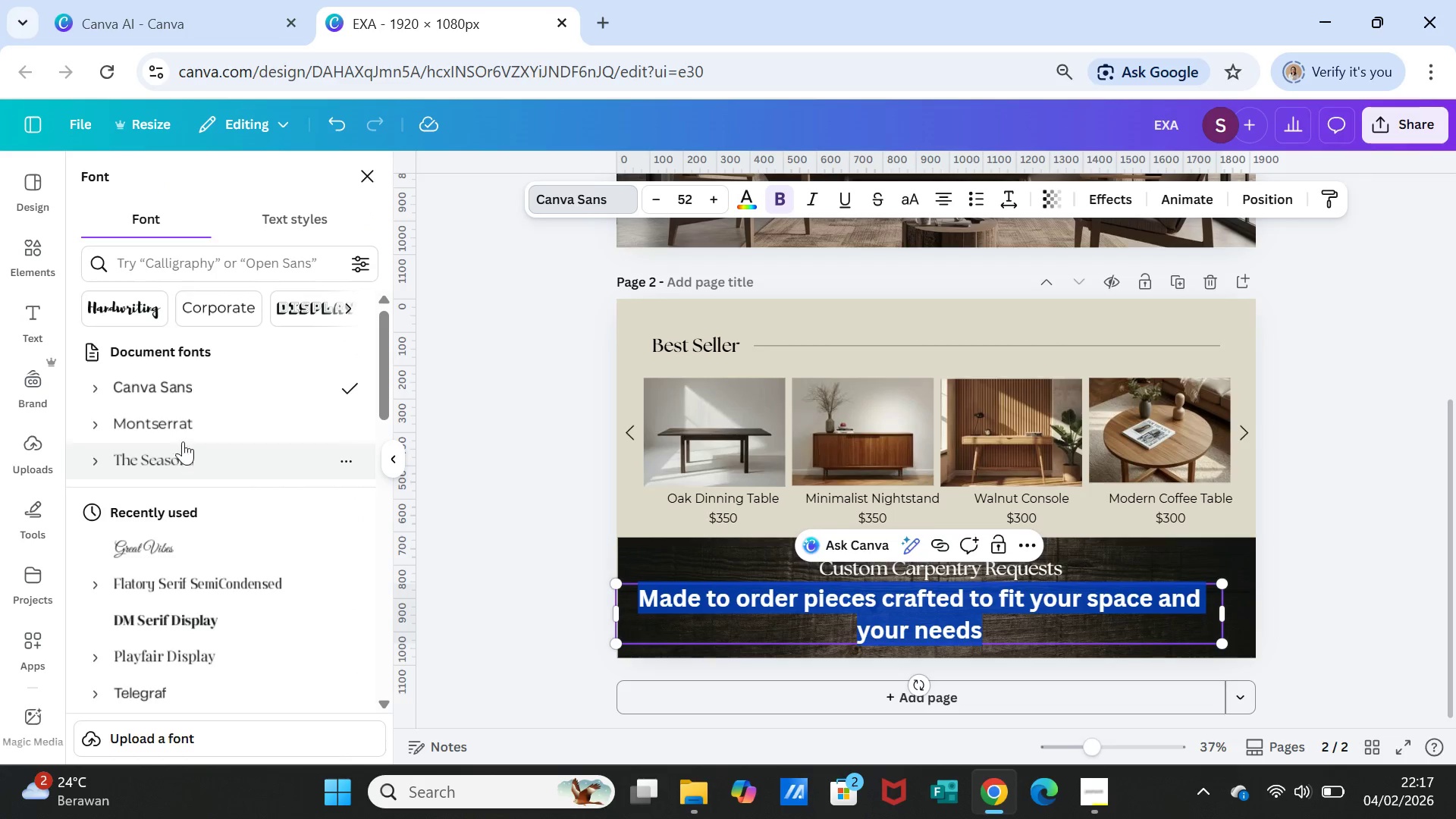 
left_click([180, 427])
 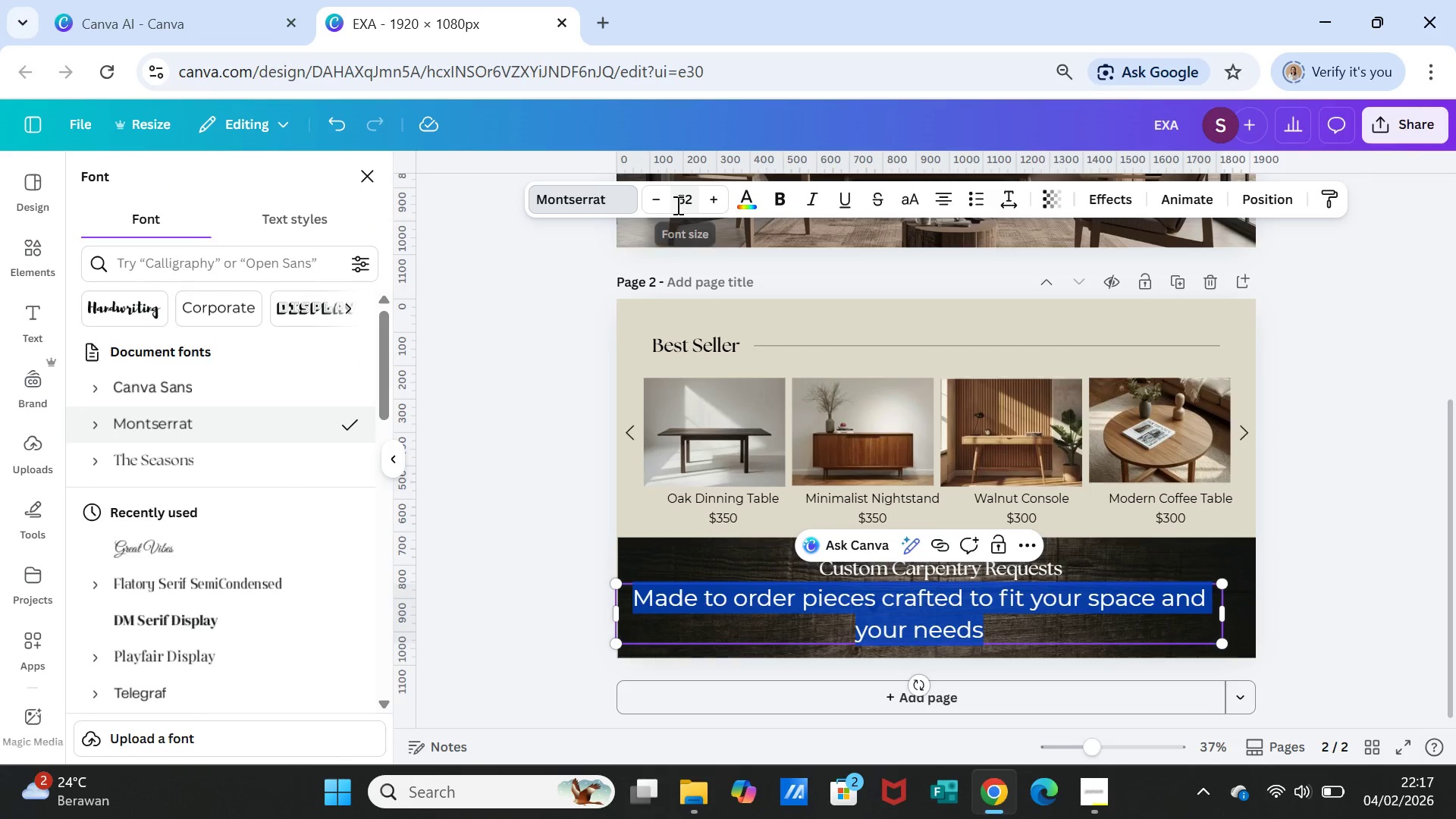 
left_click([676, 205])
 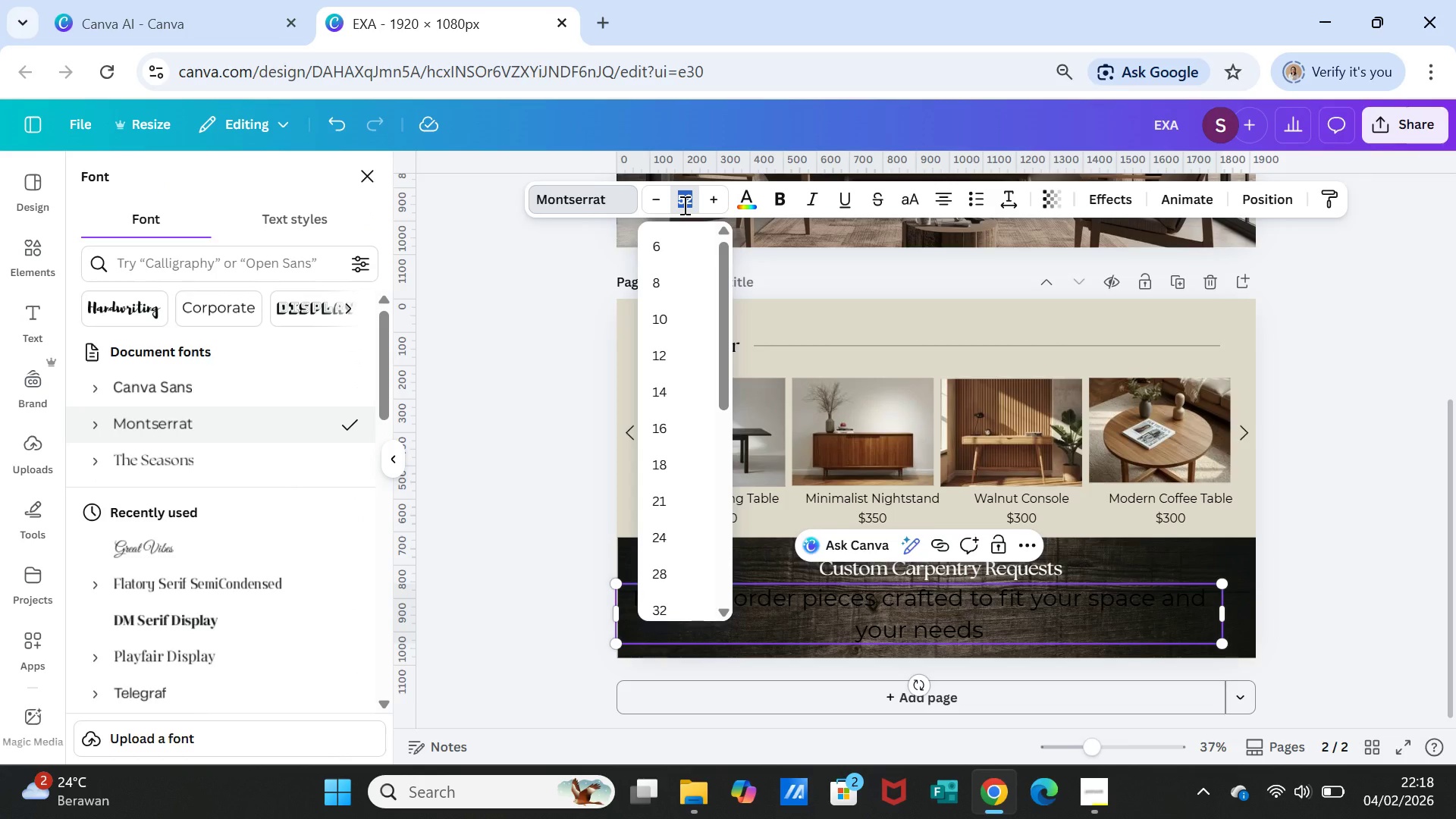 
type(30)
 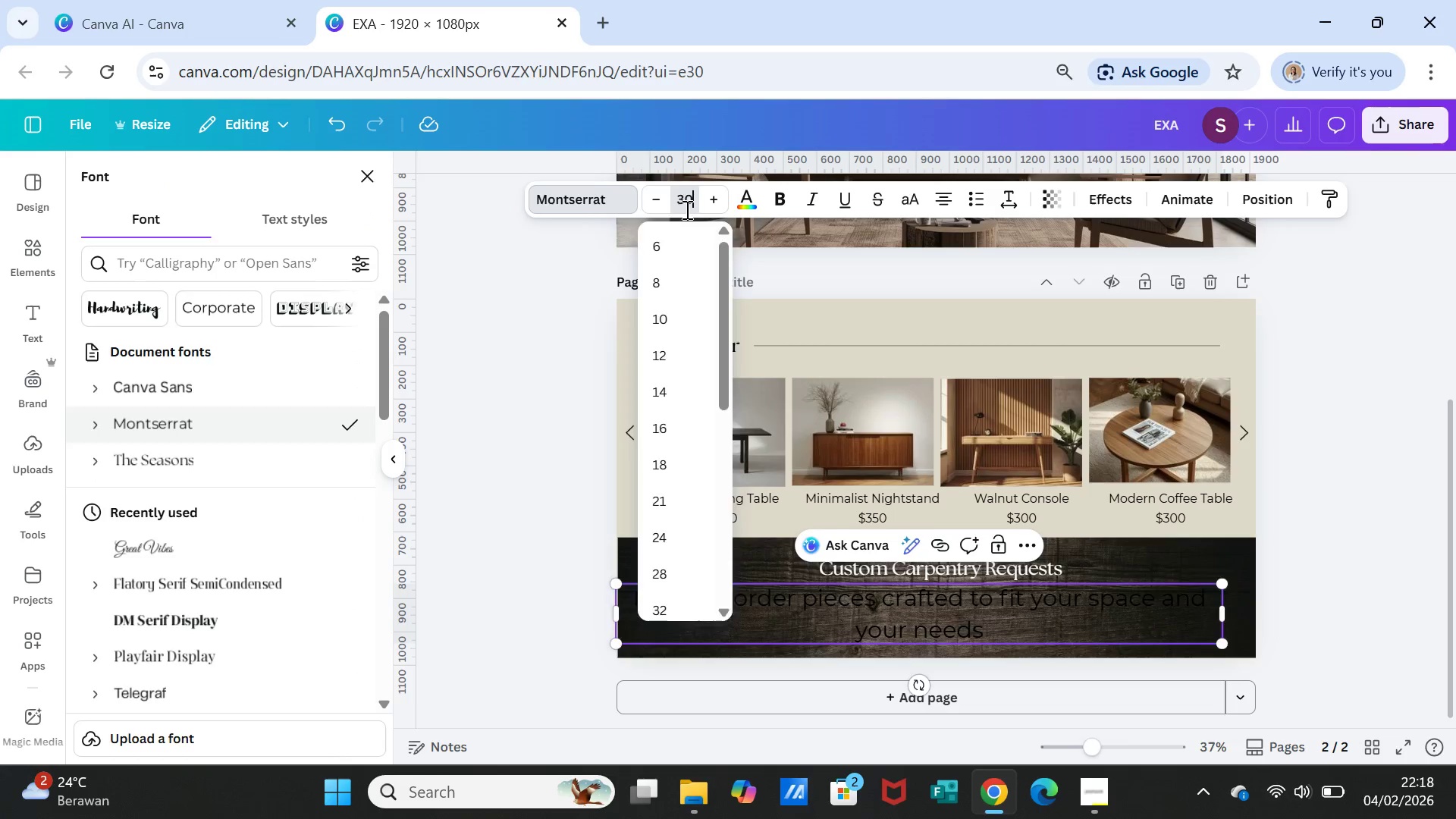 
key(Enter)
 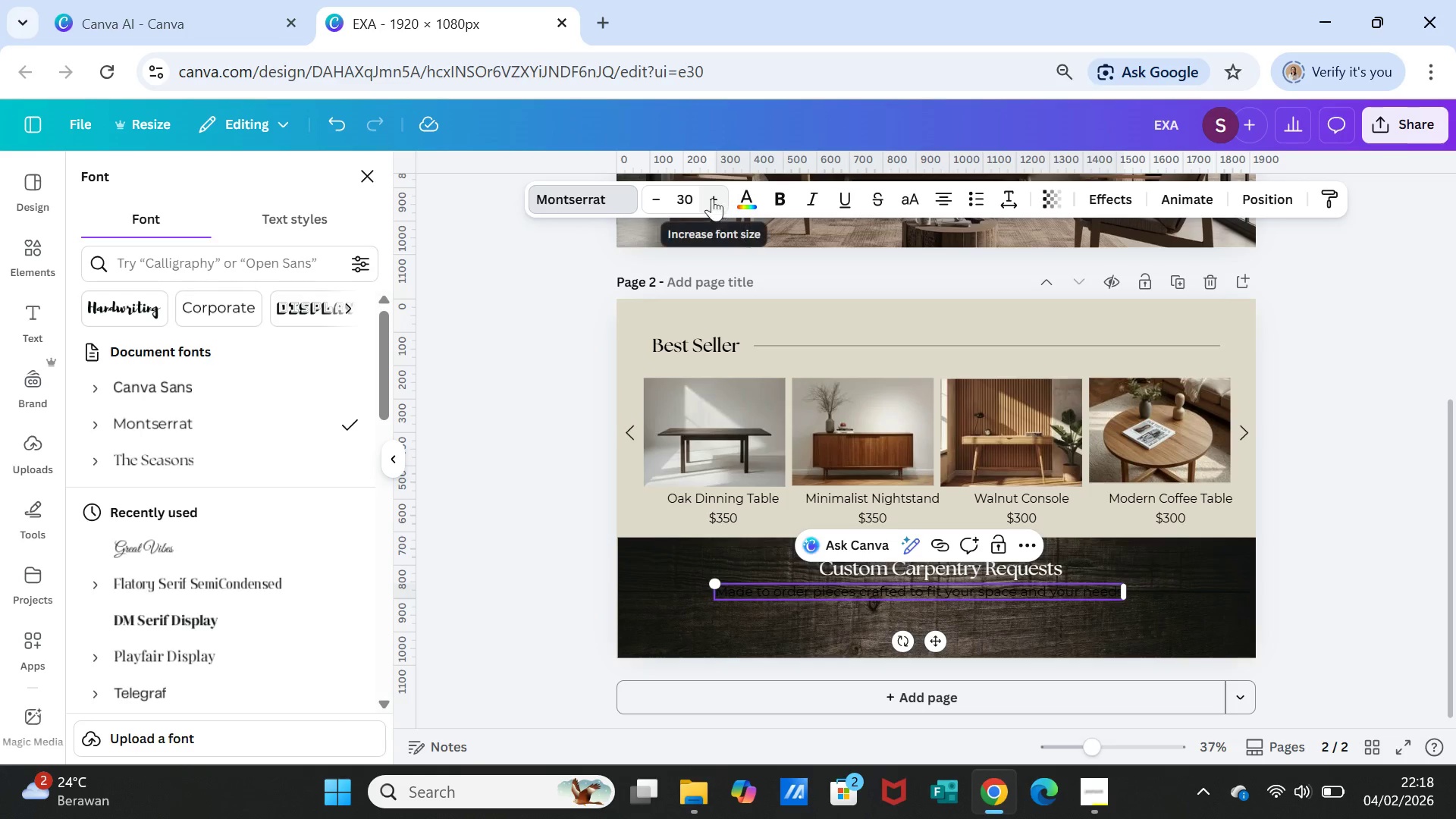 
left_click([695, 194])
 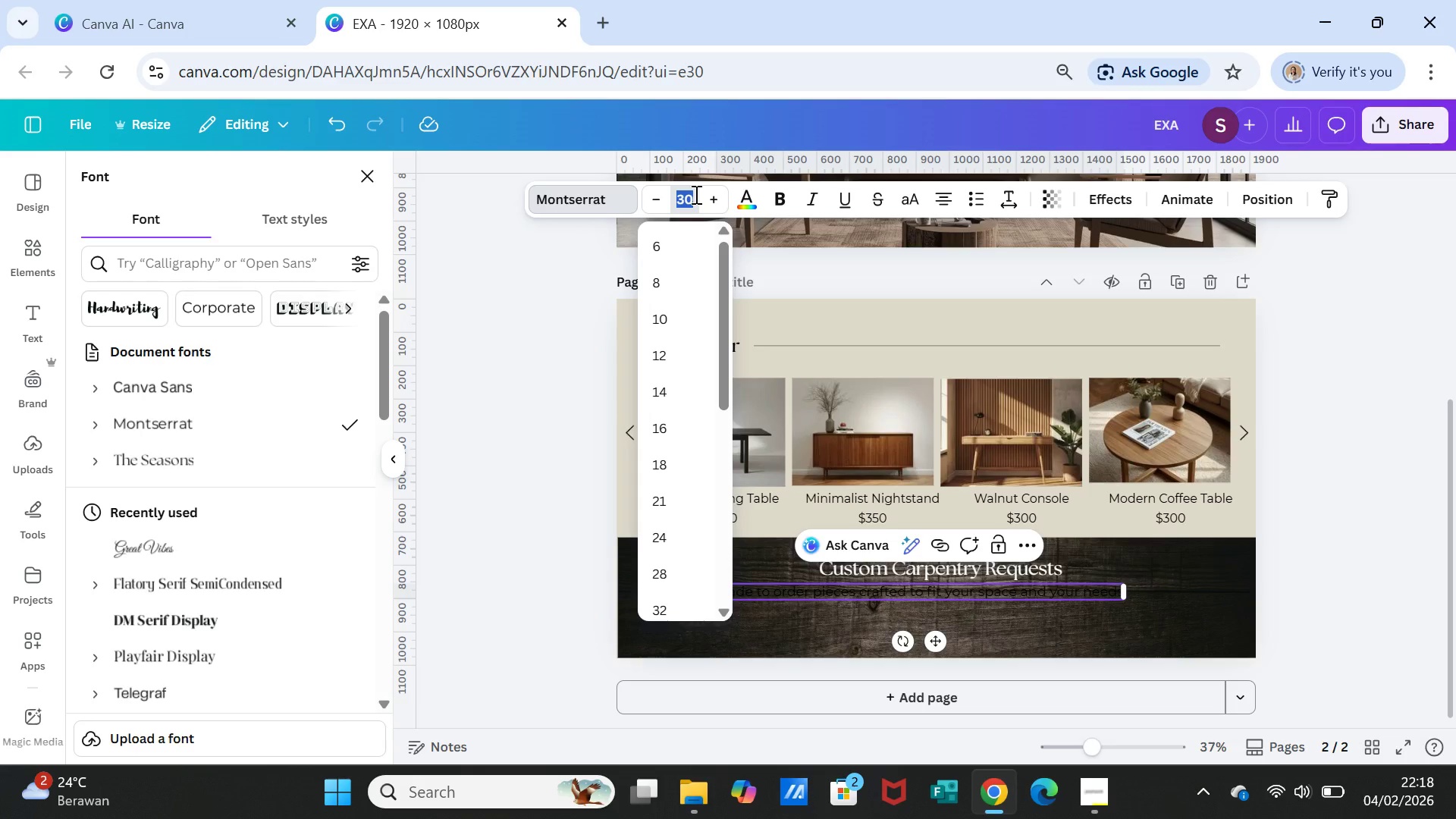 
type(40)
 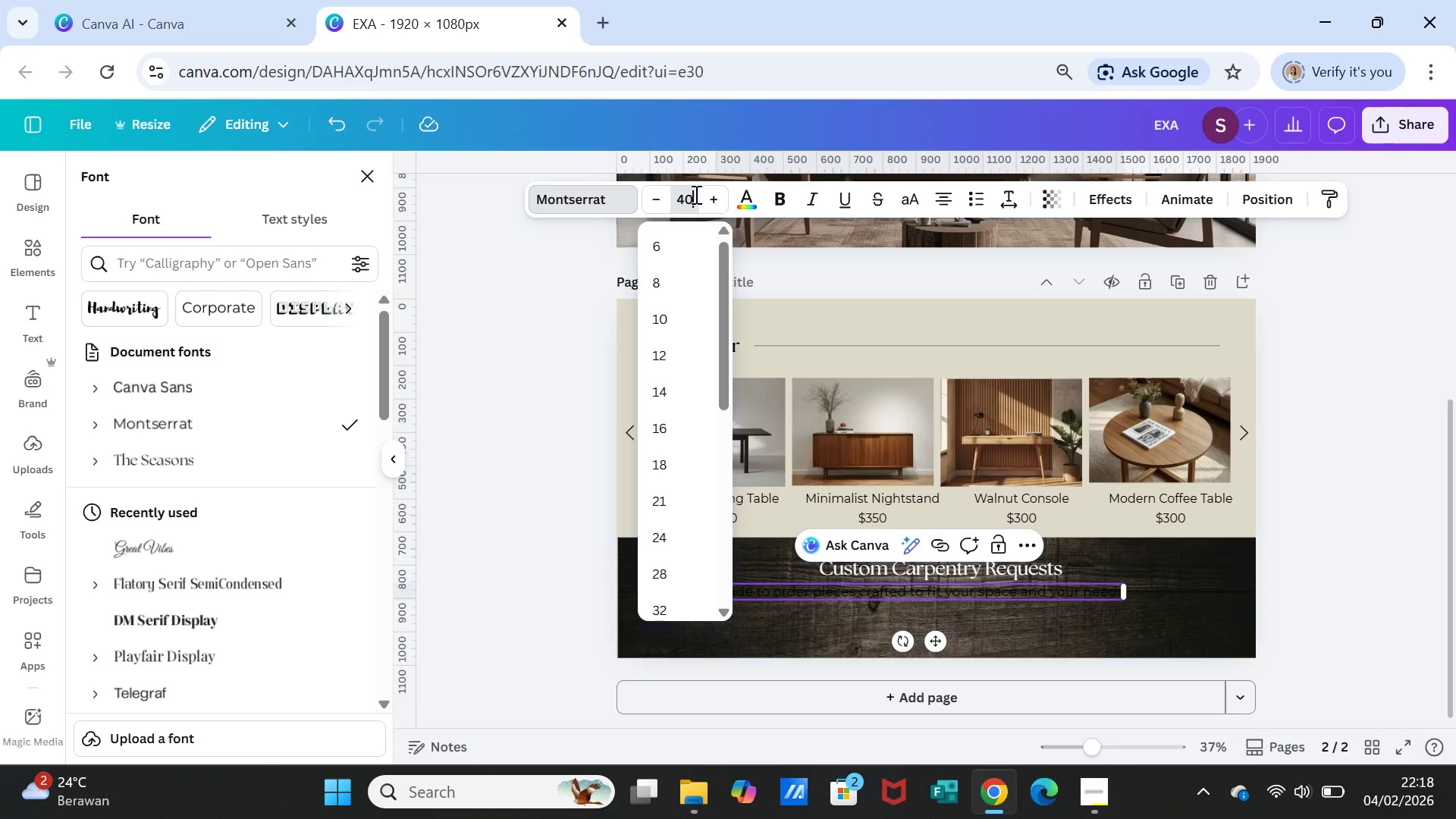 
key(Enter)
 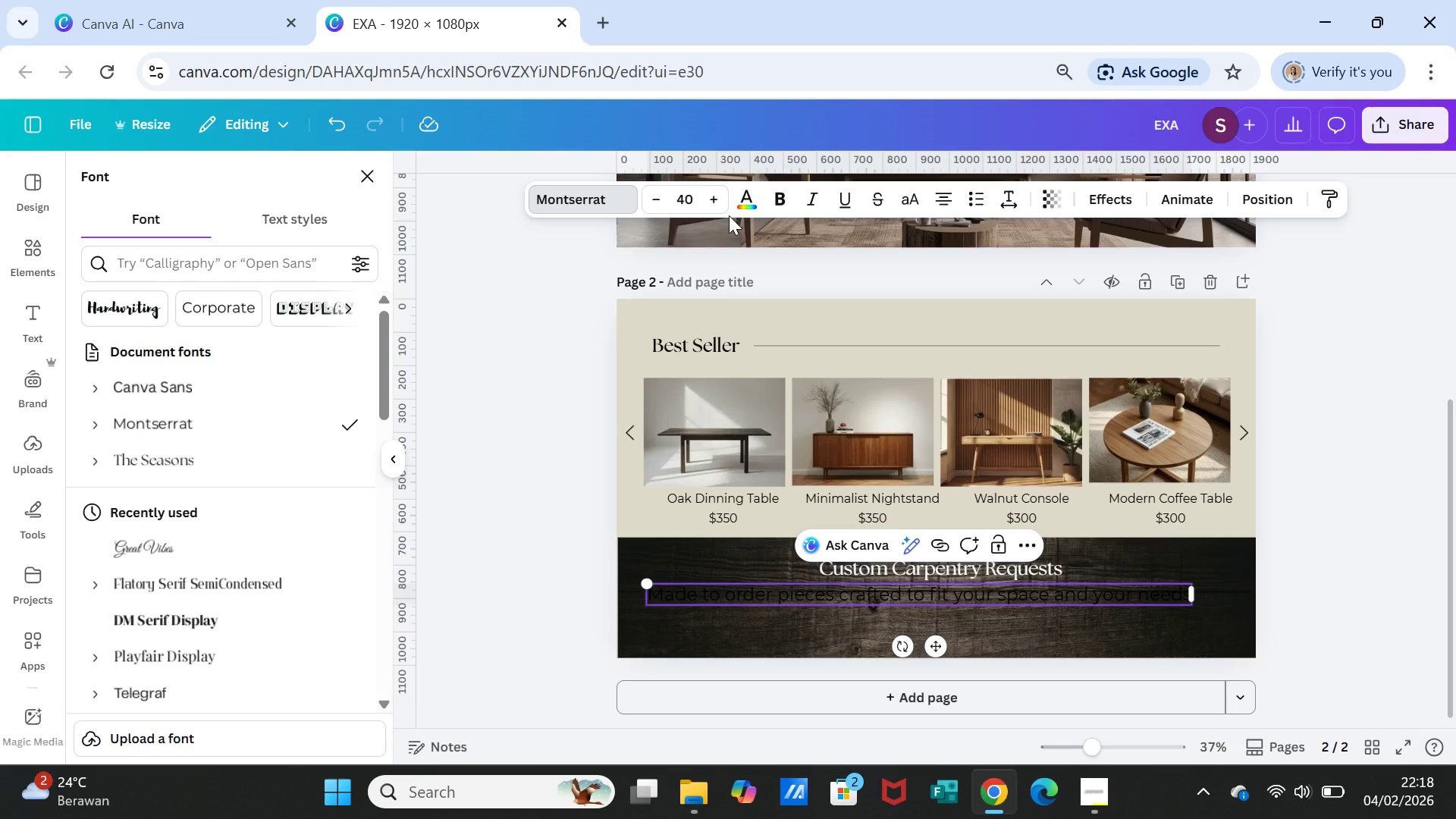 
left_click([742, 202])
 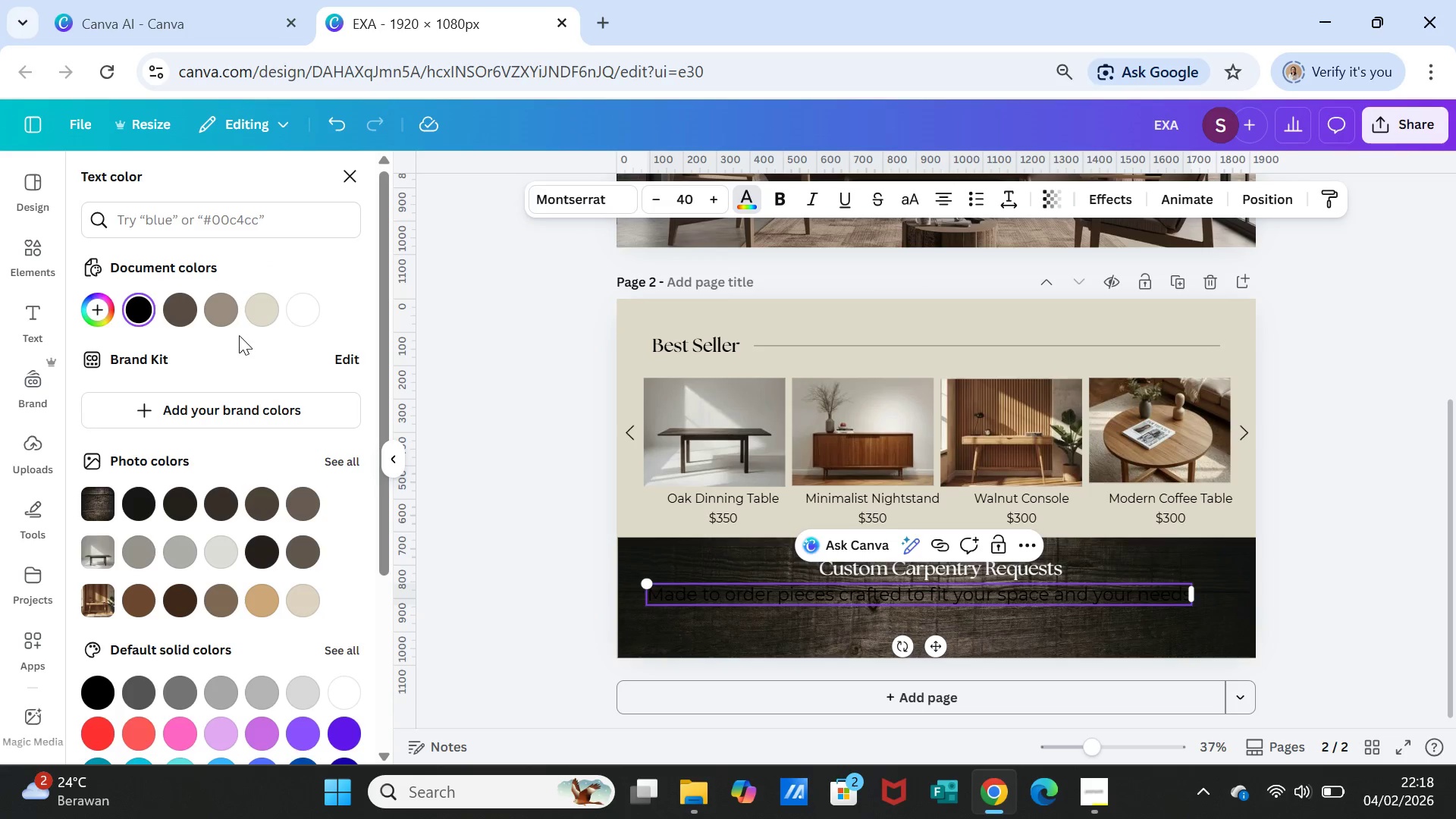 
left_click([307, 309])
 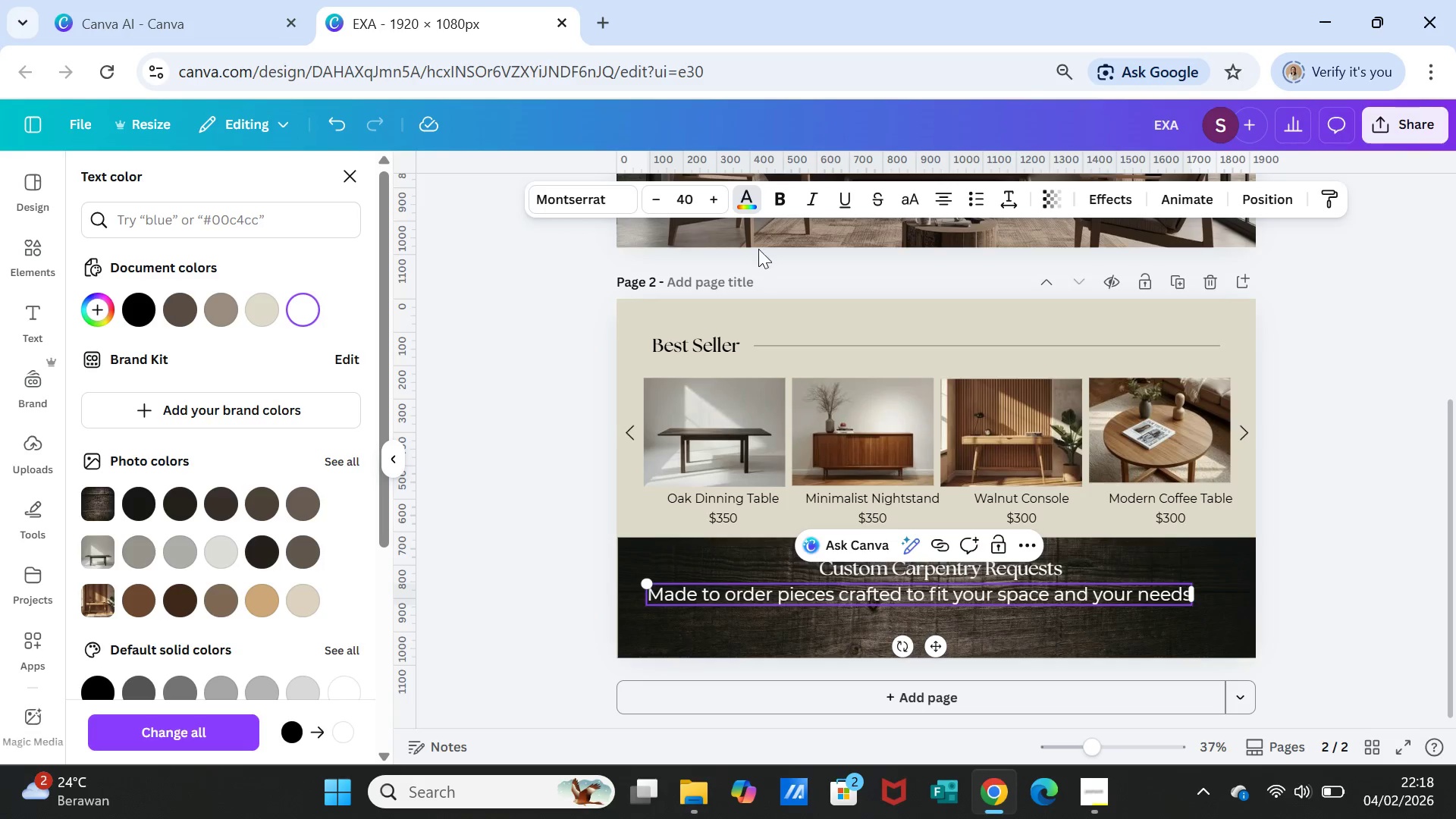 
double_click([664, 203])
 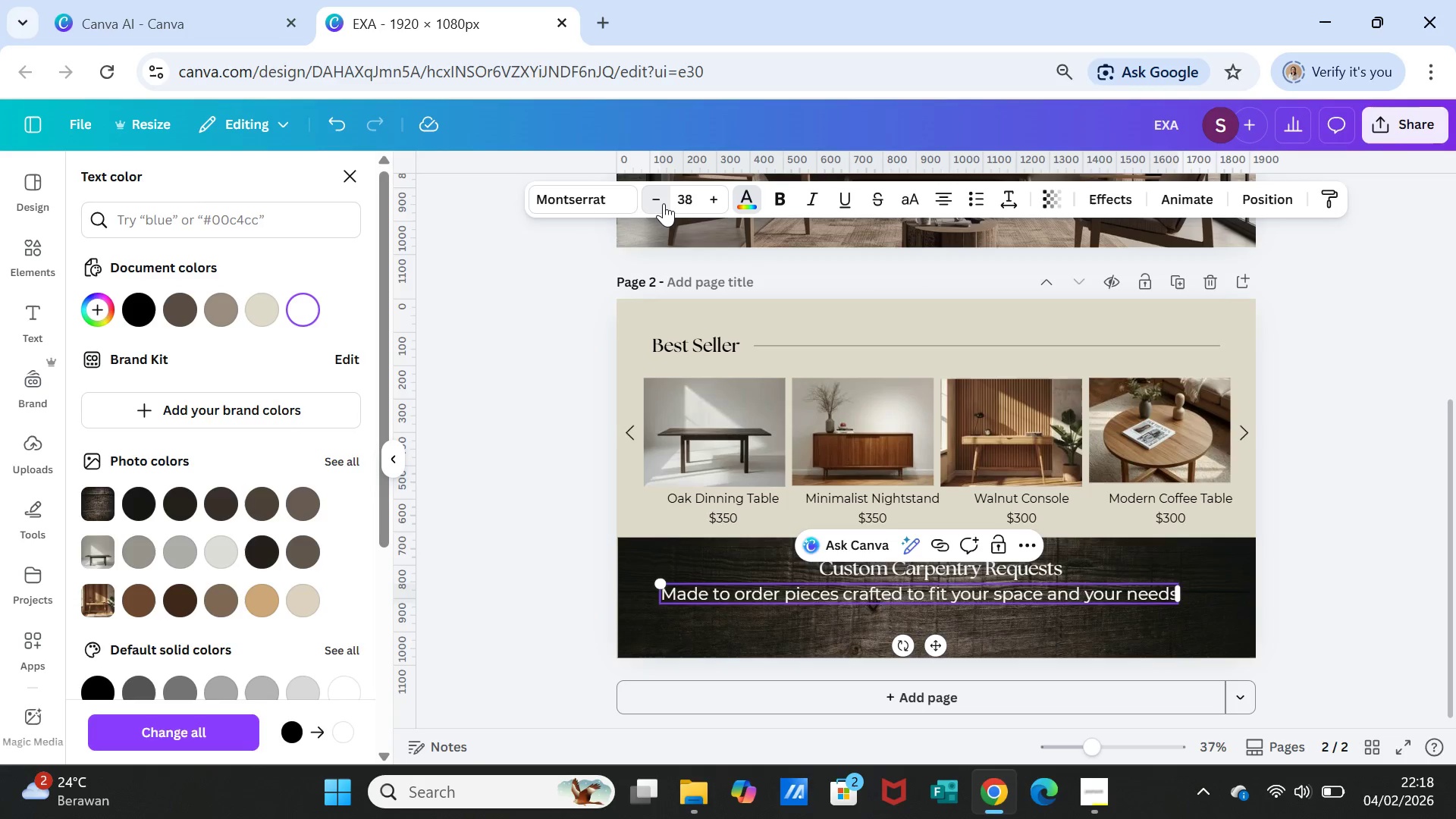 
triple_click([664, 203])
 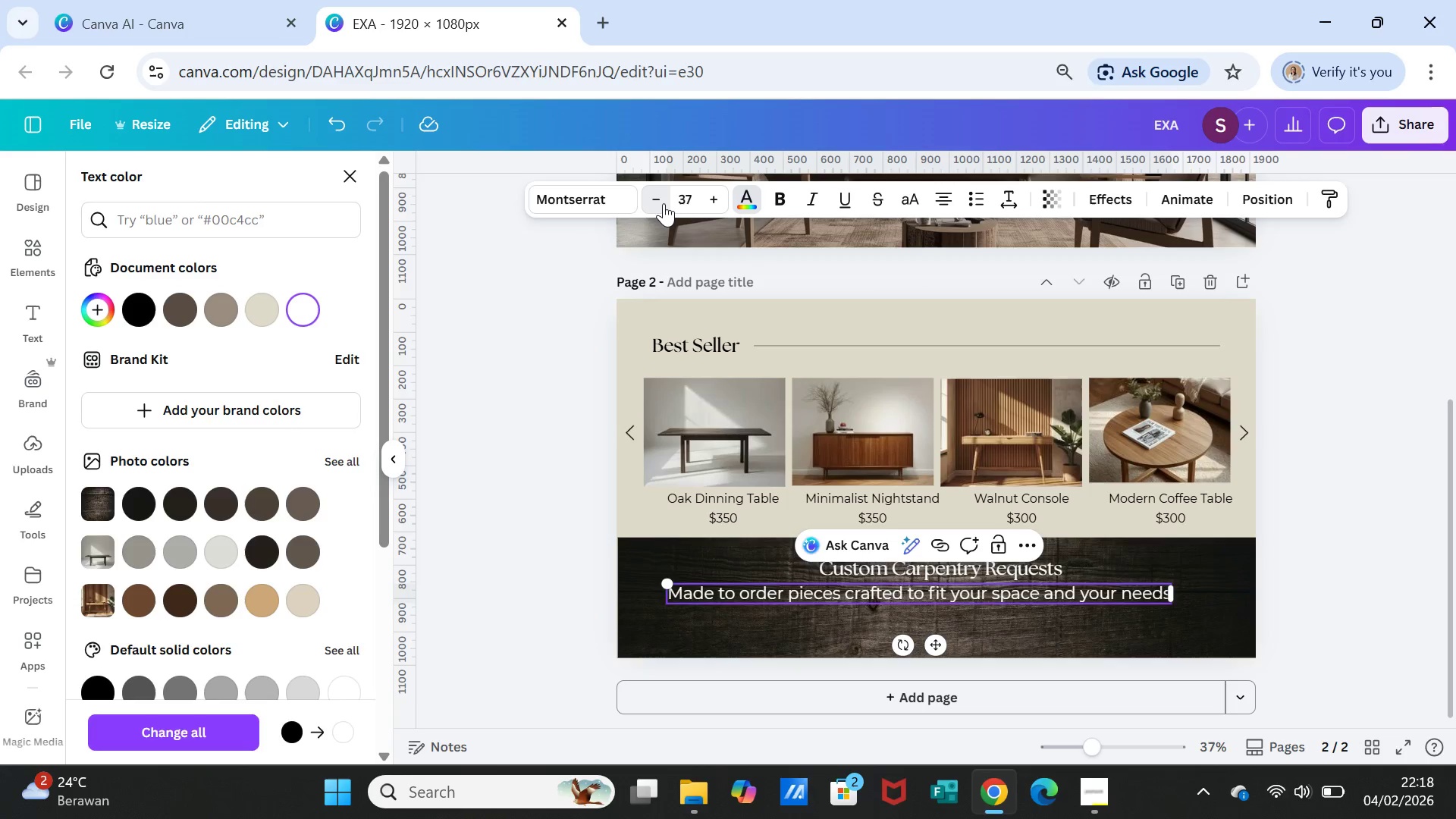 
triple_click([664, 203])
 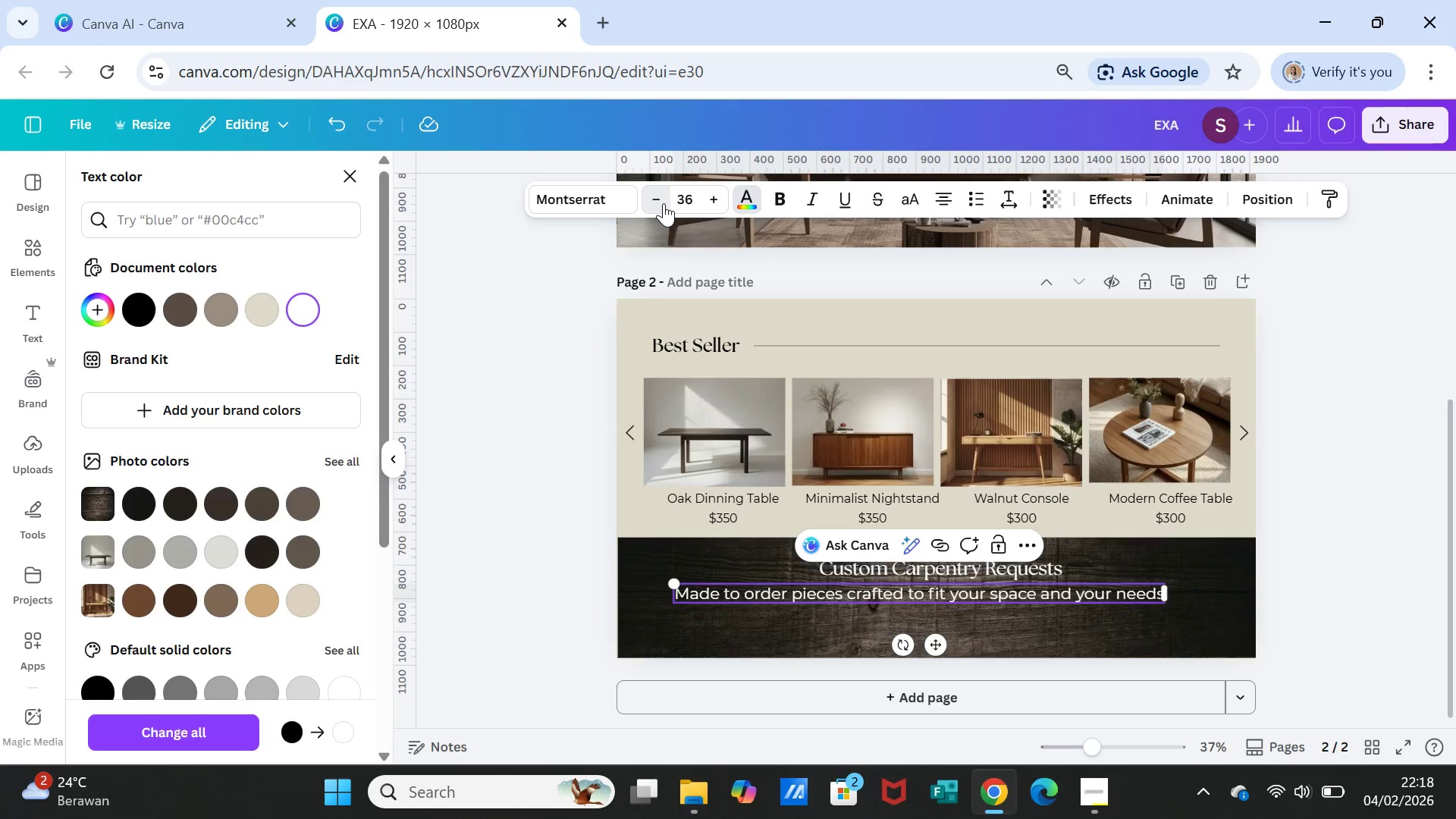 
triple_click([664, 203])
 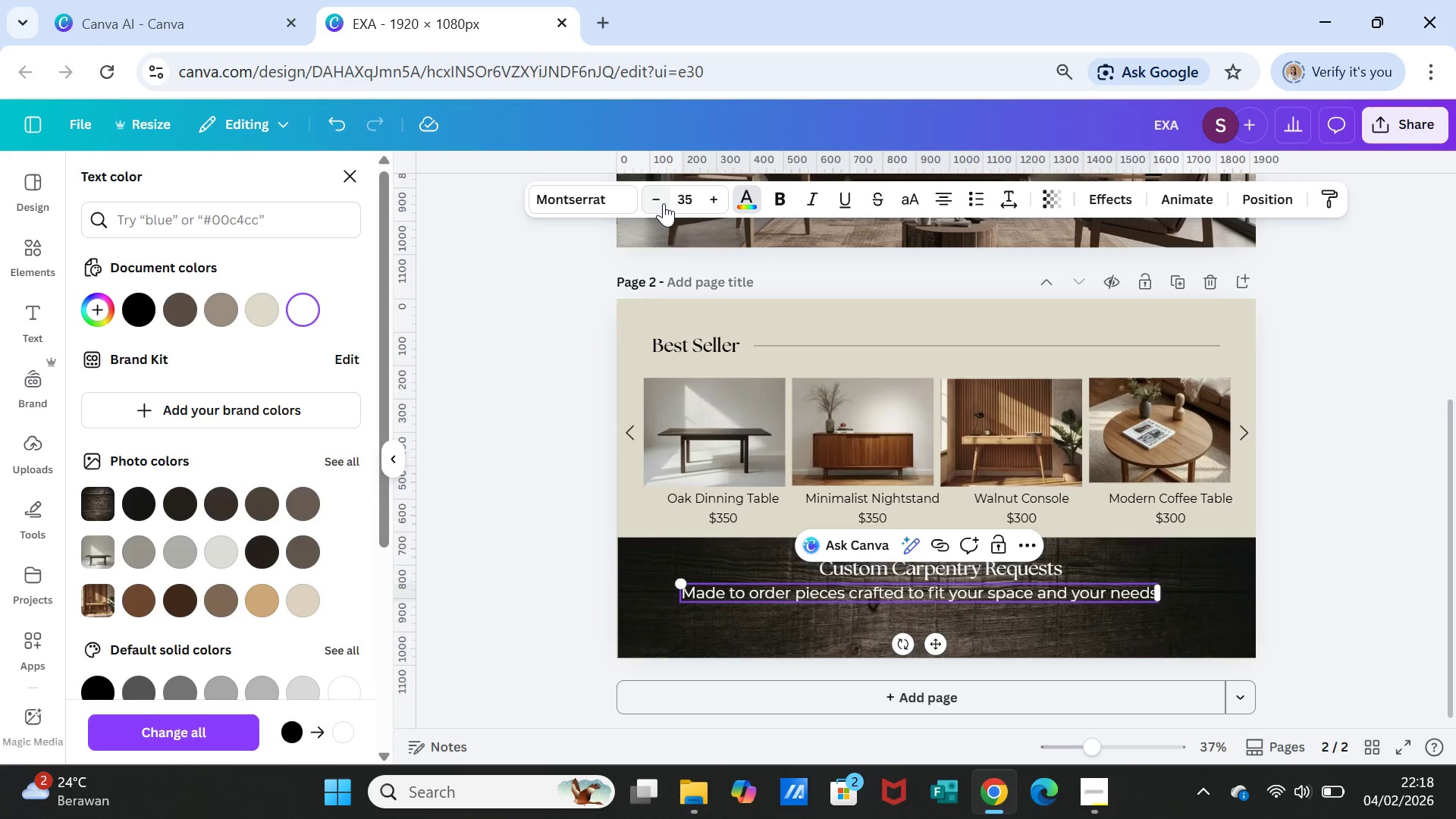 
triple_click([664, 203])
 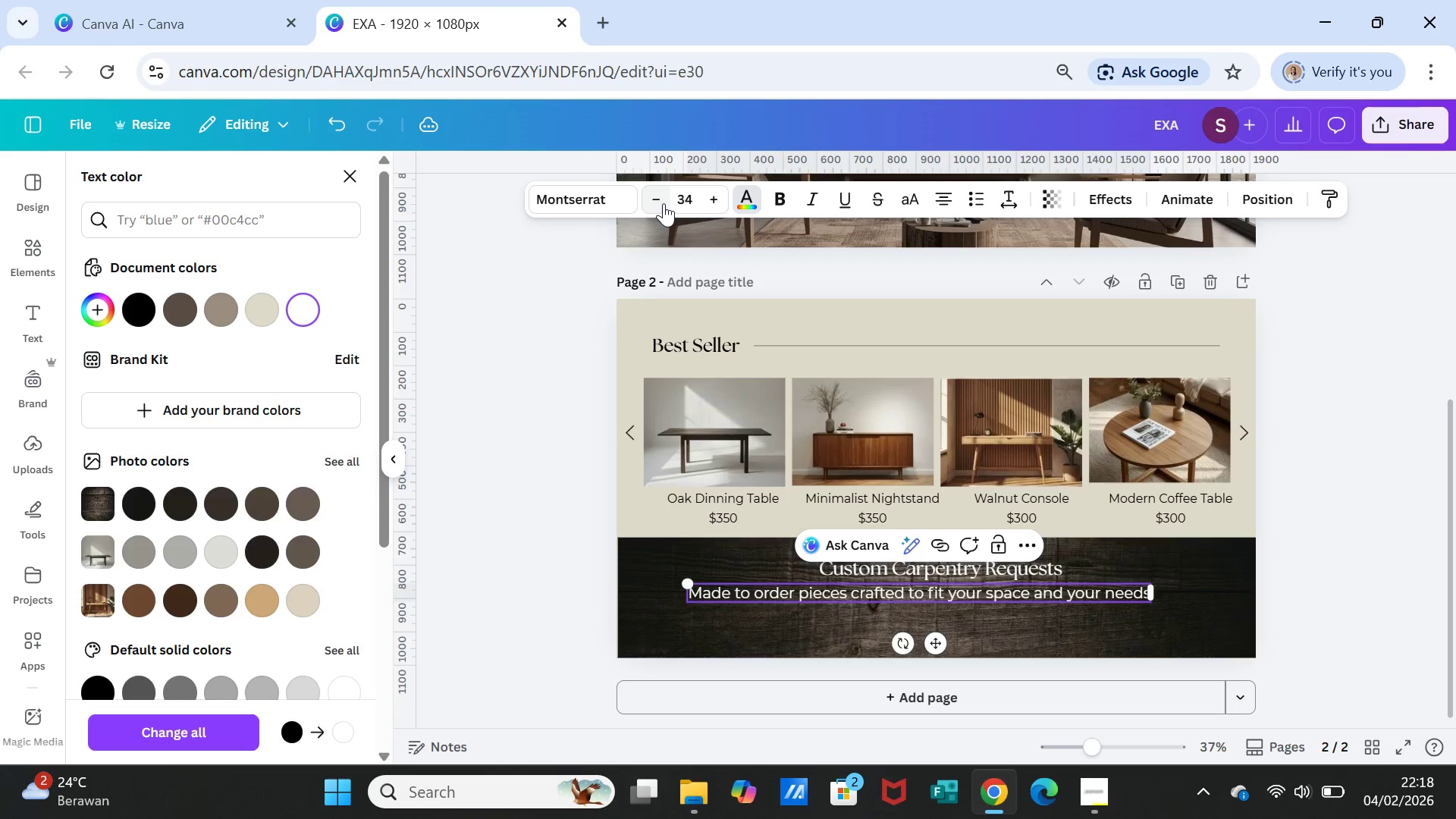 
triple_click([664, 203])
 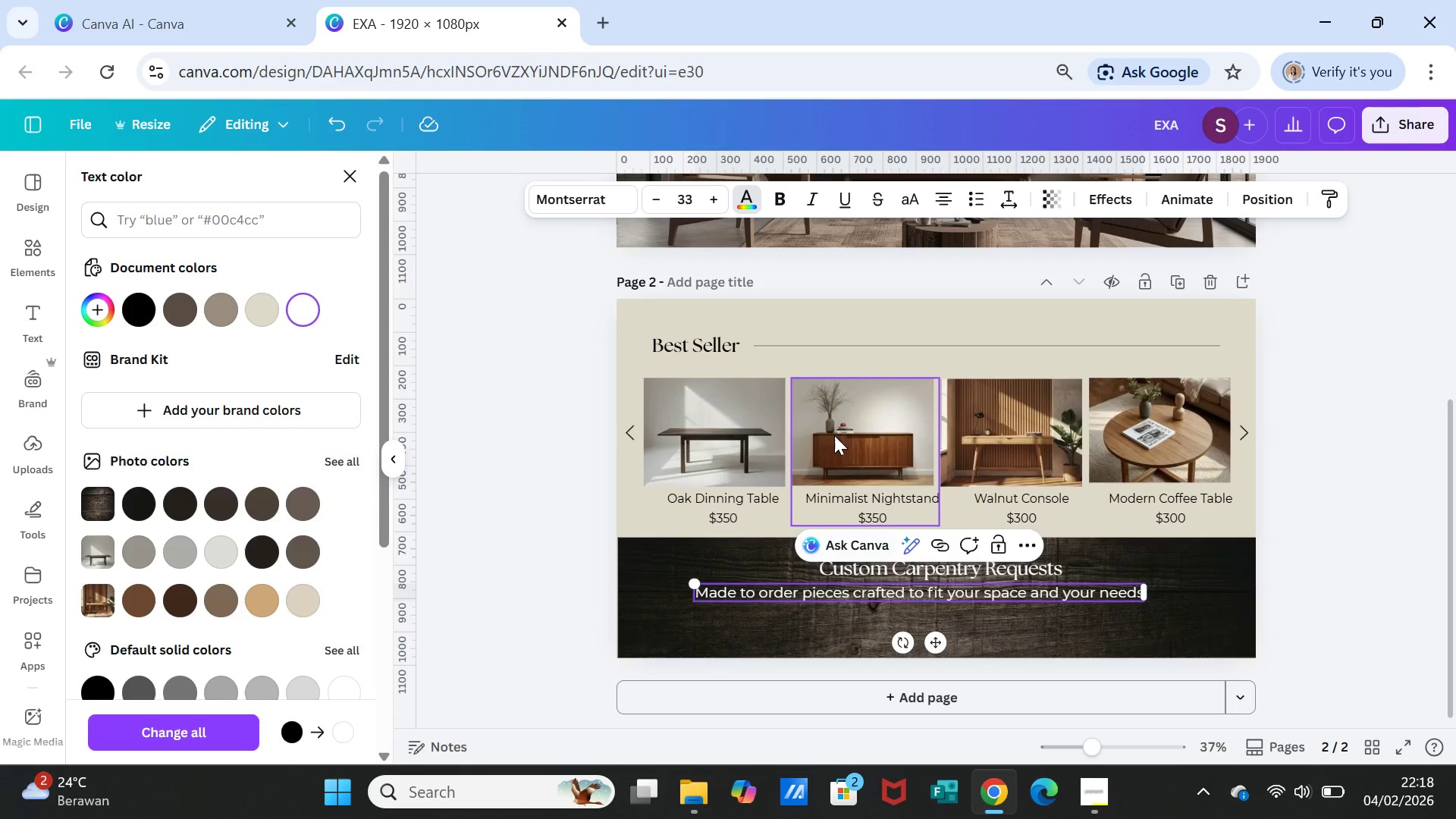 
wait(6.09)
 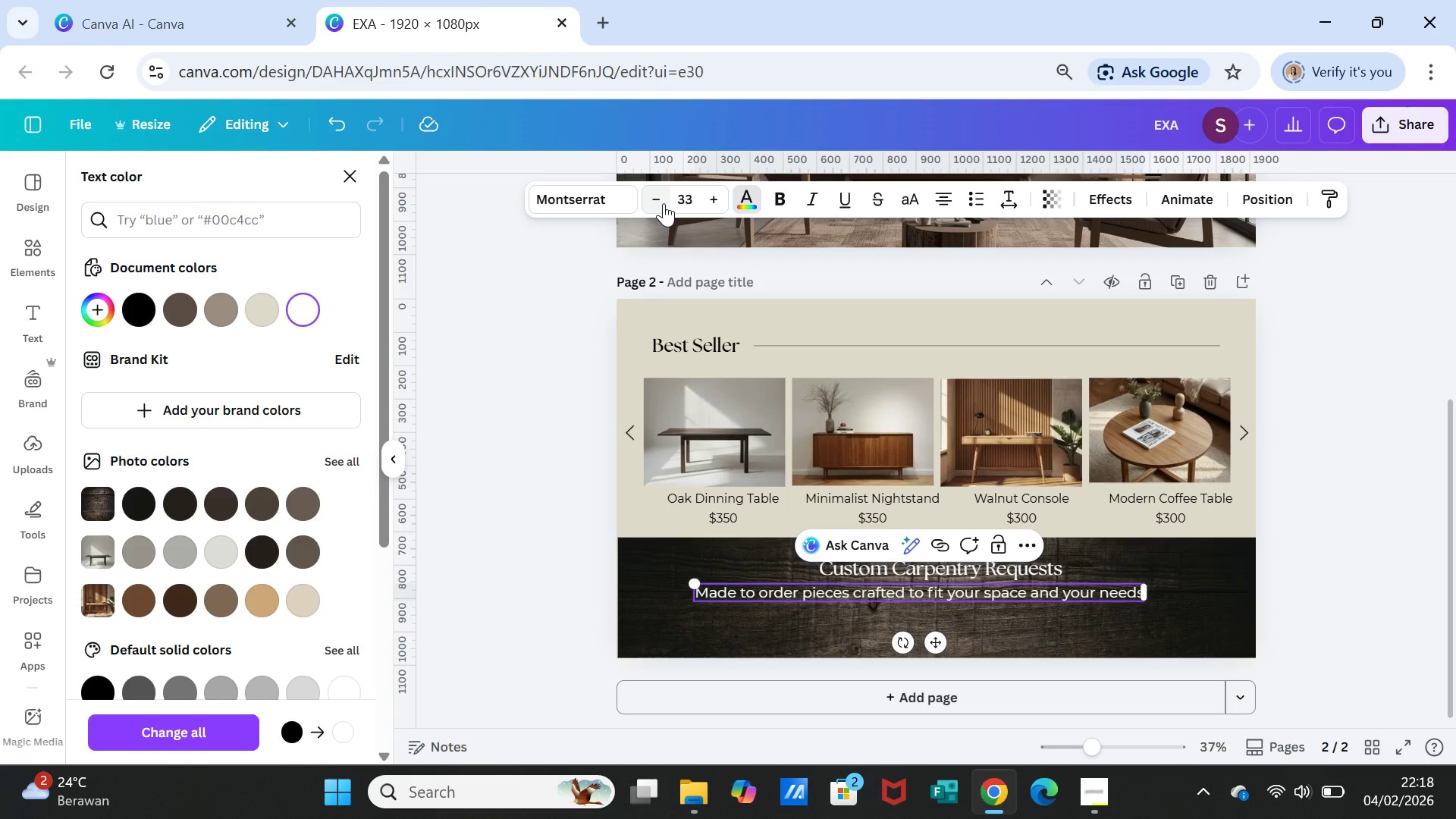 
double_click([654, 206])
 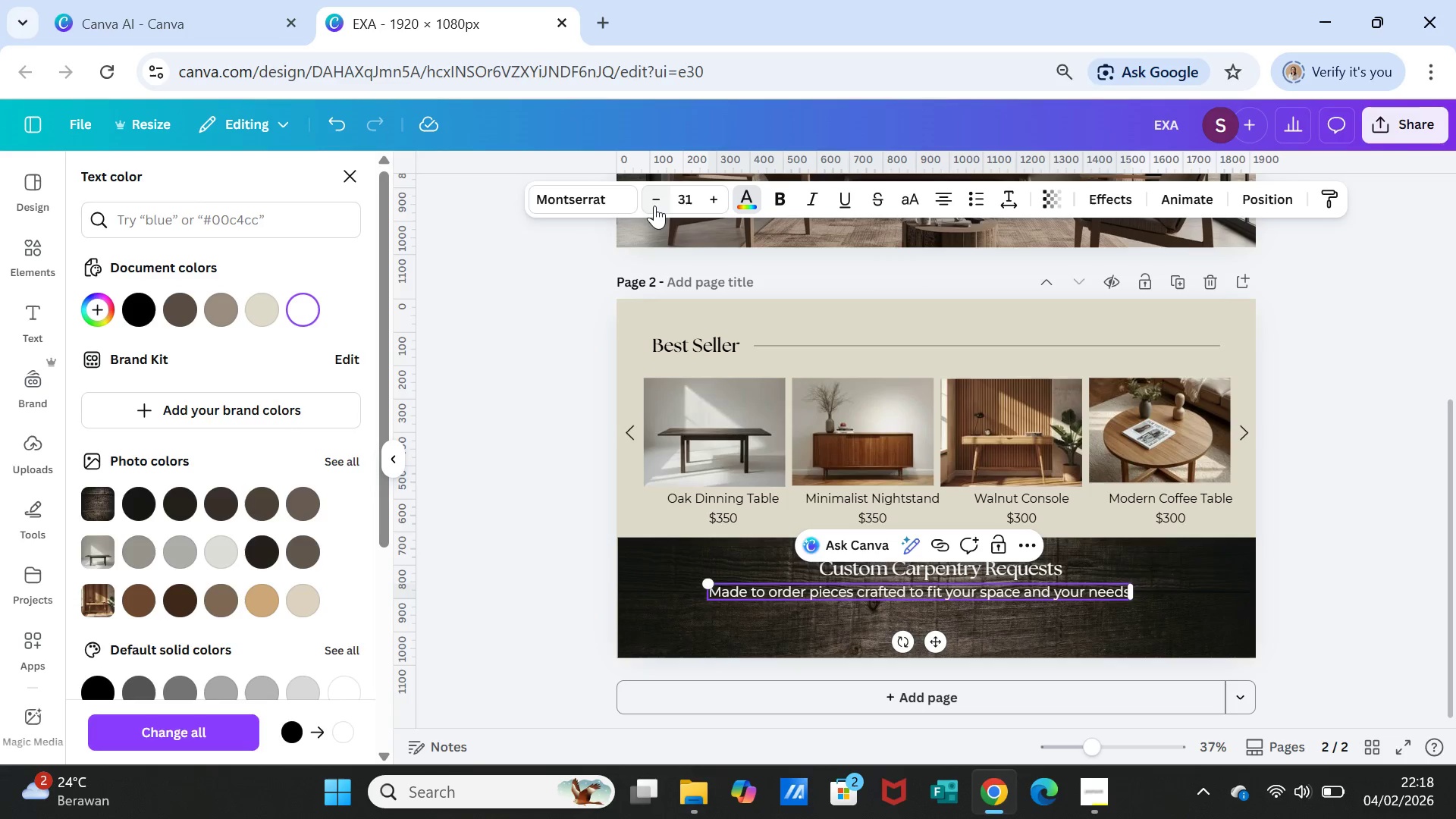 
triple_click([654, 206])
 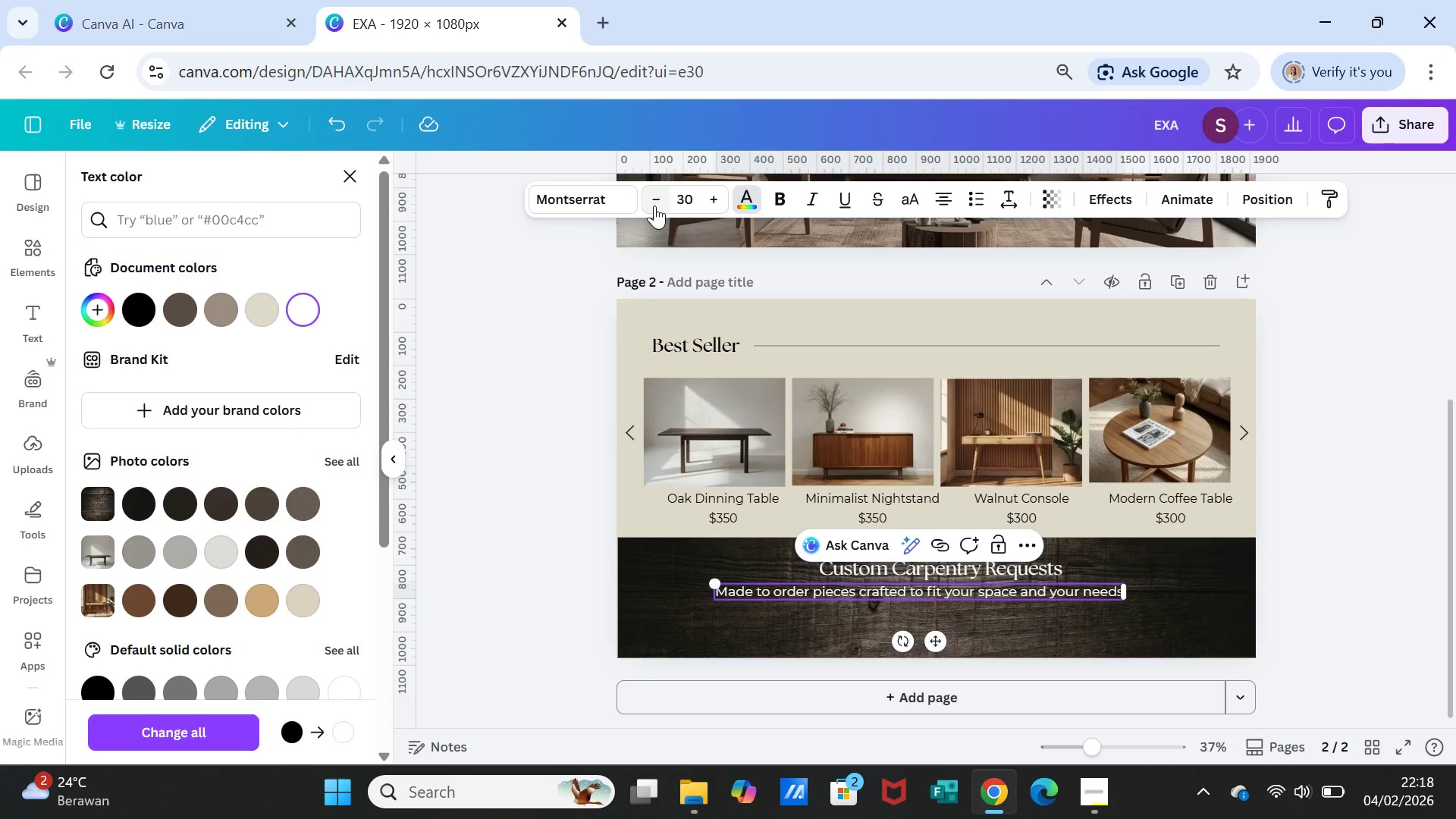 
triple_click([654, 206])
 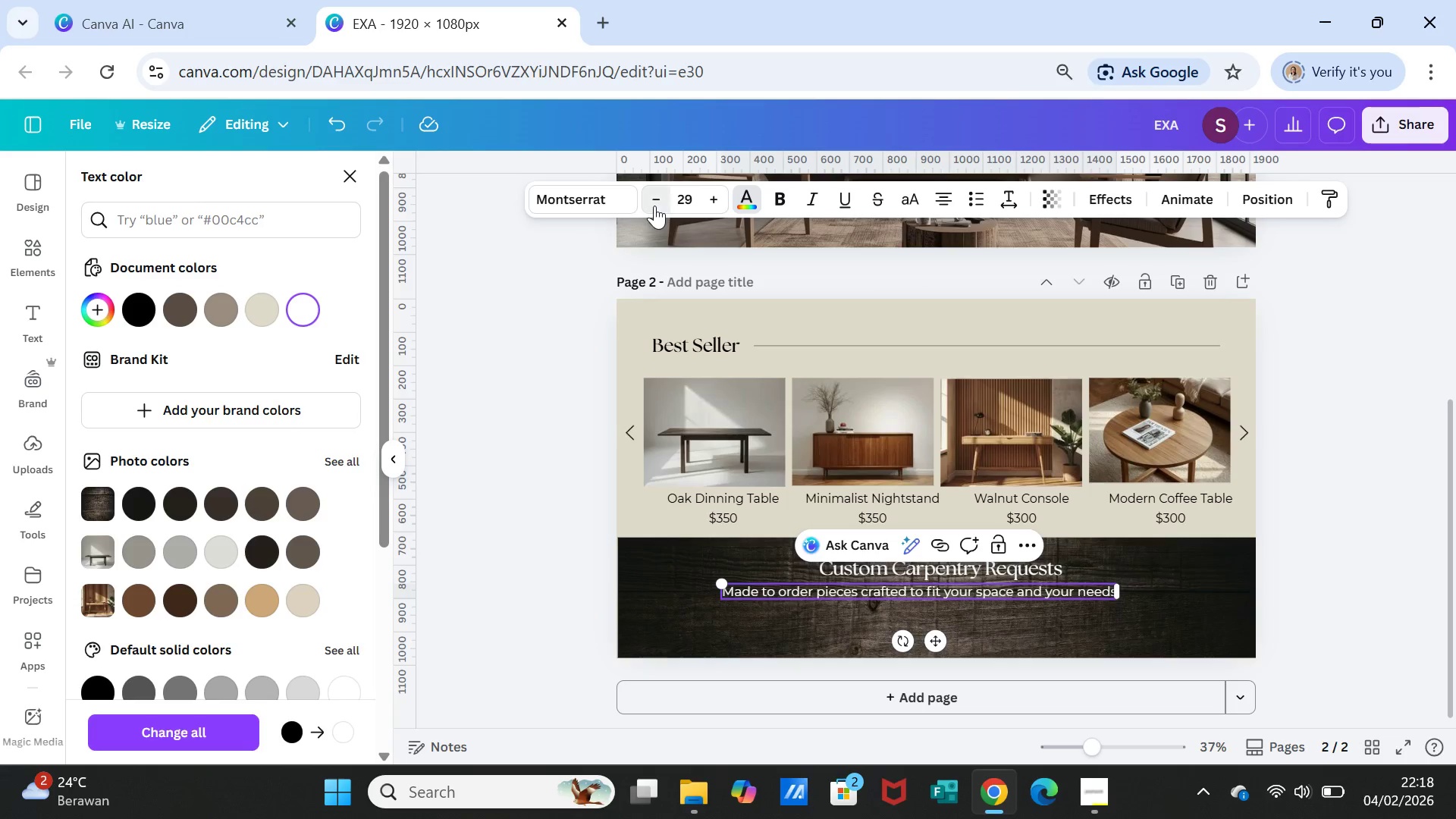 
triple_click([654, 206])
 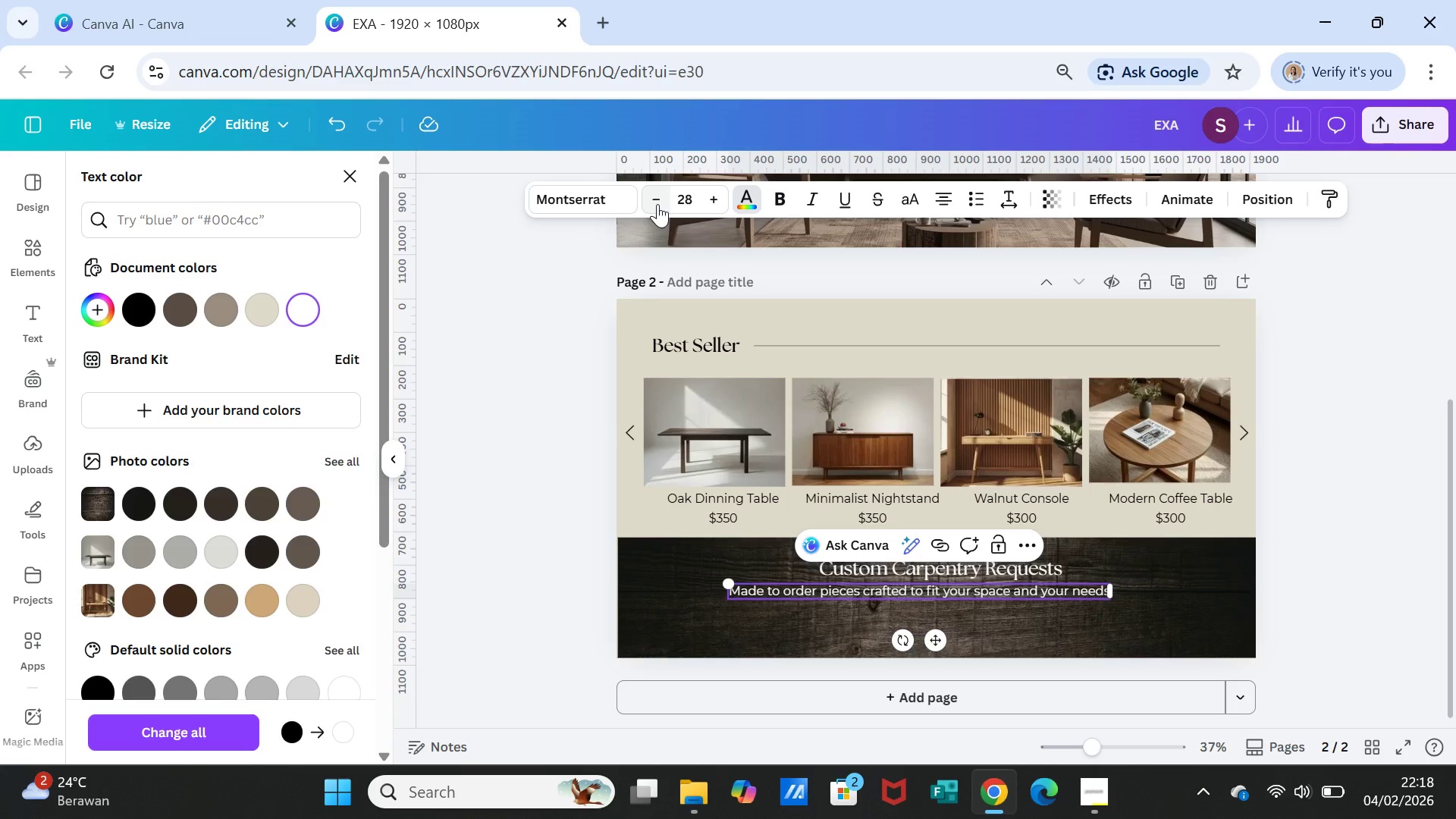 
left_click([657, 204])
 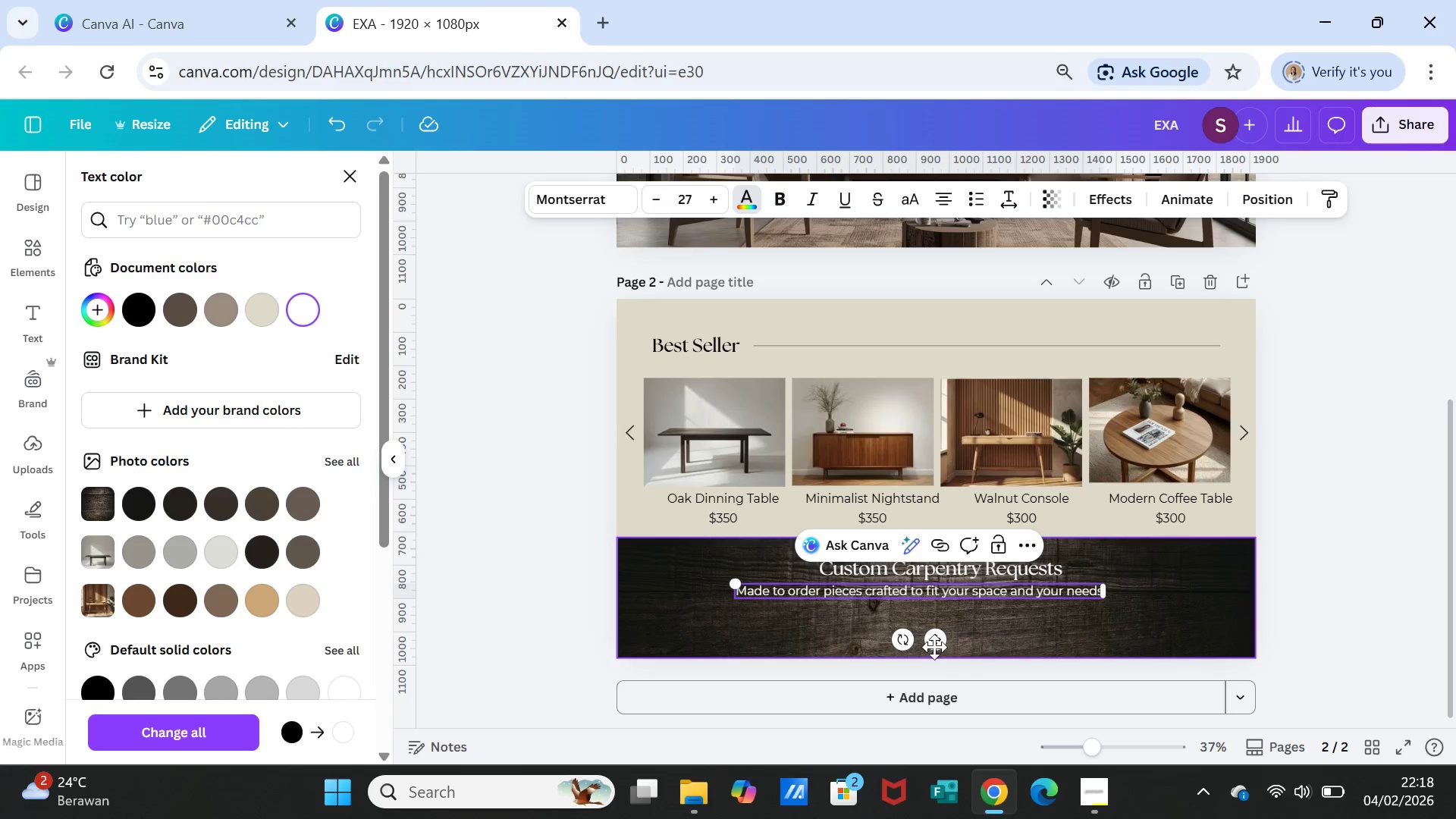 
left_click_drag(start_coordinate=[940, 640], to_coordinate=[974, 648])
 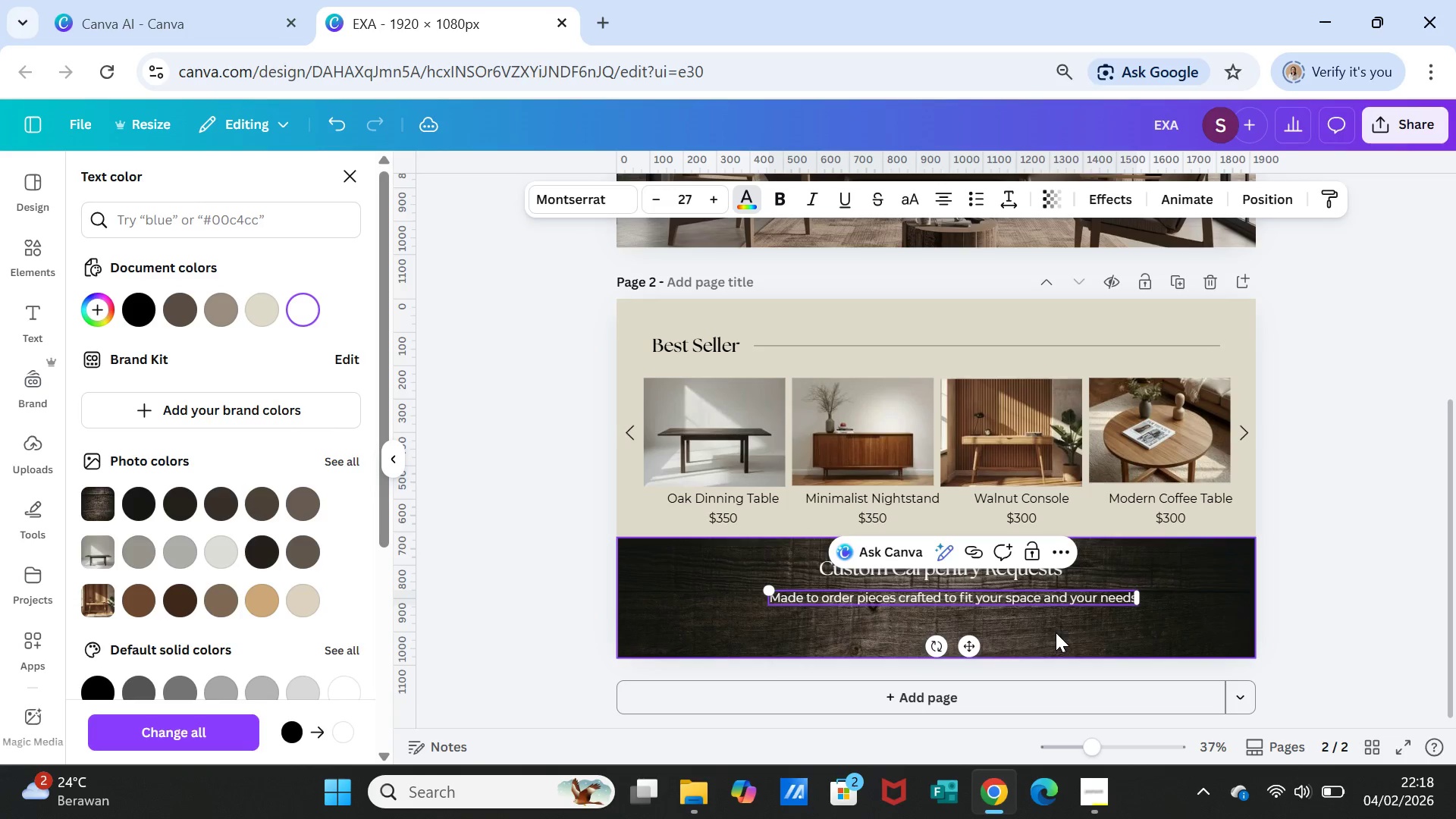 
left_click([1056, 632])
 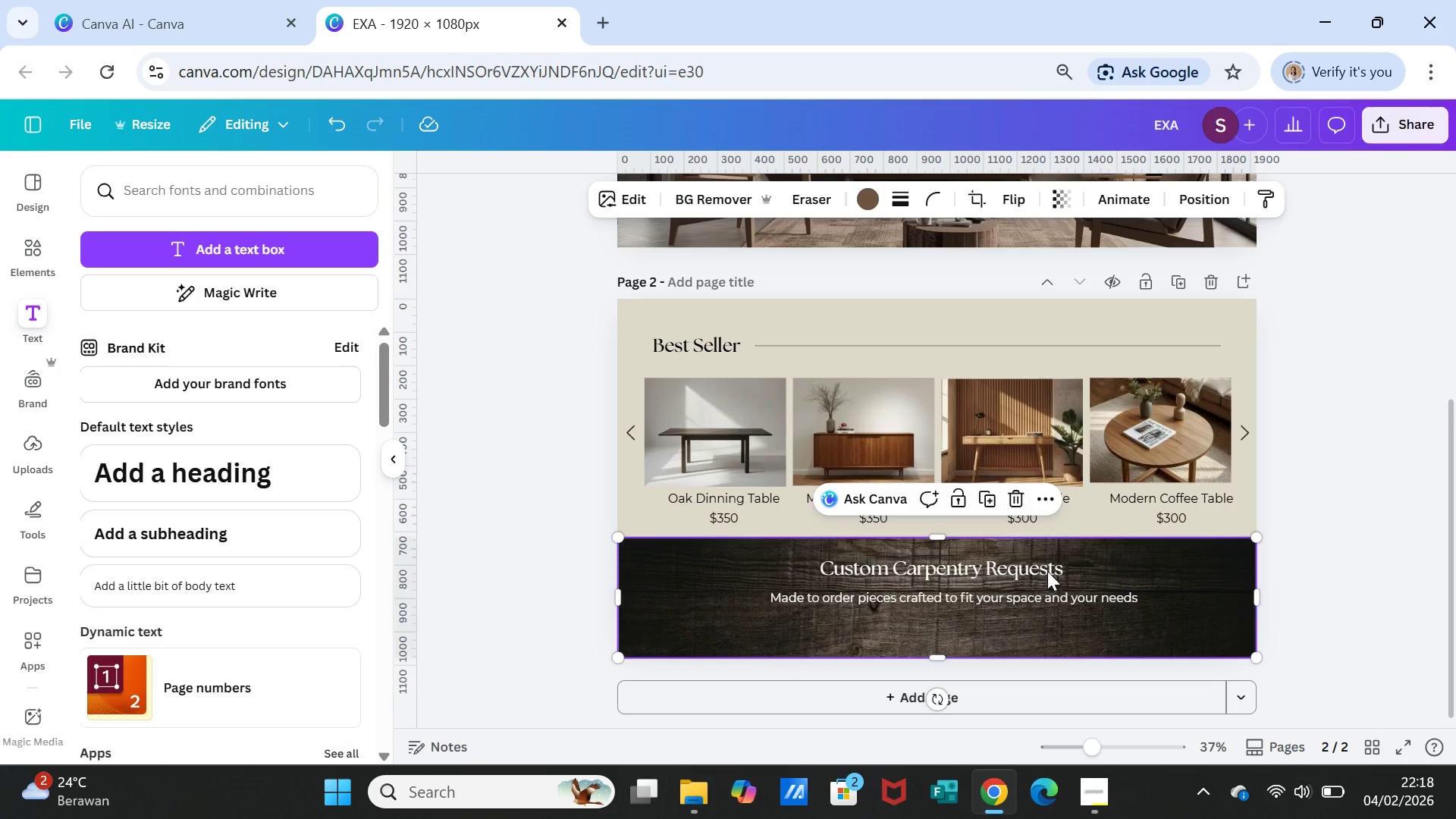 
left_click([1034, 568])
 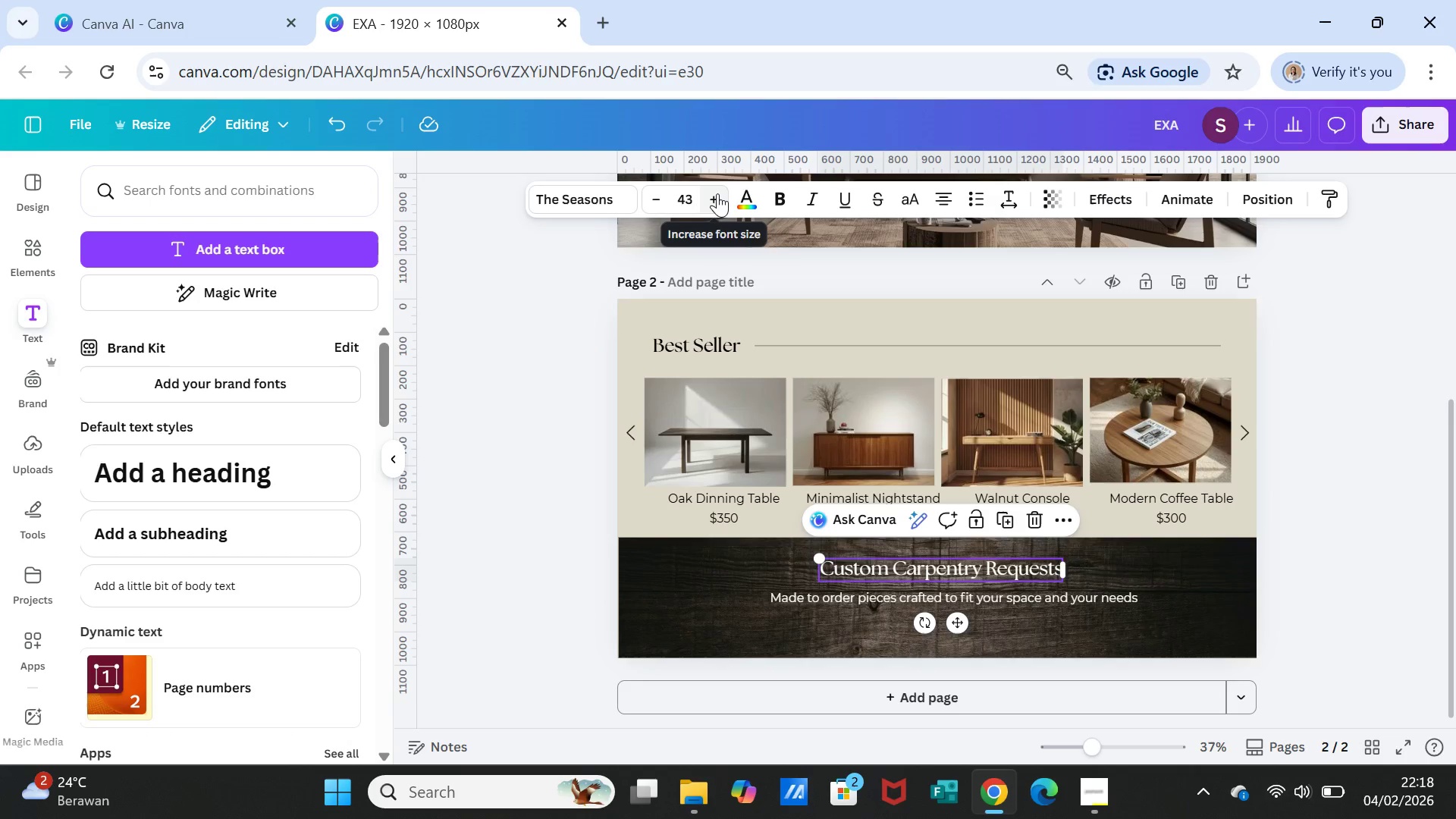 
double_click([717, 193])
 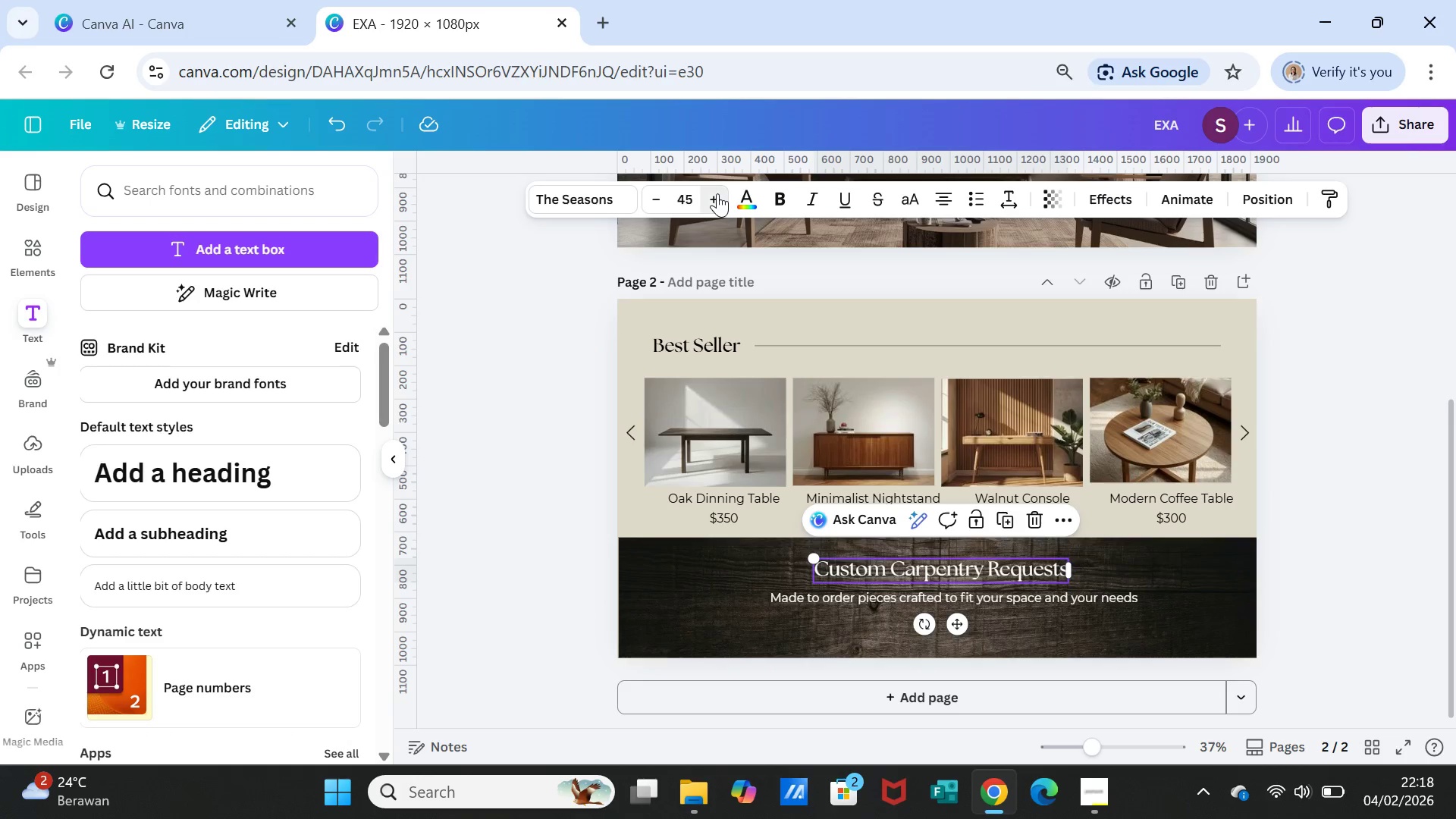 
triple_click([717, 193])
 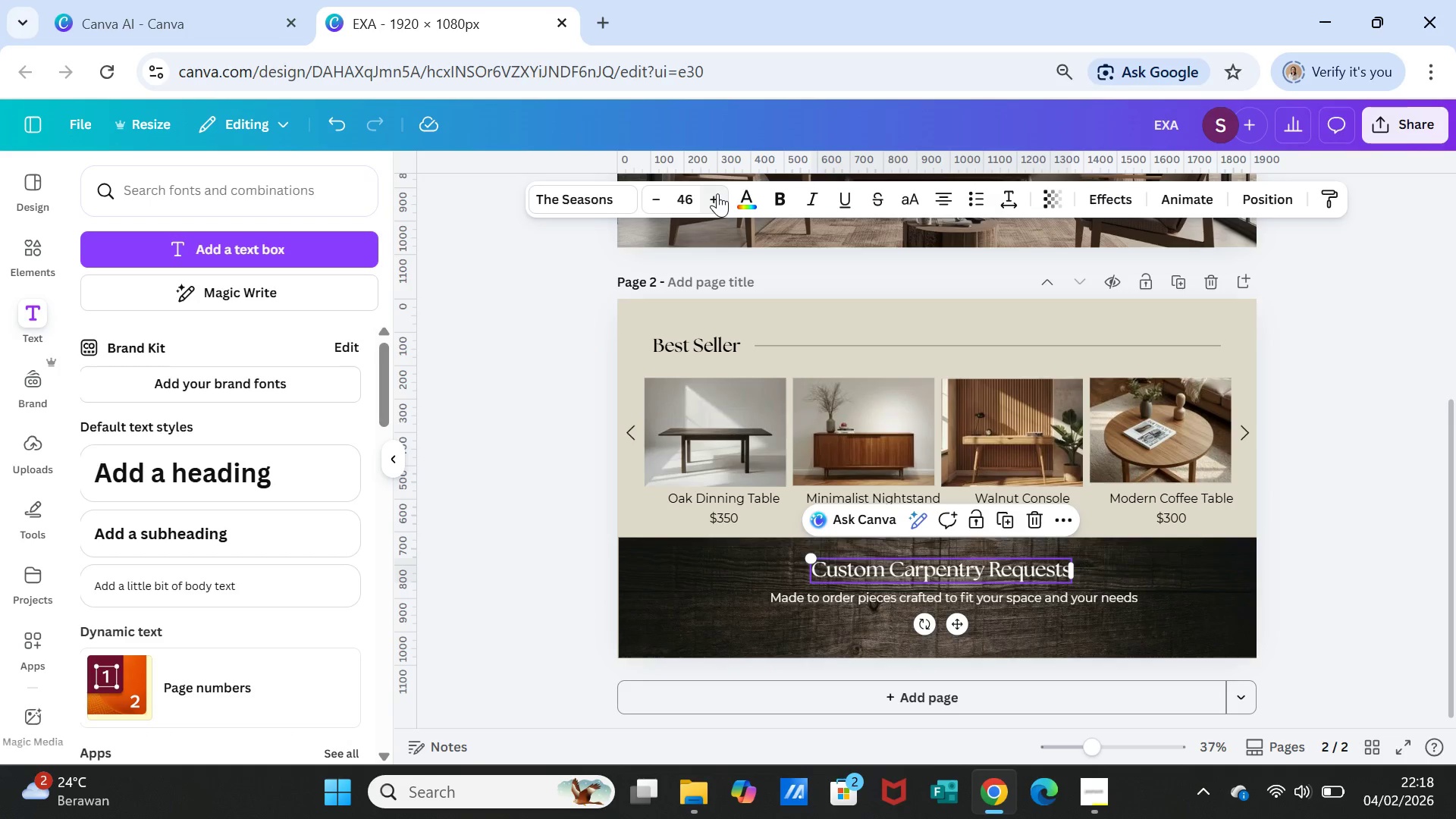 
triple_click([717, 193])
 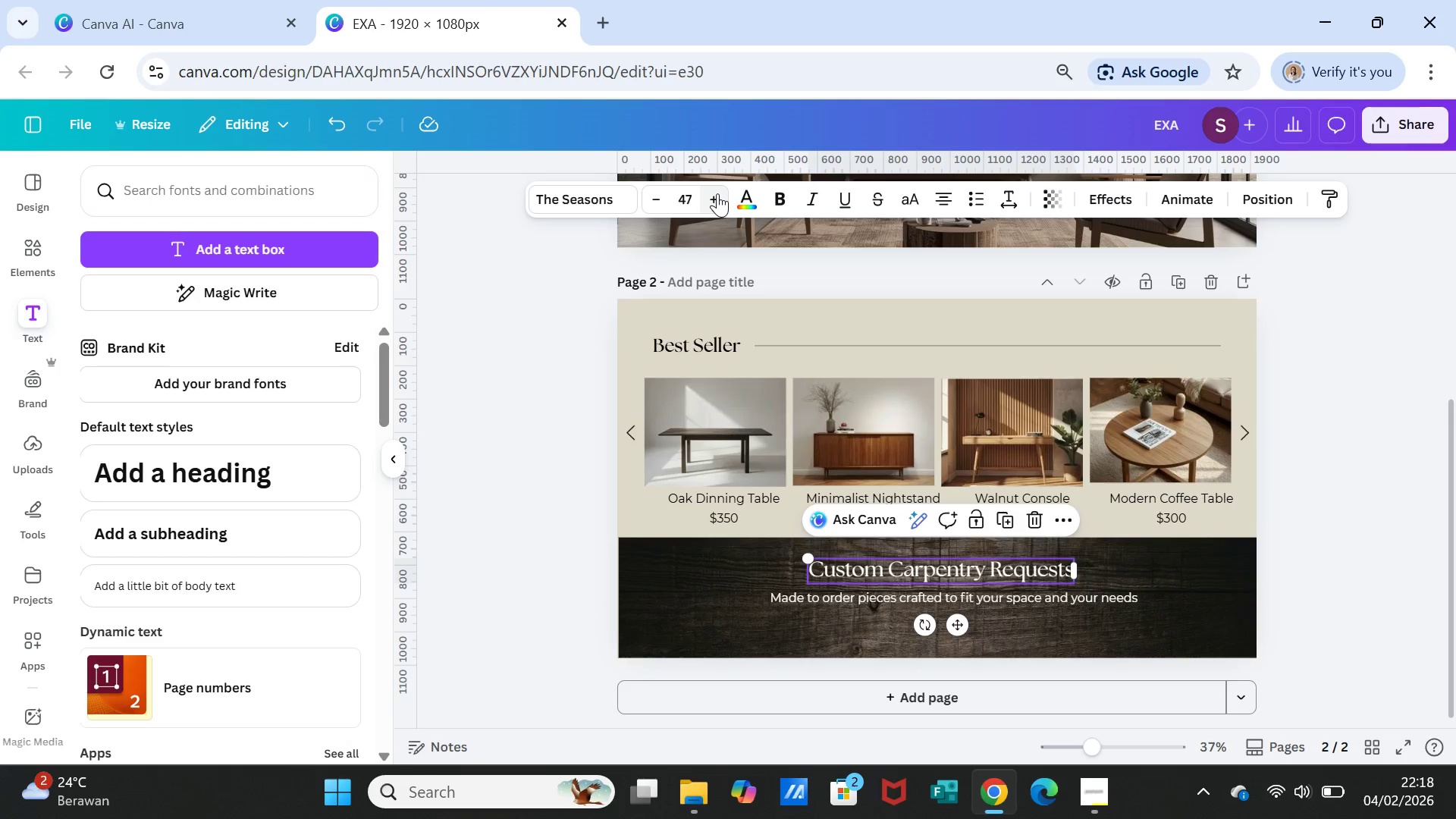 
triple_click([717, 193])
 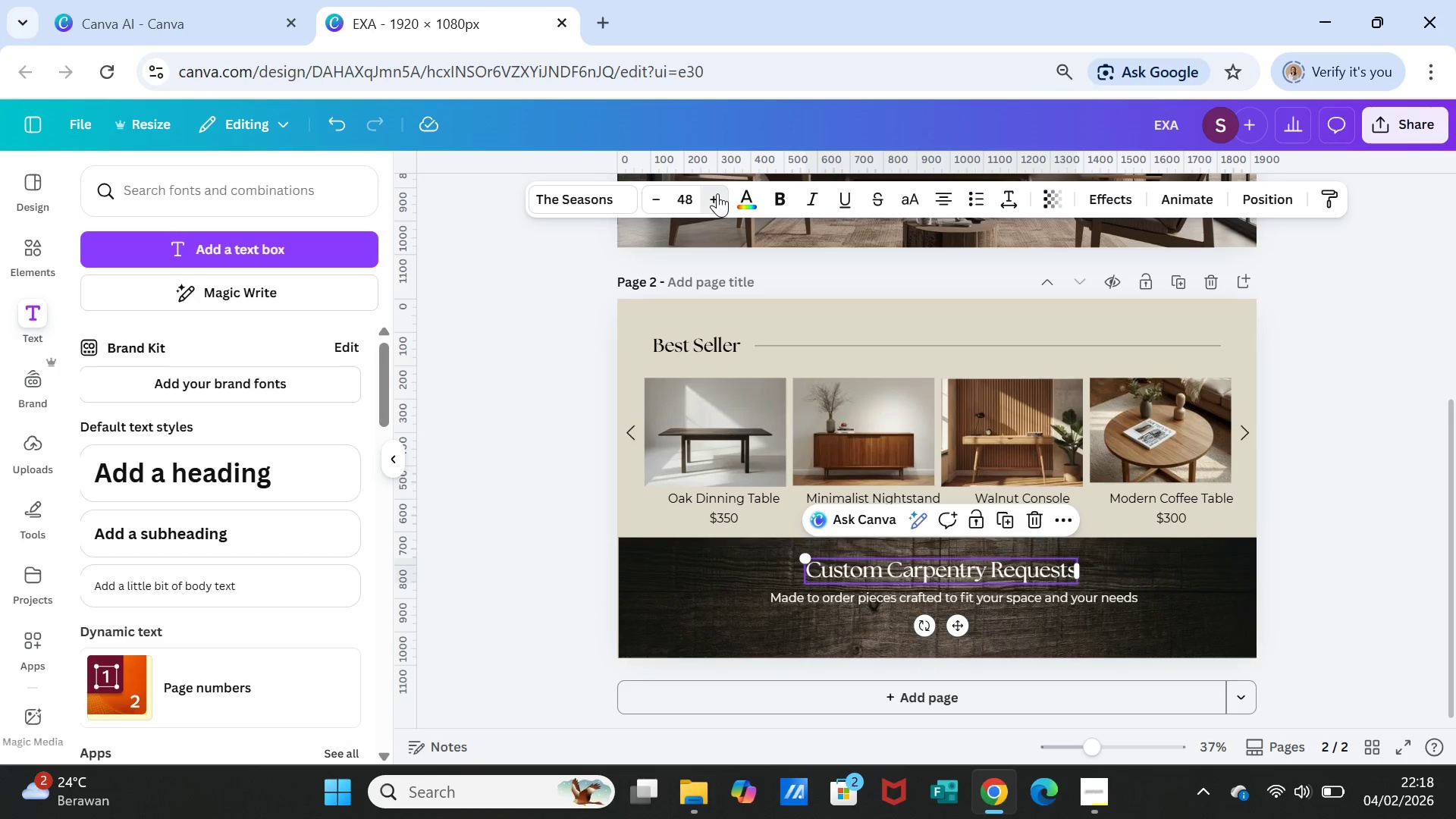 
triple_click([717, 193])
 